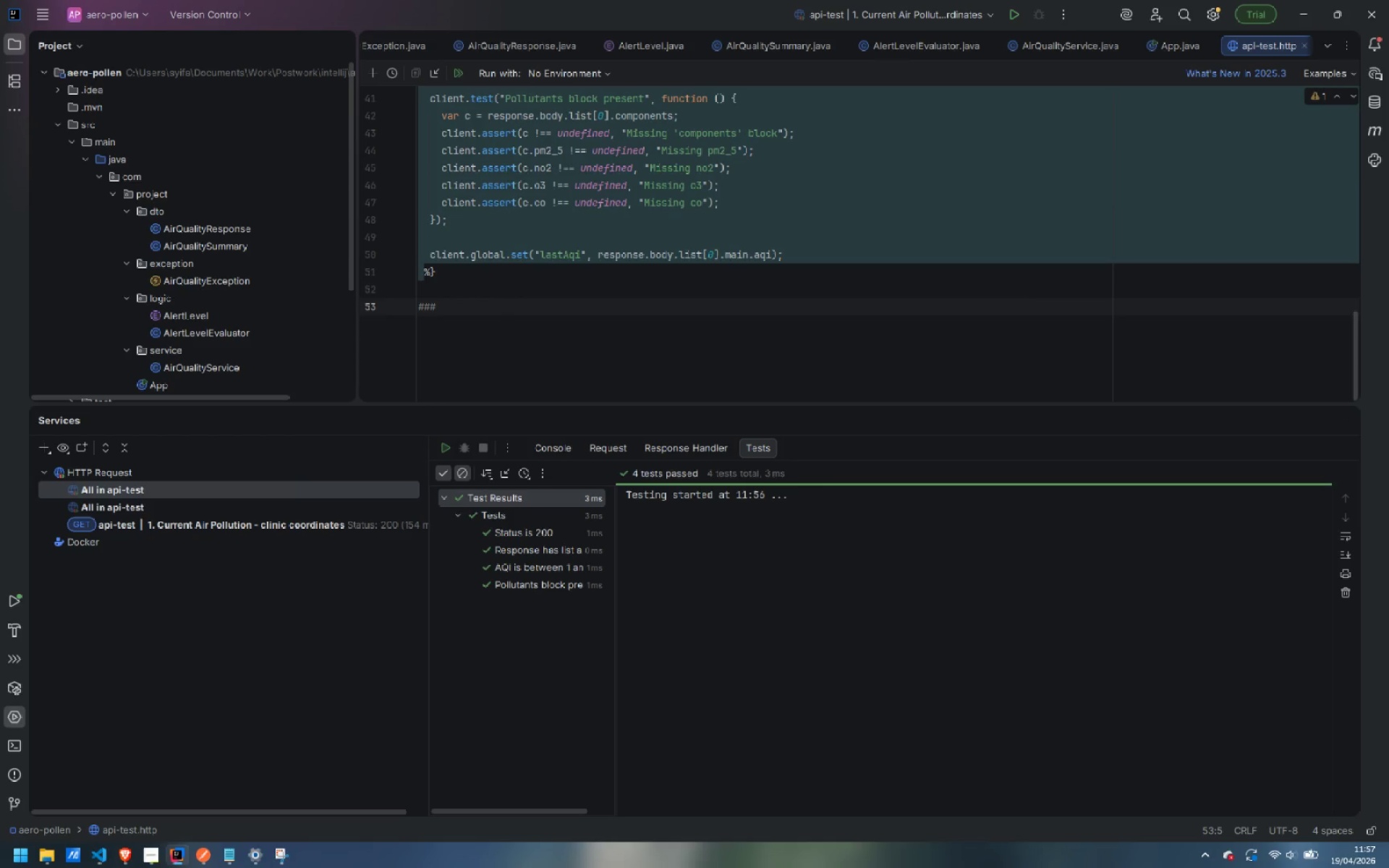 
key(Backspace)
 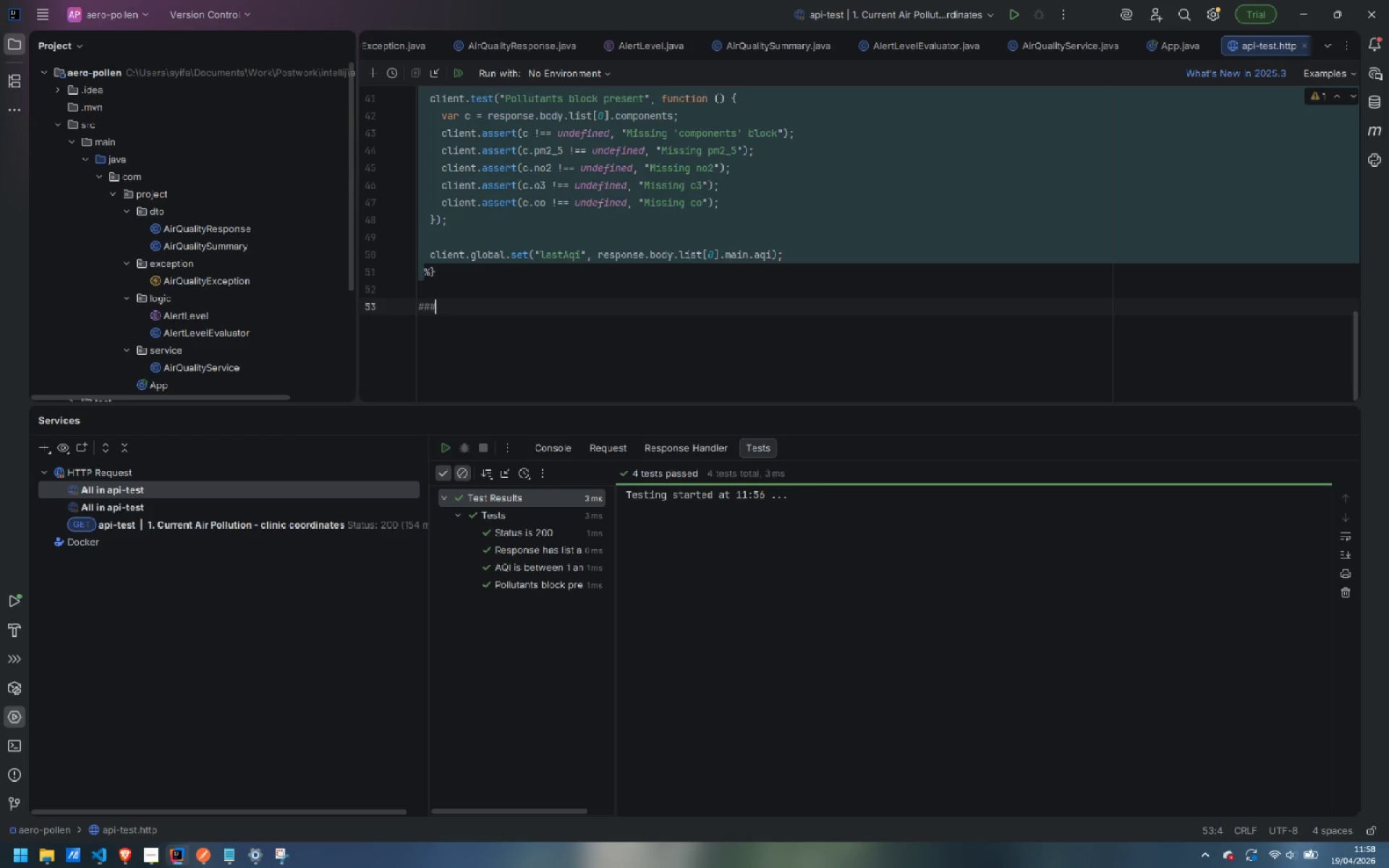 
key(Enter)
 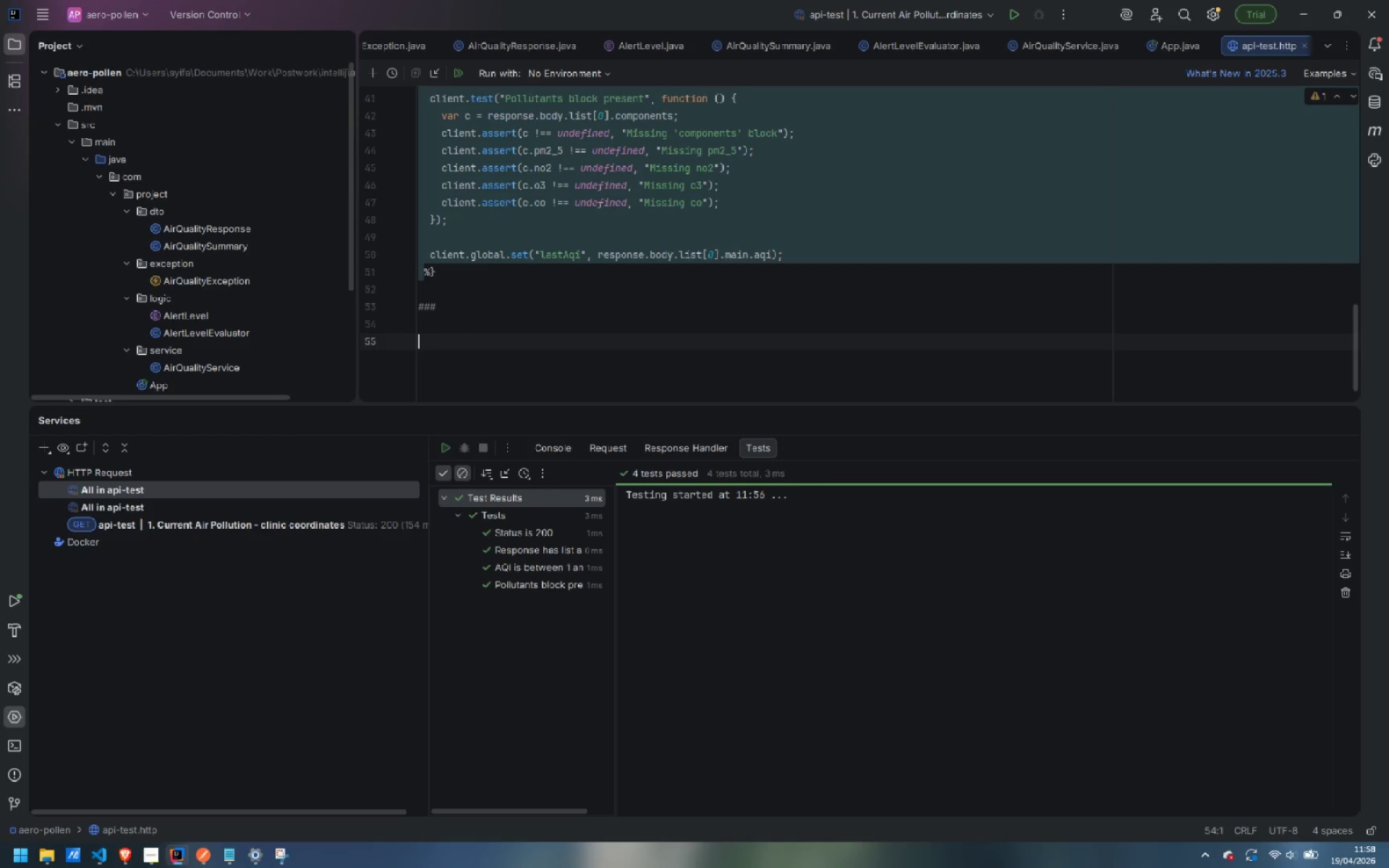 
key(Enter)
 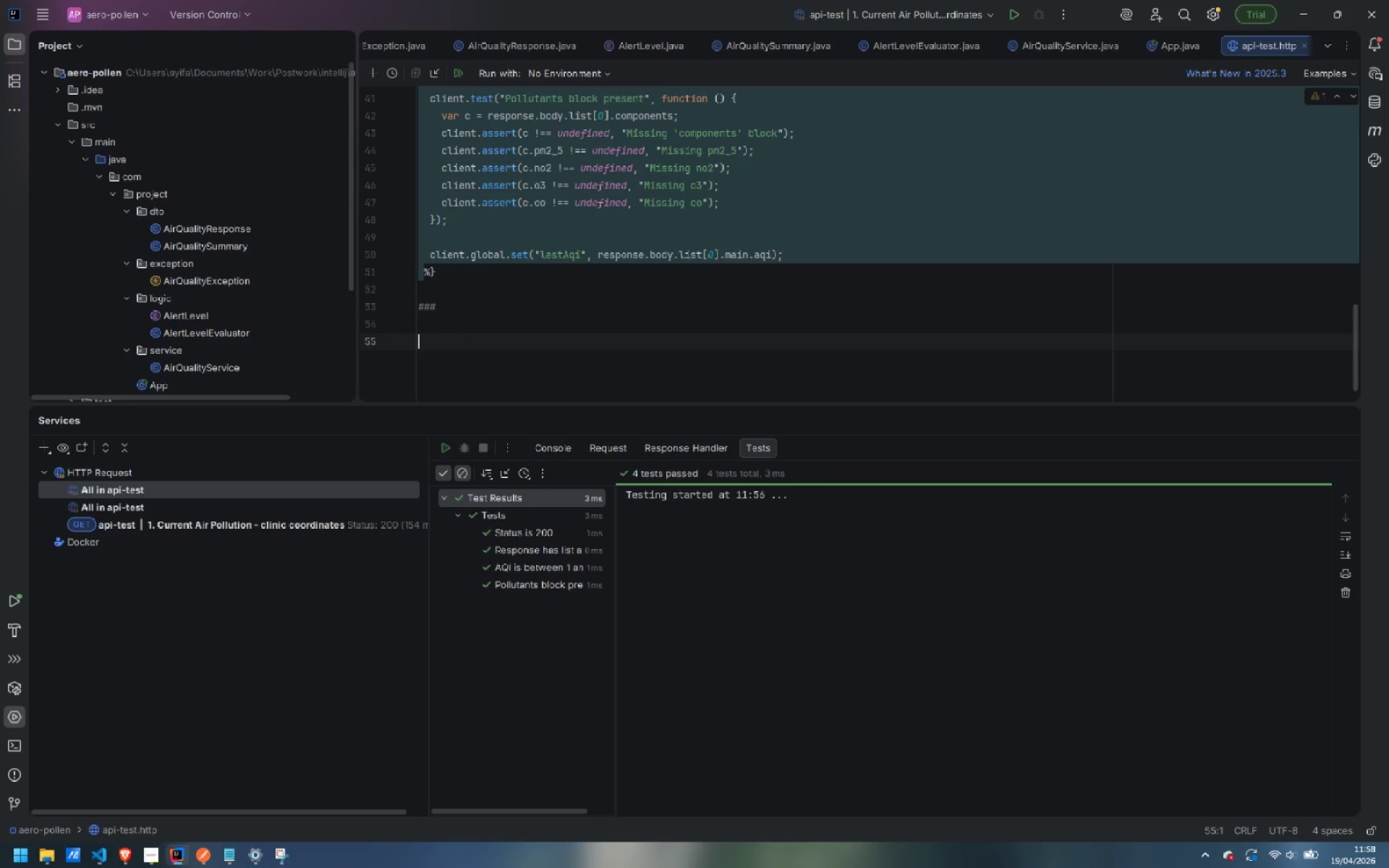 
type(### 2. Historical Air Pollutin)
key(Backspace)
type(on (past 24 h))
 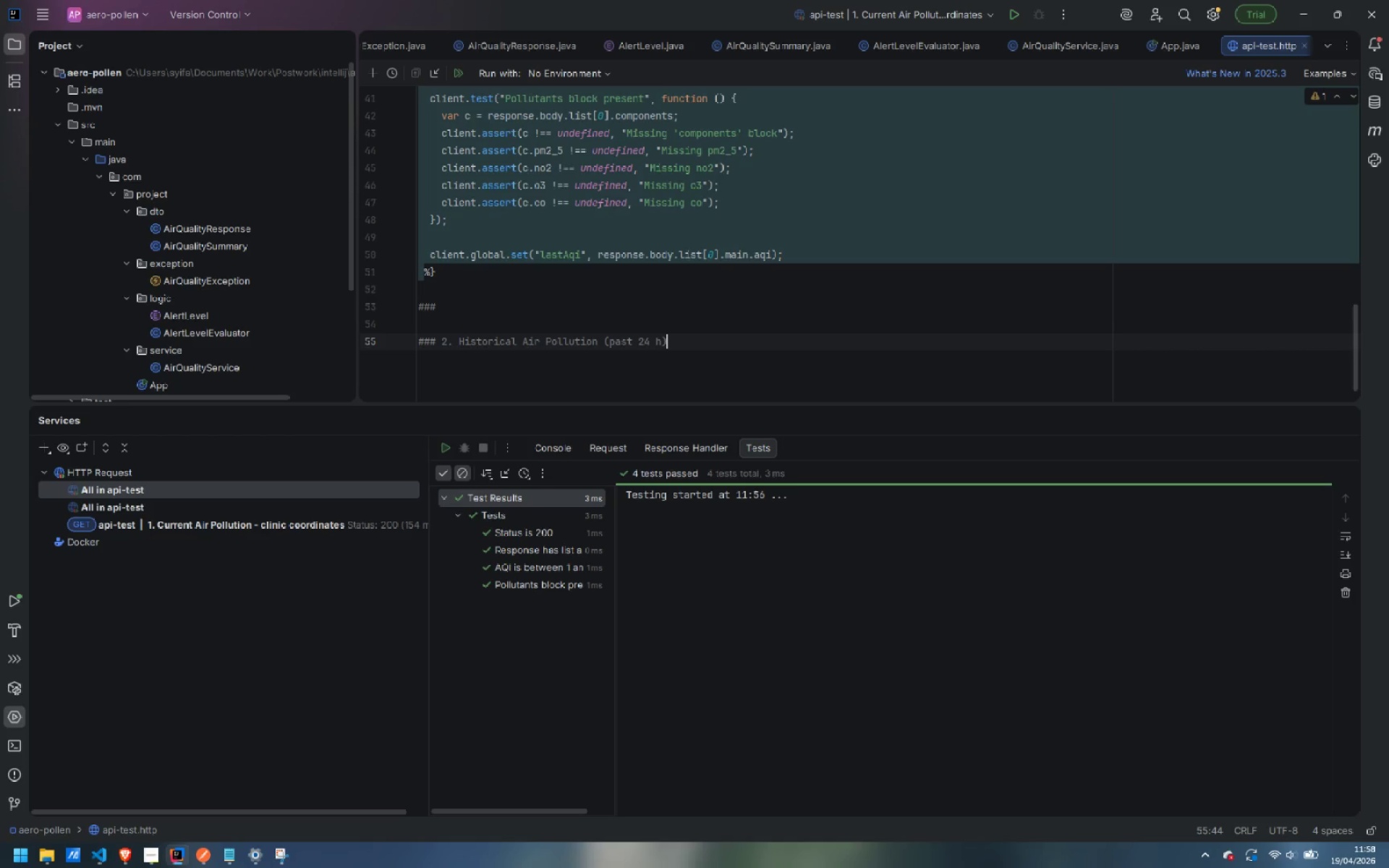 
key(Enter)
 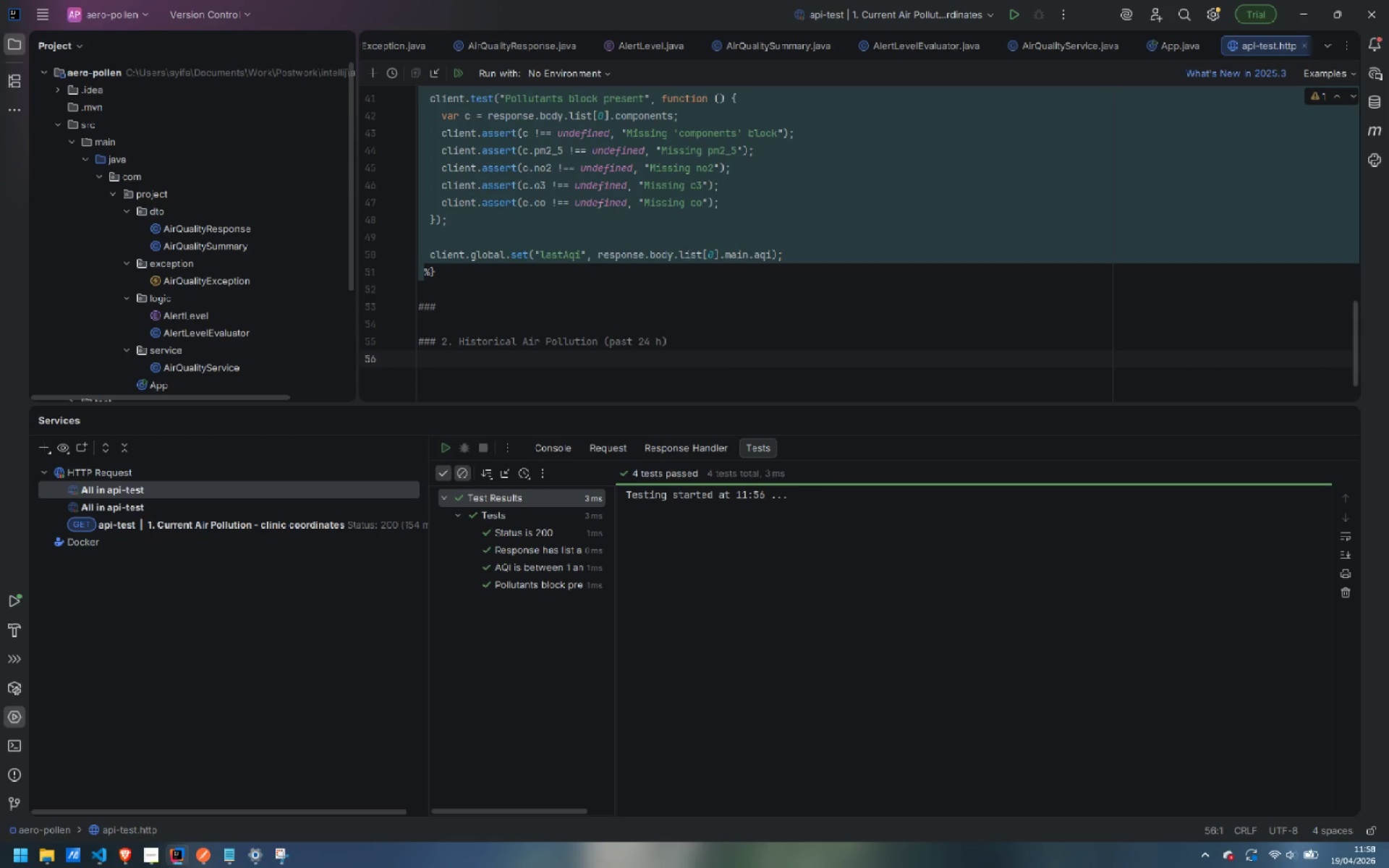 
wait(7.72)
 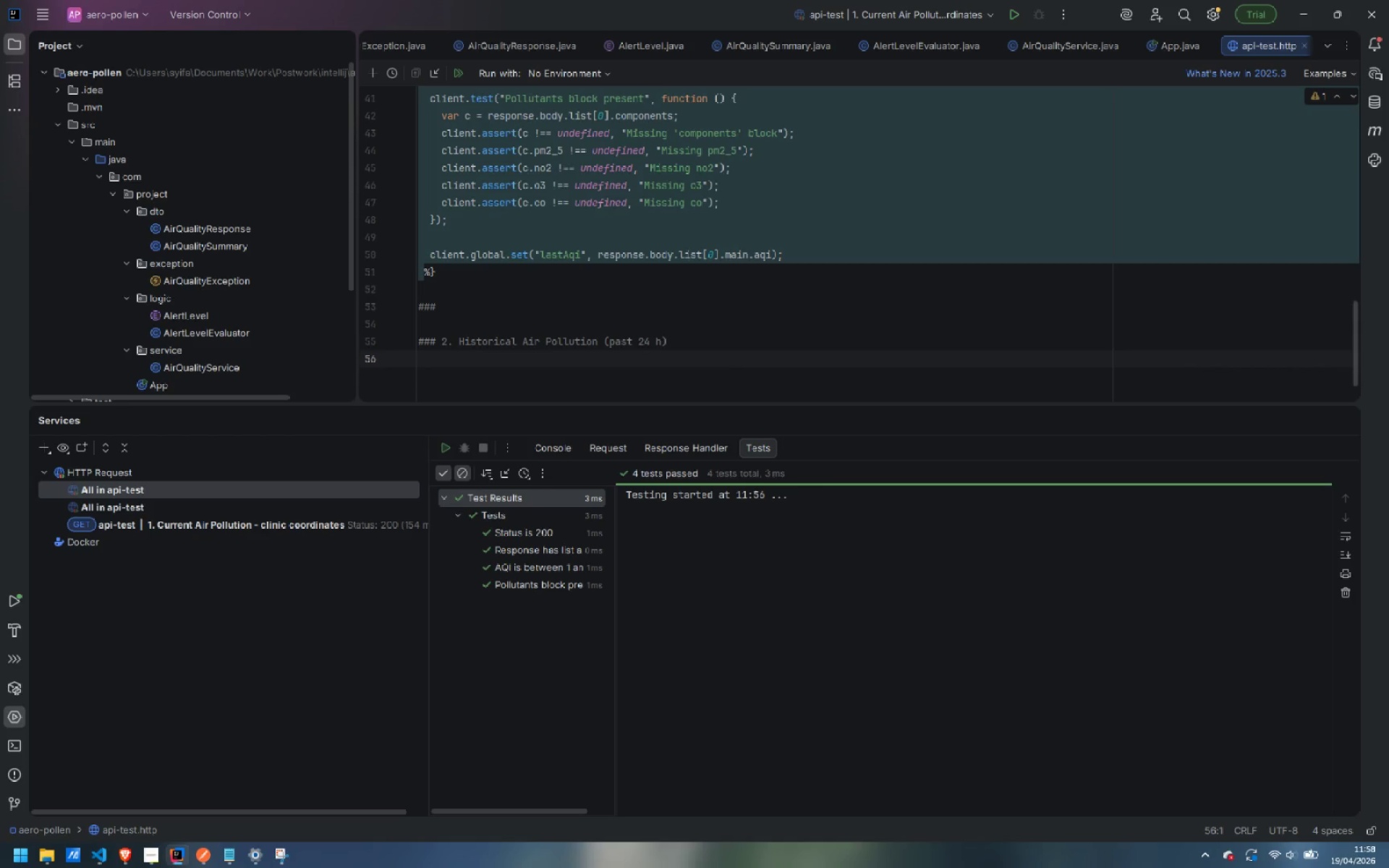 
type(asd)
 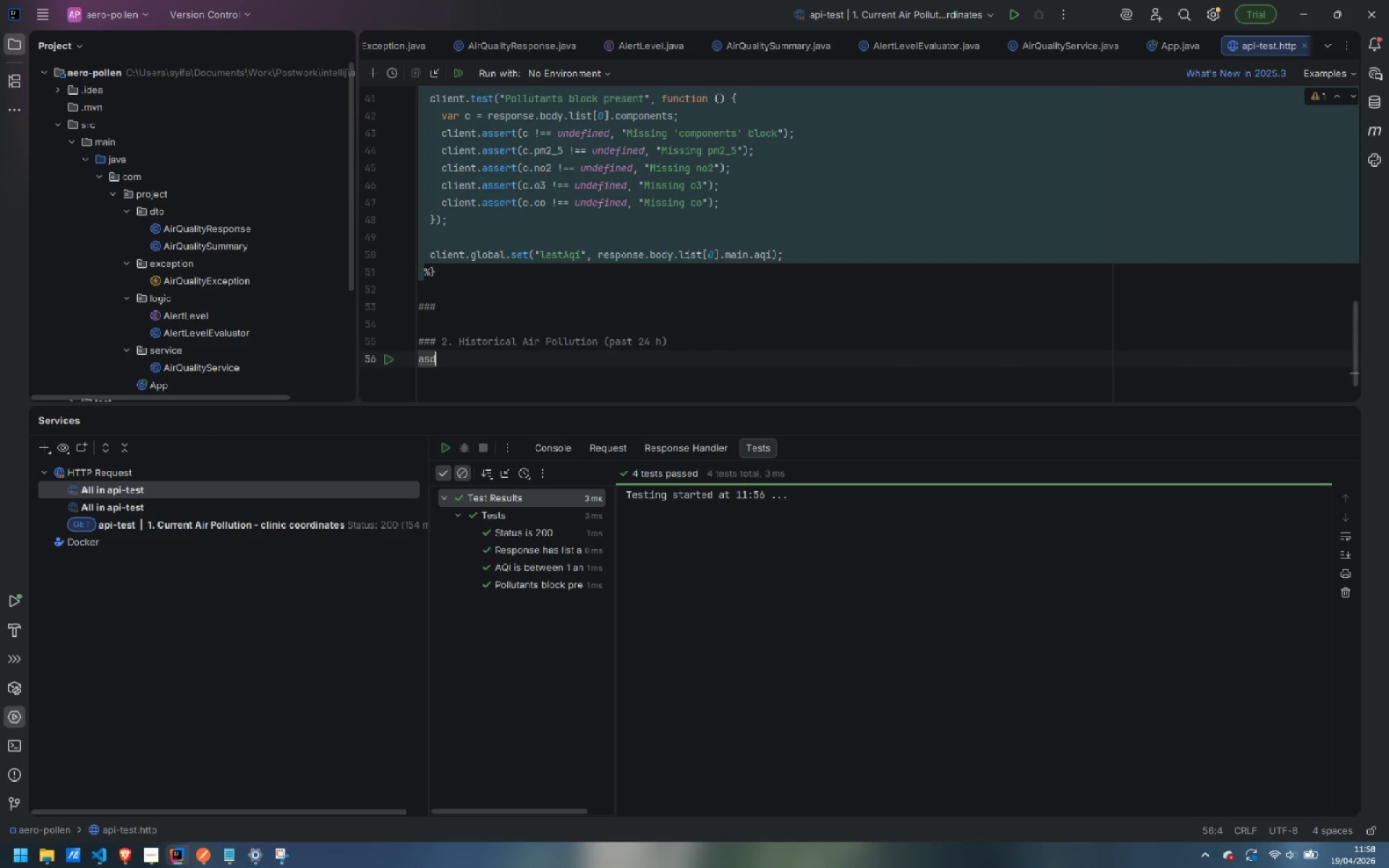 
key(Control+Slash)
 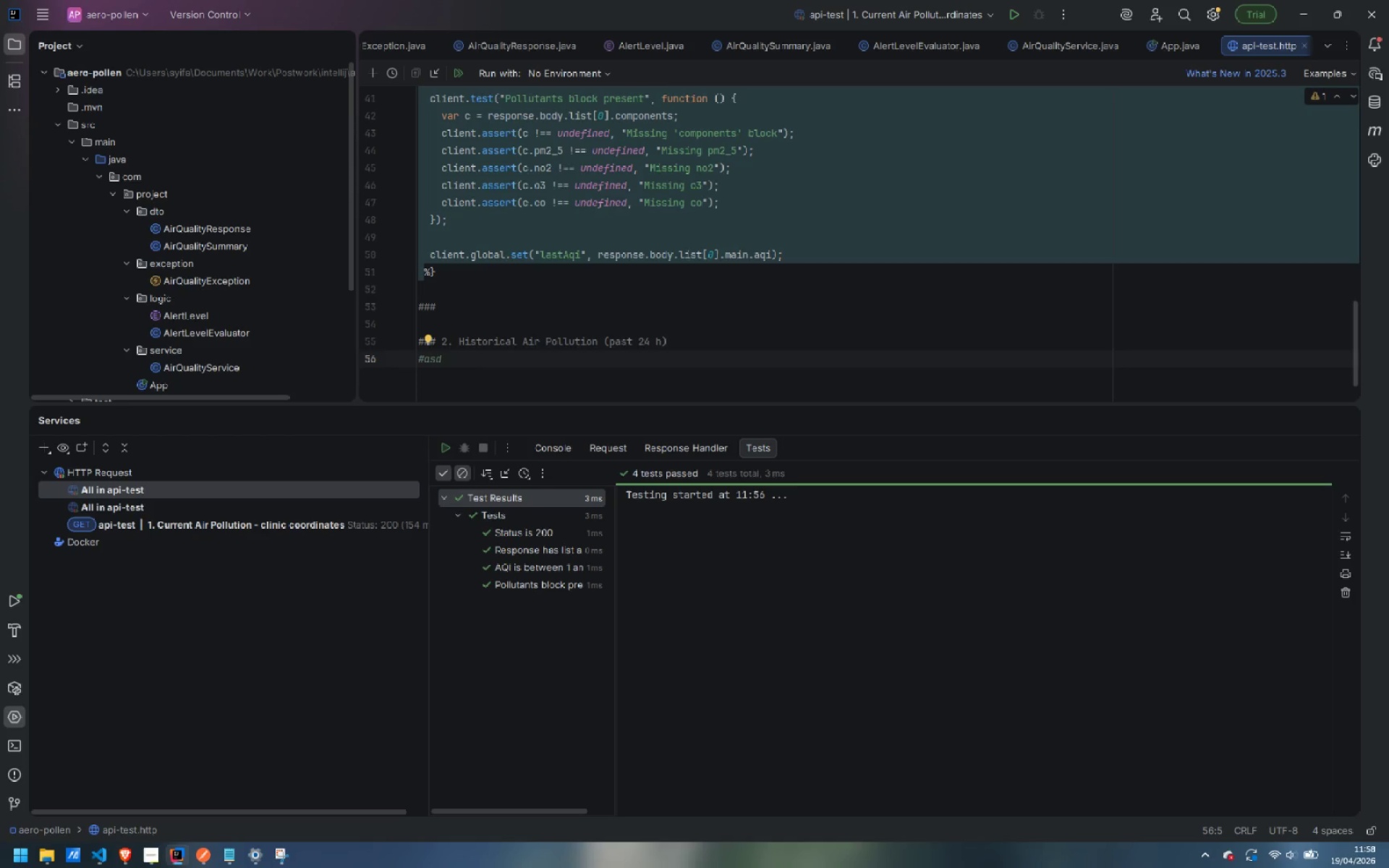 
key(Control+Backspace)
 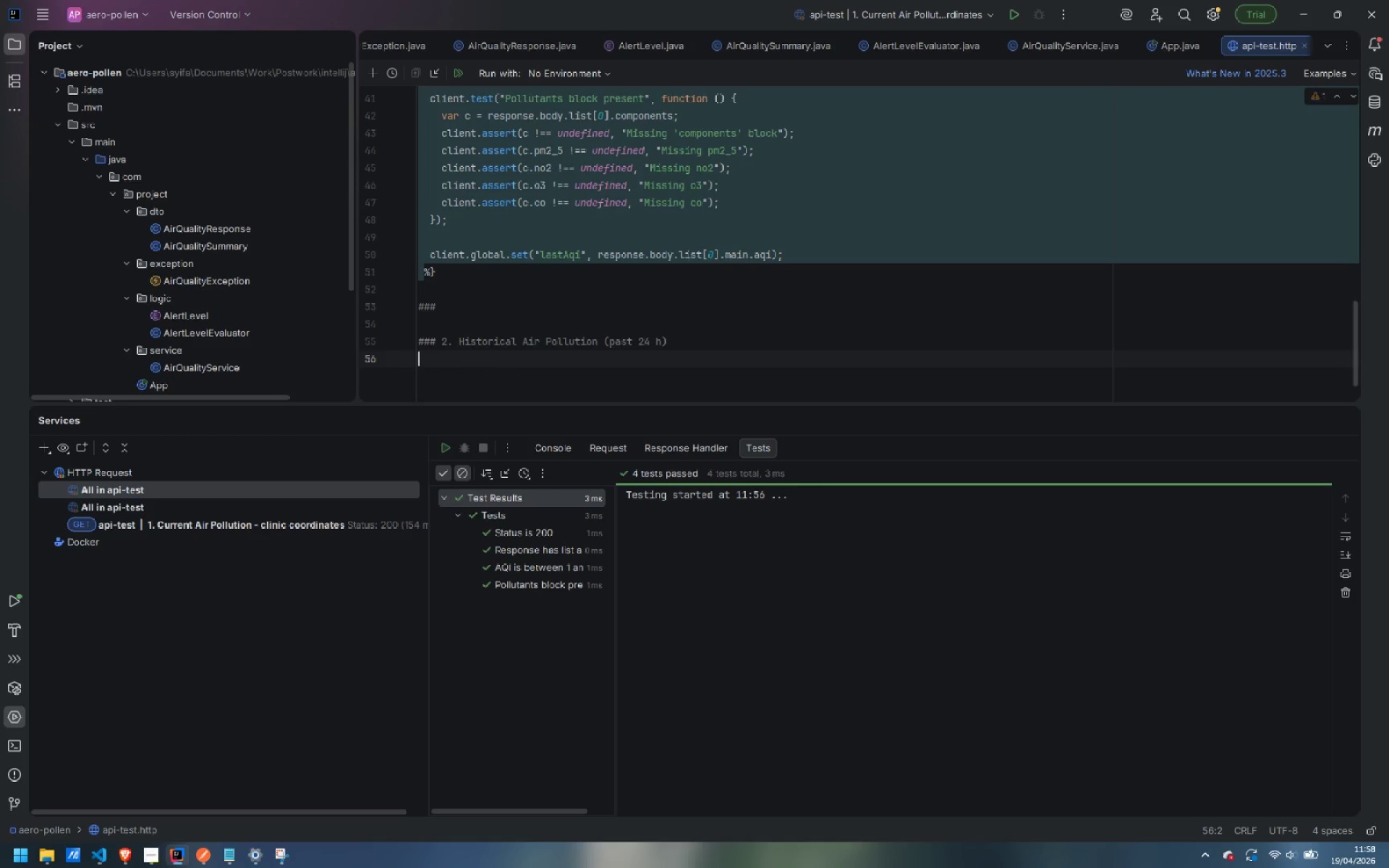 
key(Backspace)
 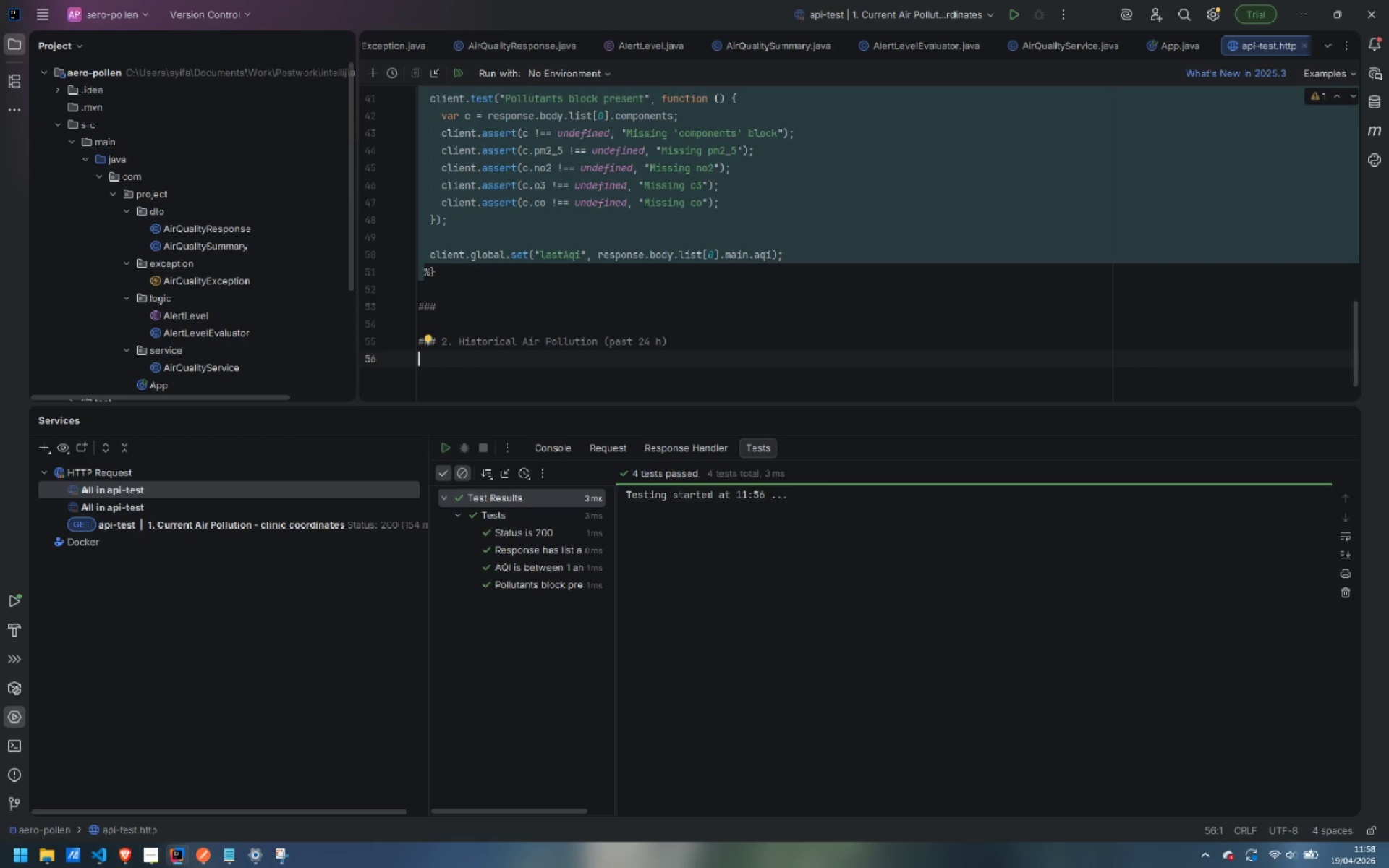 
wait(17.55)
 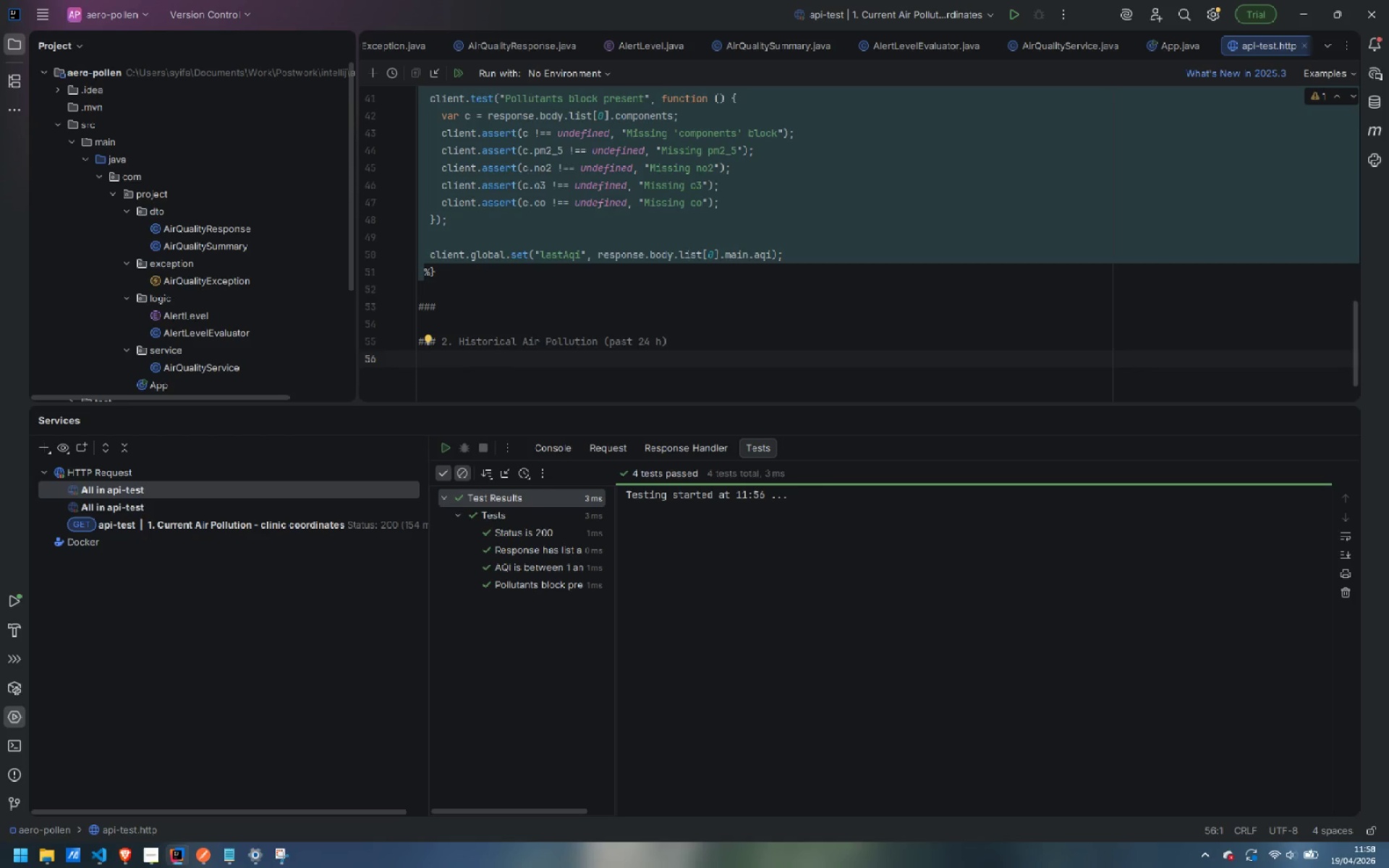 
type(# Unic )
key(Backspace)
key(Backspace)
type(x timestamp )
key(Backspace)
type(s: start = 2026-04-17)
 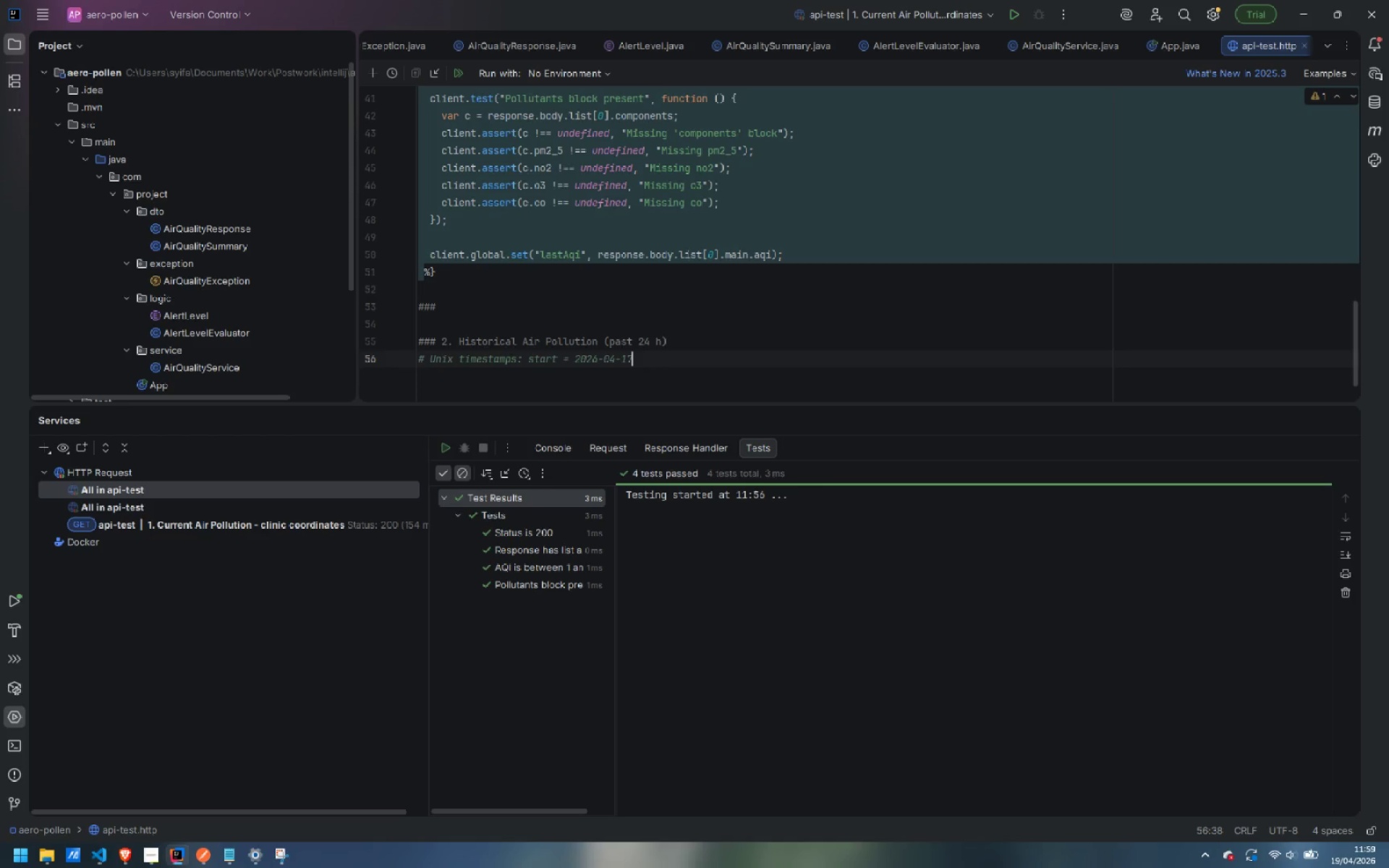 
wait(13.16)
 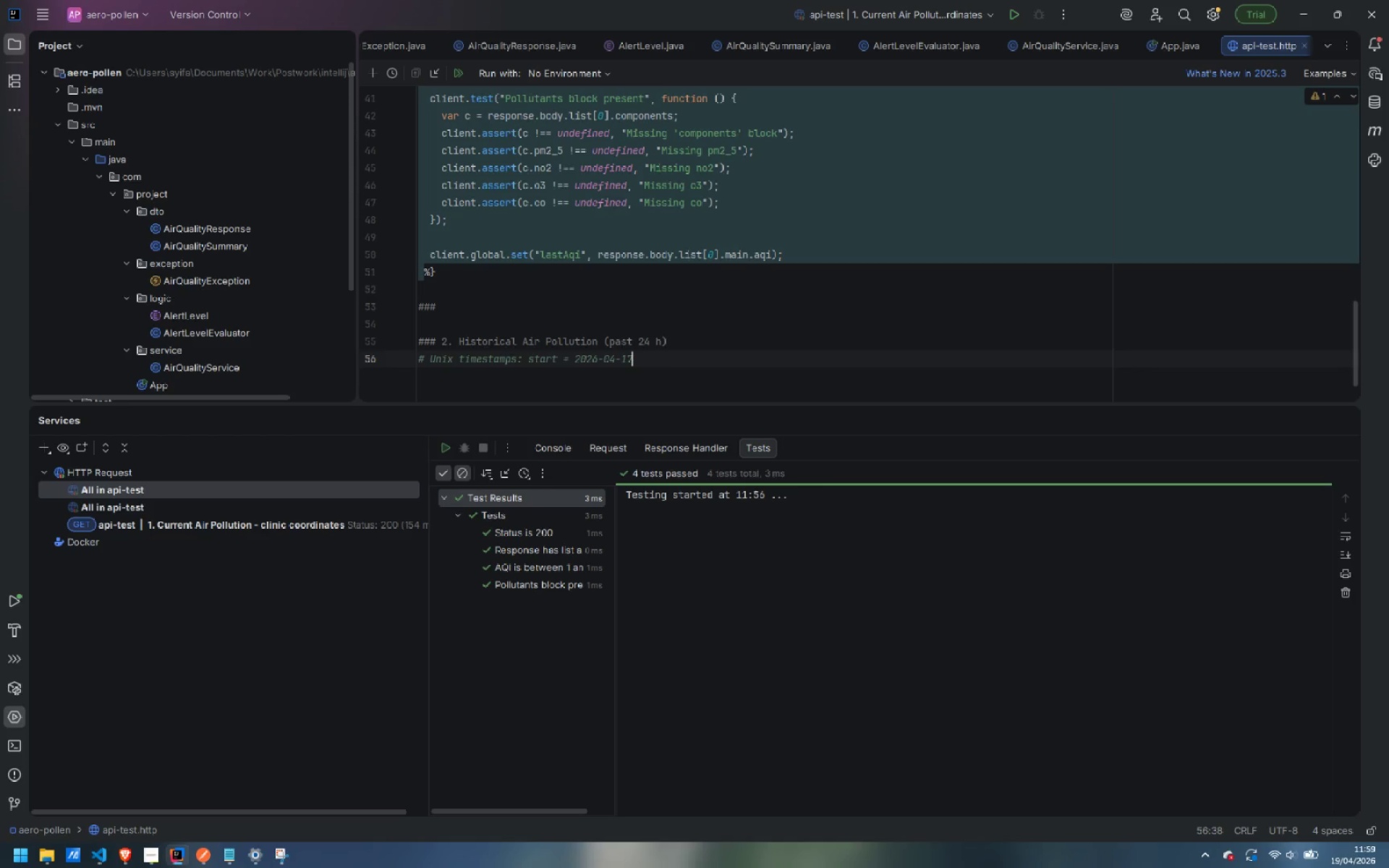 
key(Backspace)
key(Backspace)
key(Backspace)
key(Backspace)
type(3-17 06:00 )
key(Backspace)
type(, end = 2026-03-18 06:00 UTC)
 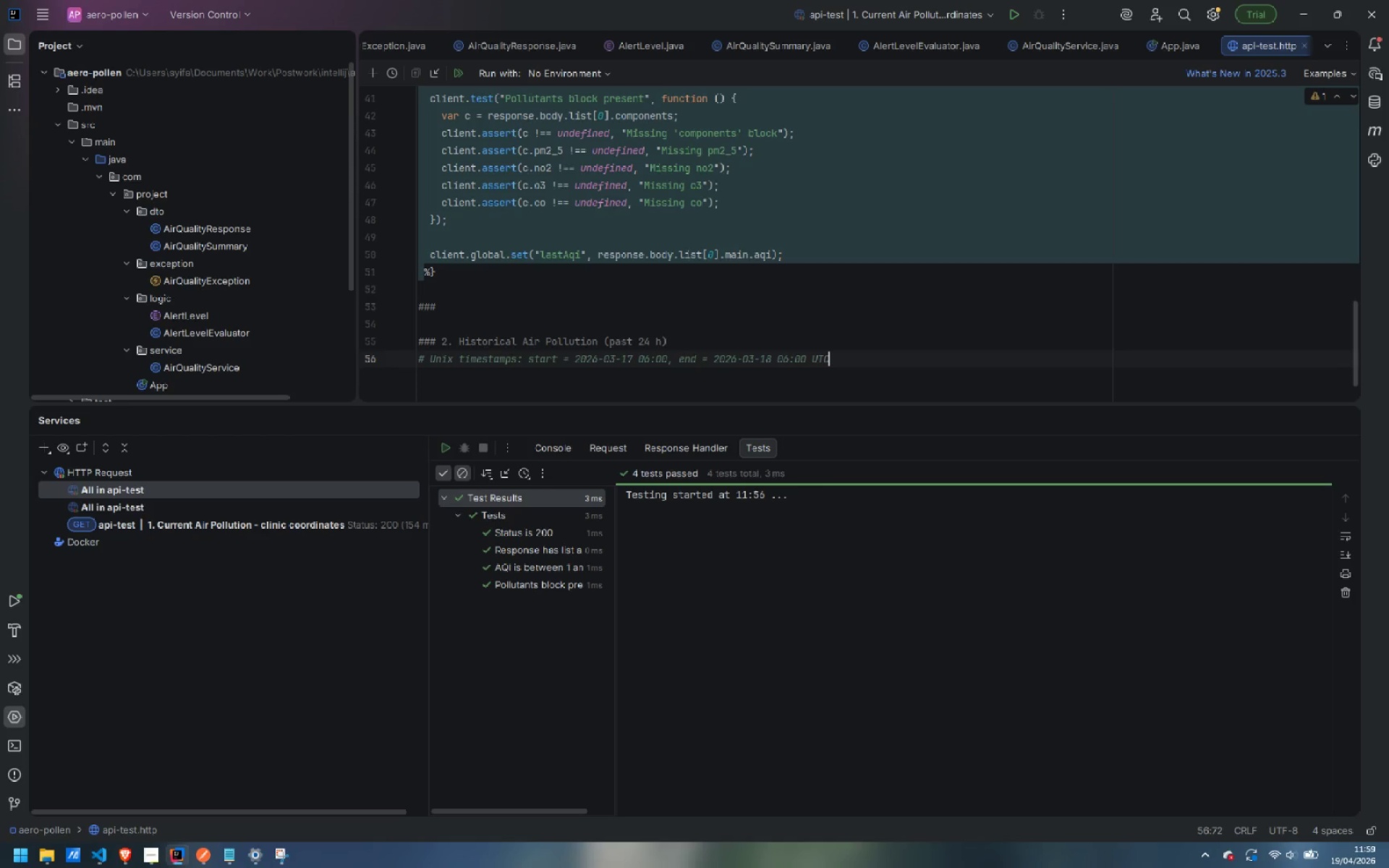 
key(Control+ArrowLeft)
 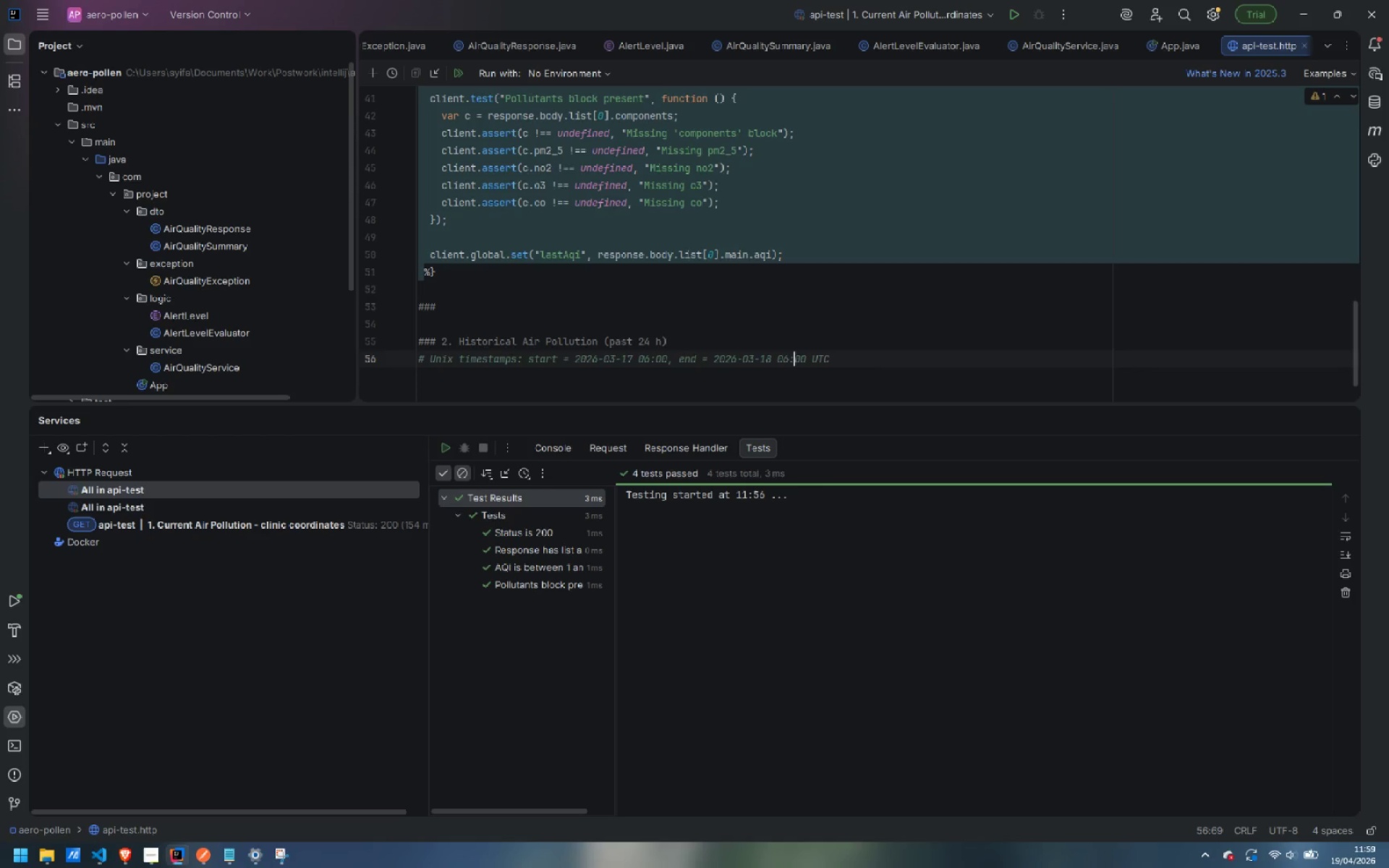 
key(Control+ArrowLeft)
 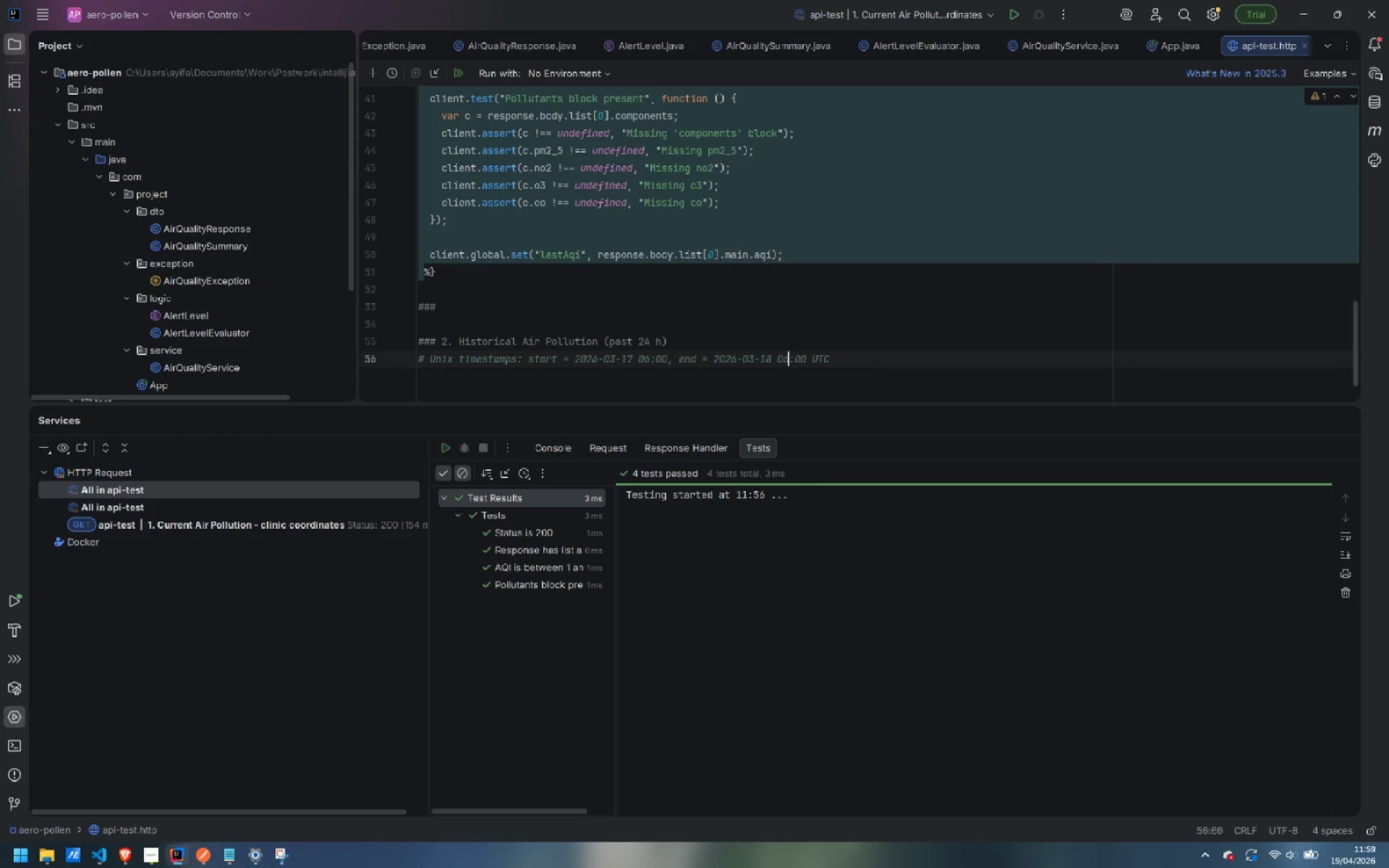 
key(Control+ArrowLeft)
 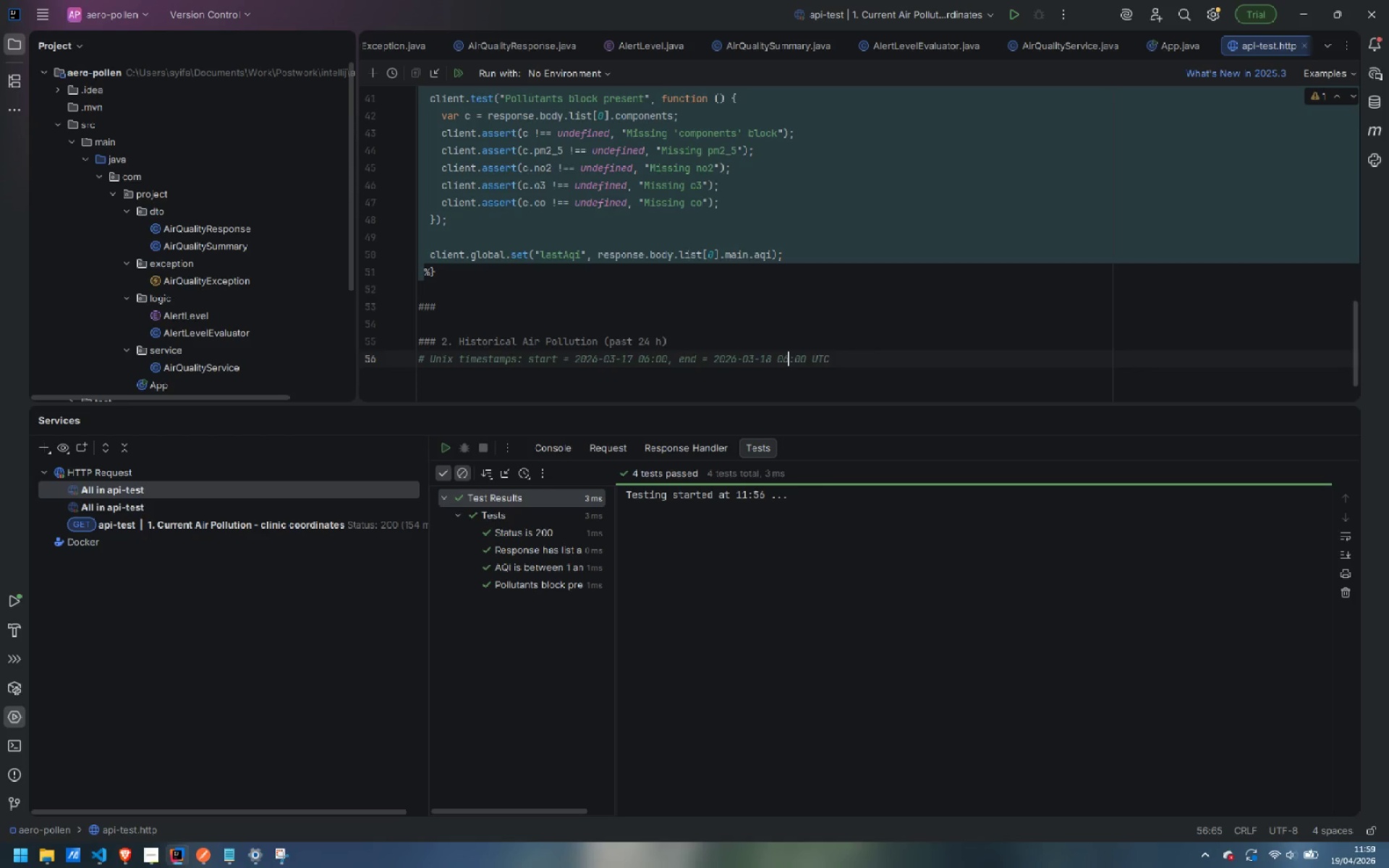 
key(Control+ArrowLeft)
 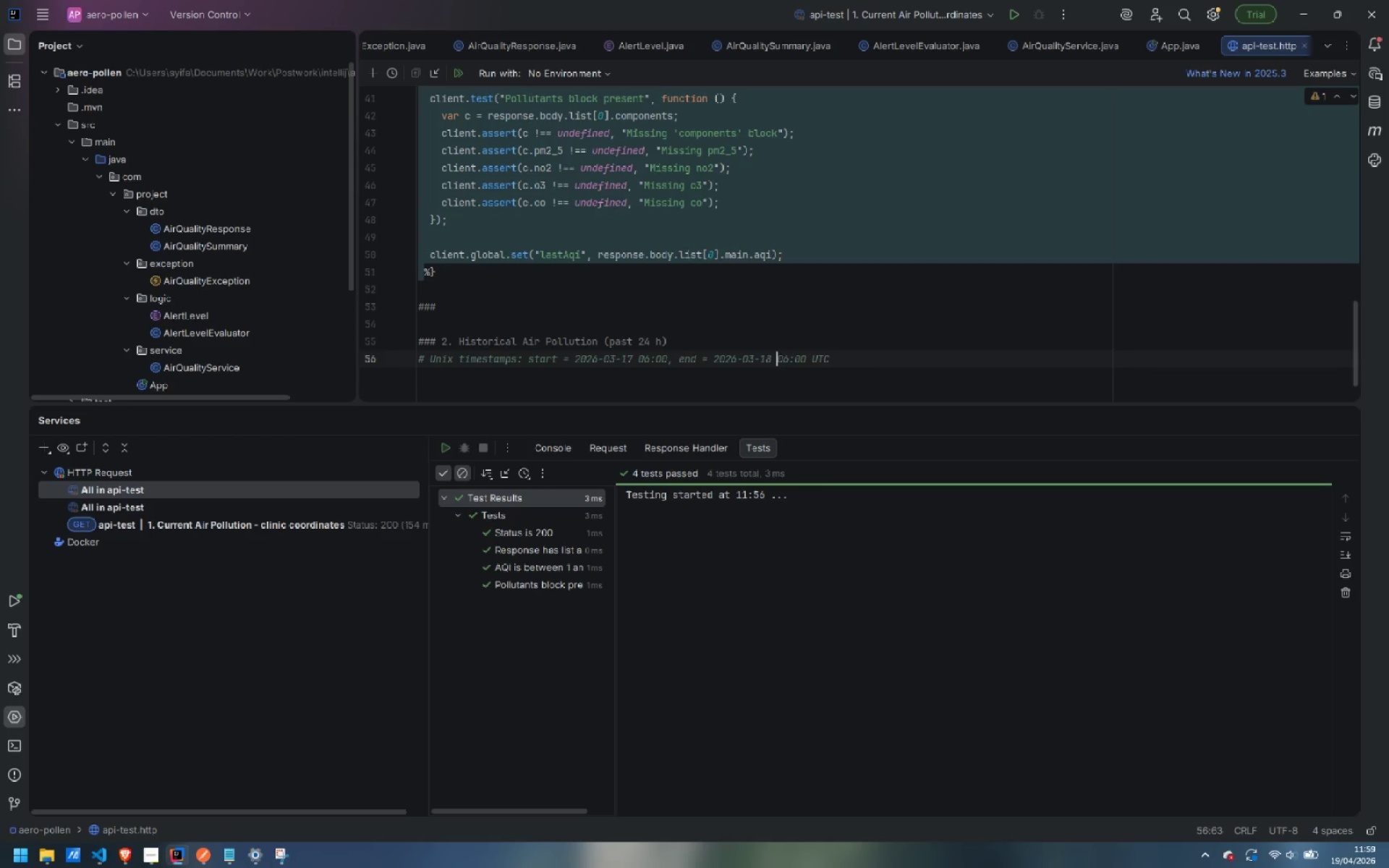 
key(Control+ArrowLeft)
 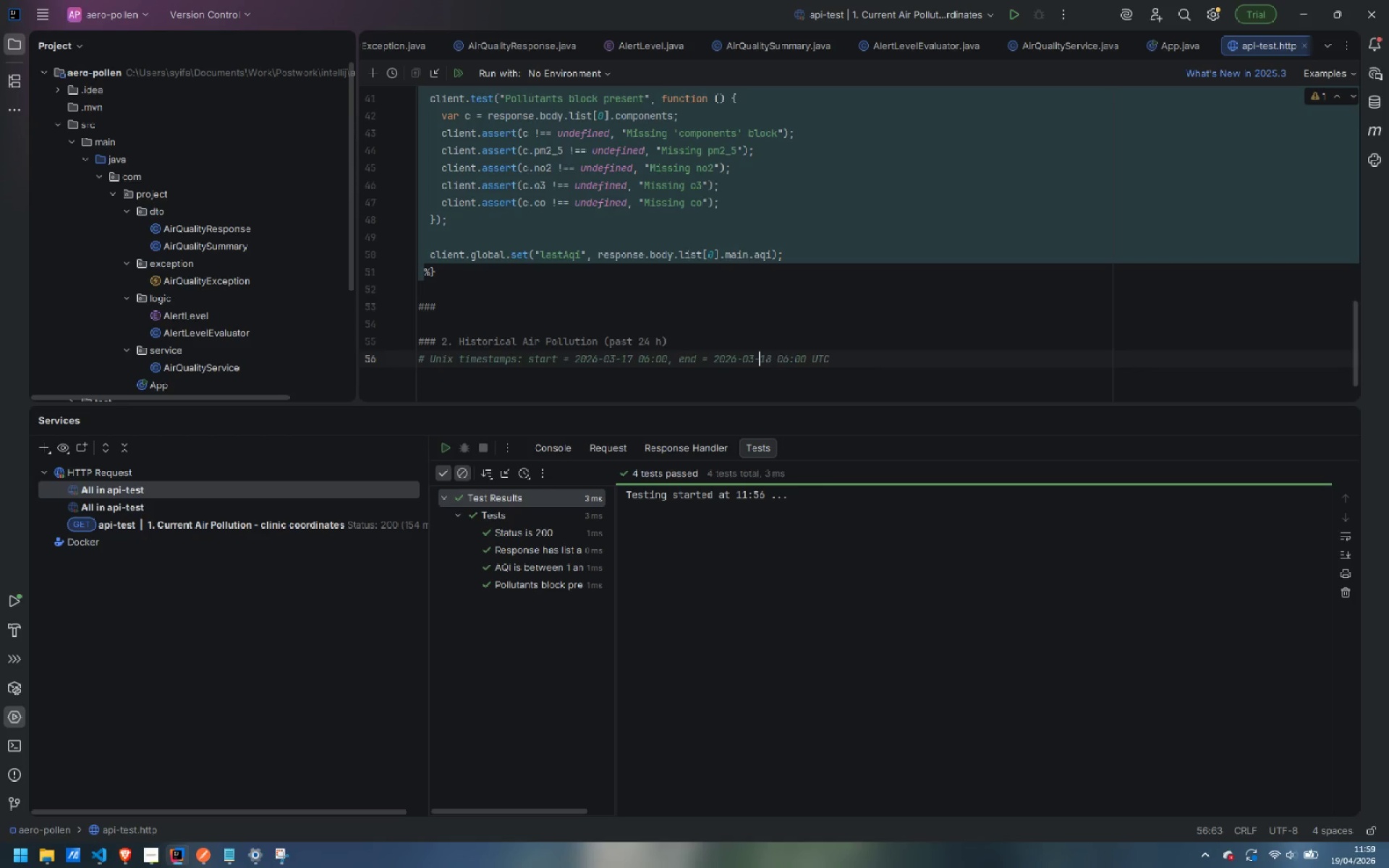 
key(Control+ArrowLeft)
 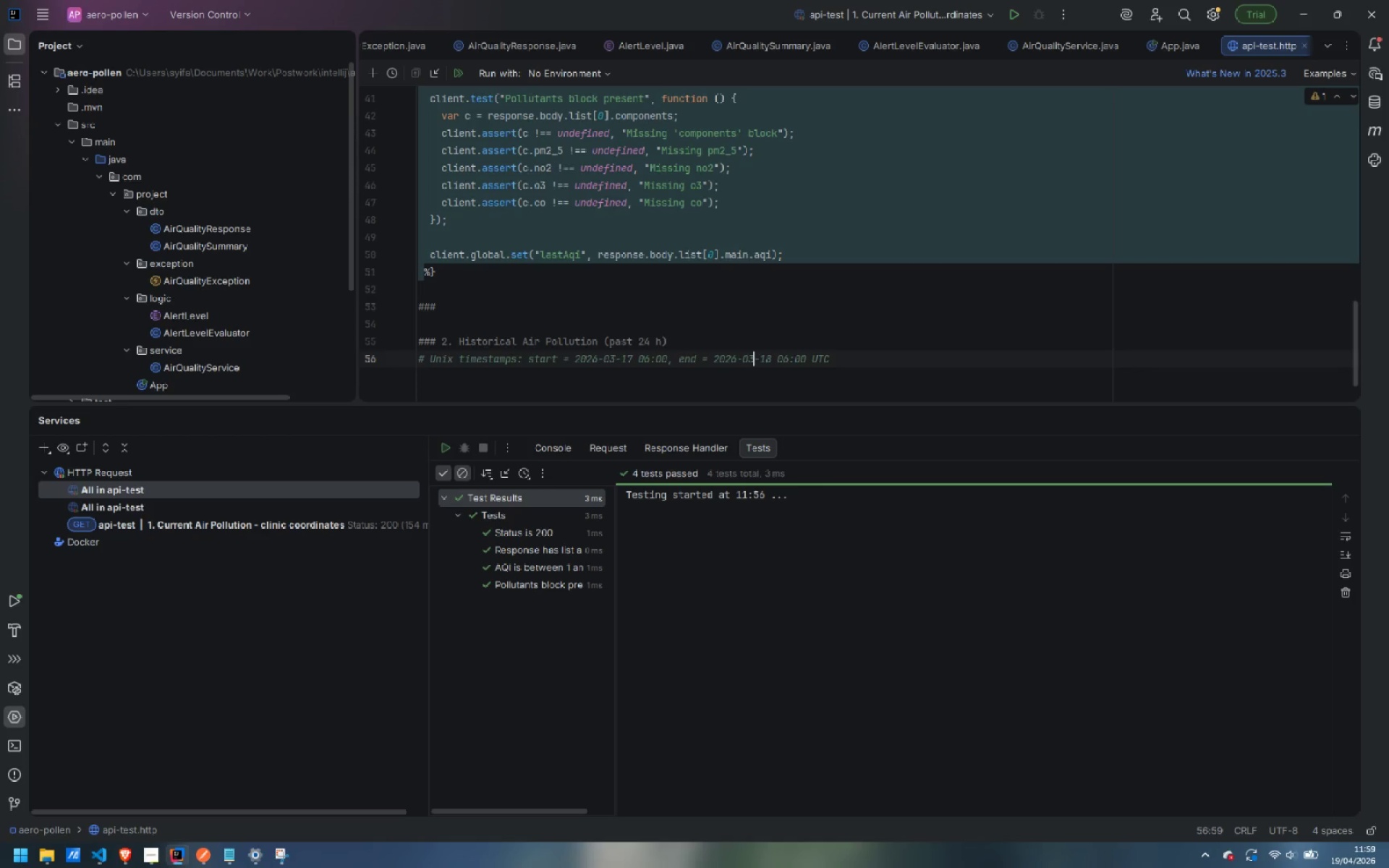 
key(Control+ArrowLeft)
 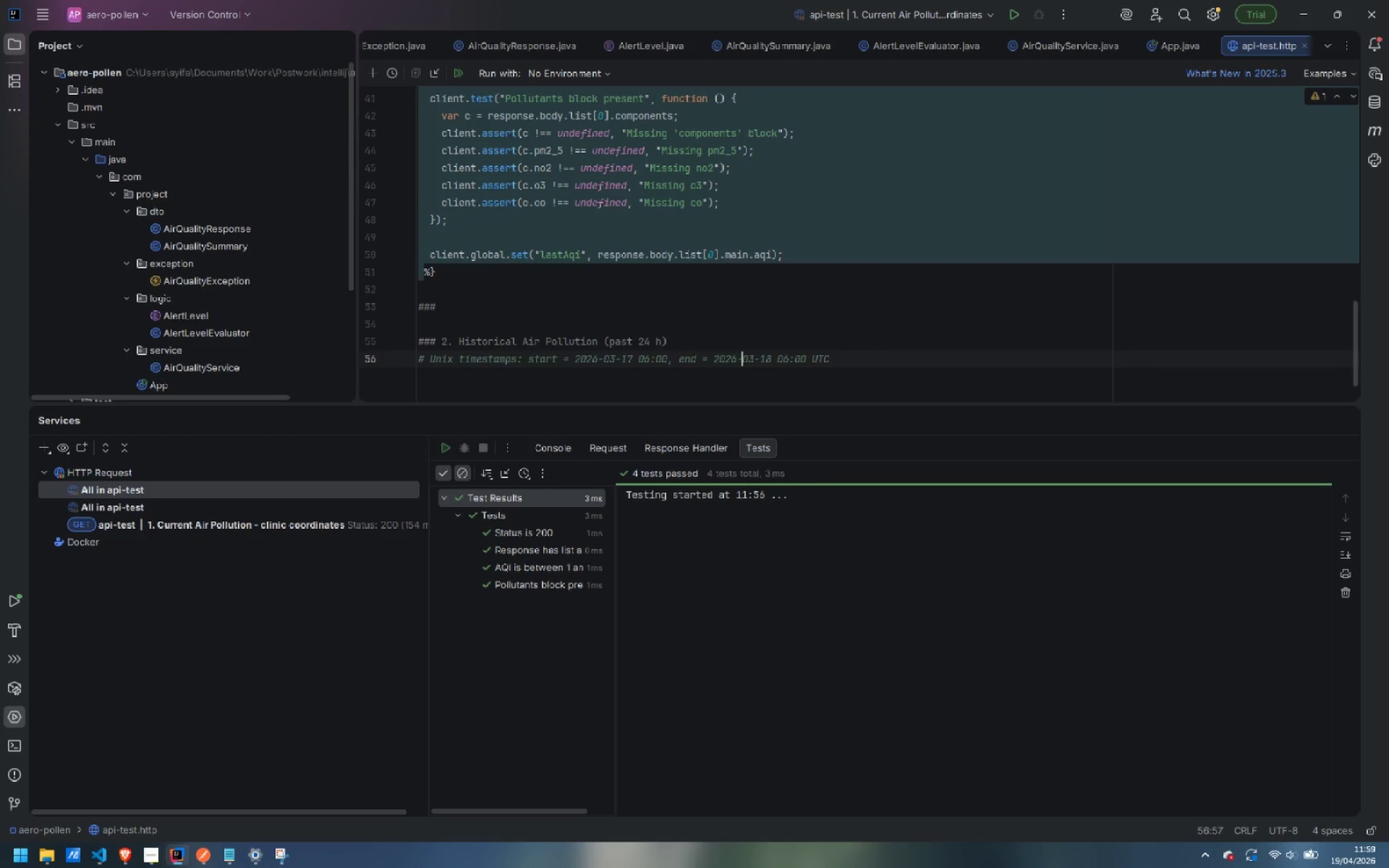 
key(Control+ArrowLeft)
 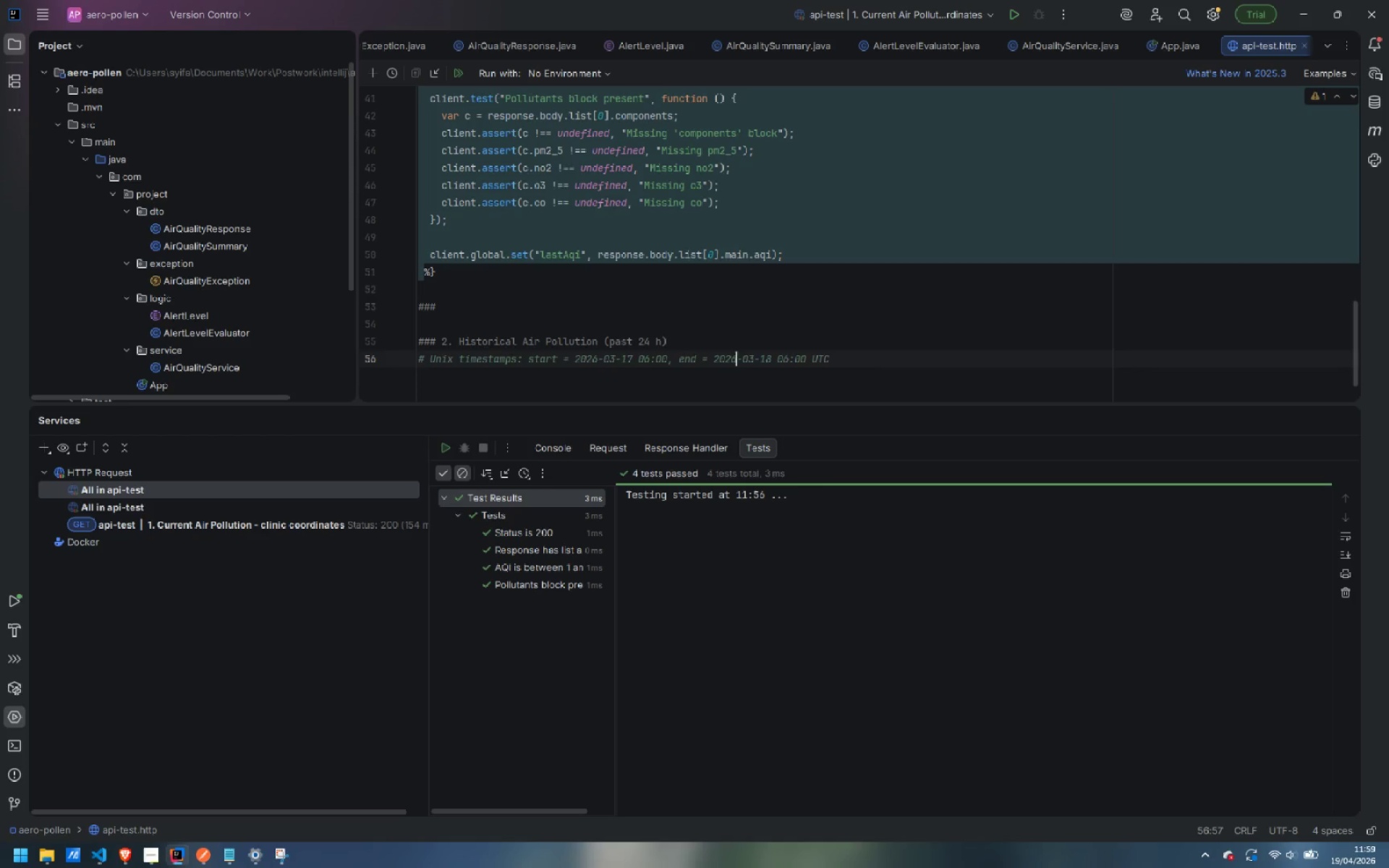 
key(Control+ArrowLeft)
 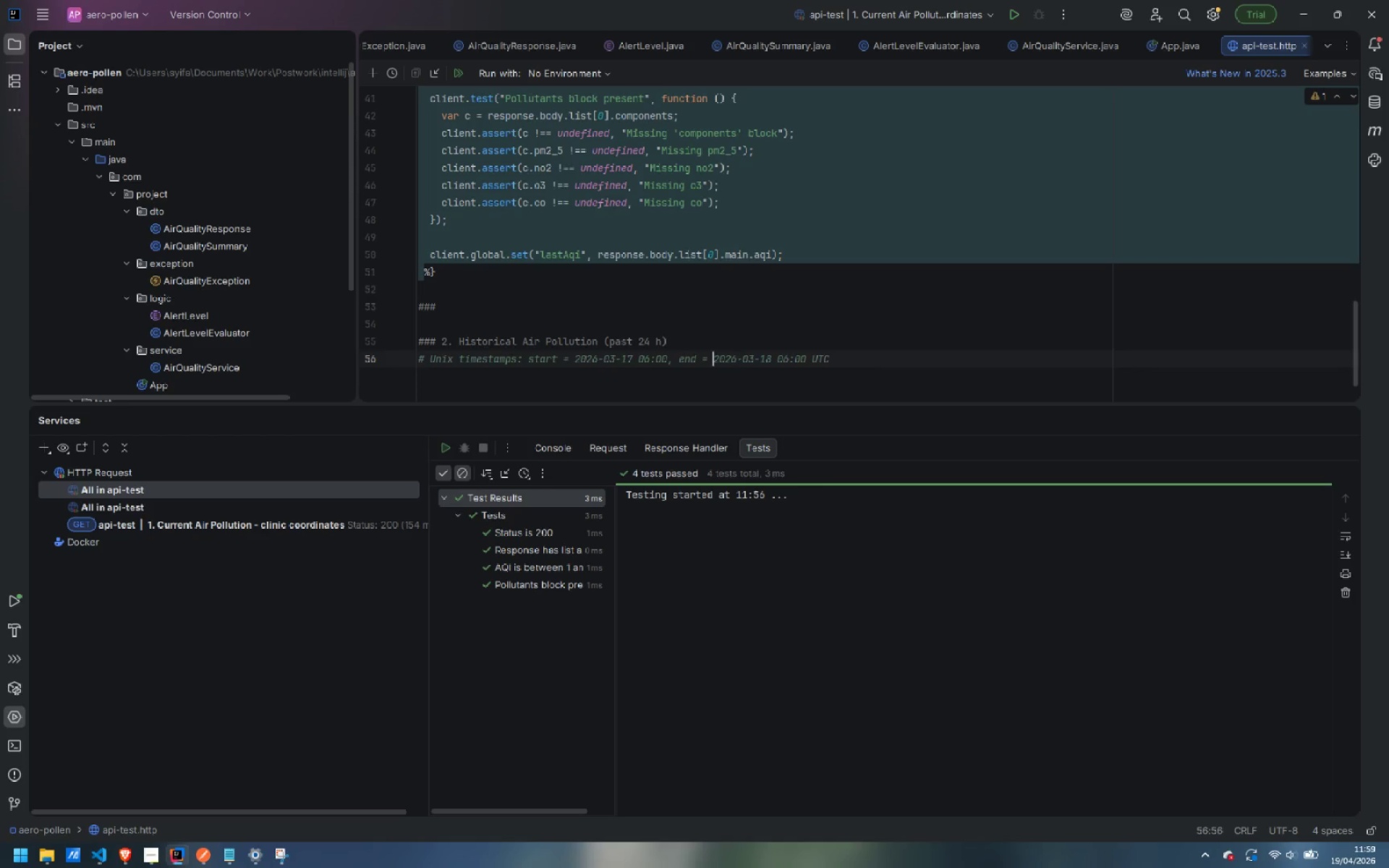 
key(Control+ArrowLeft)
 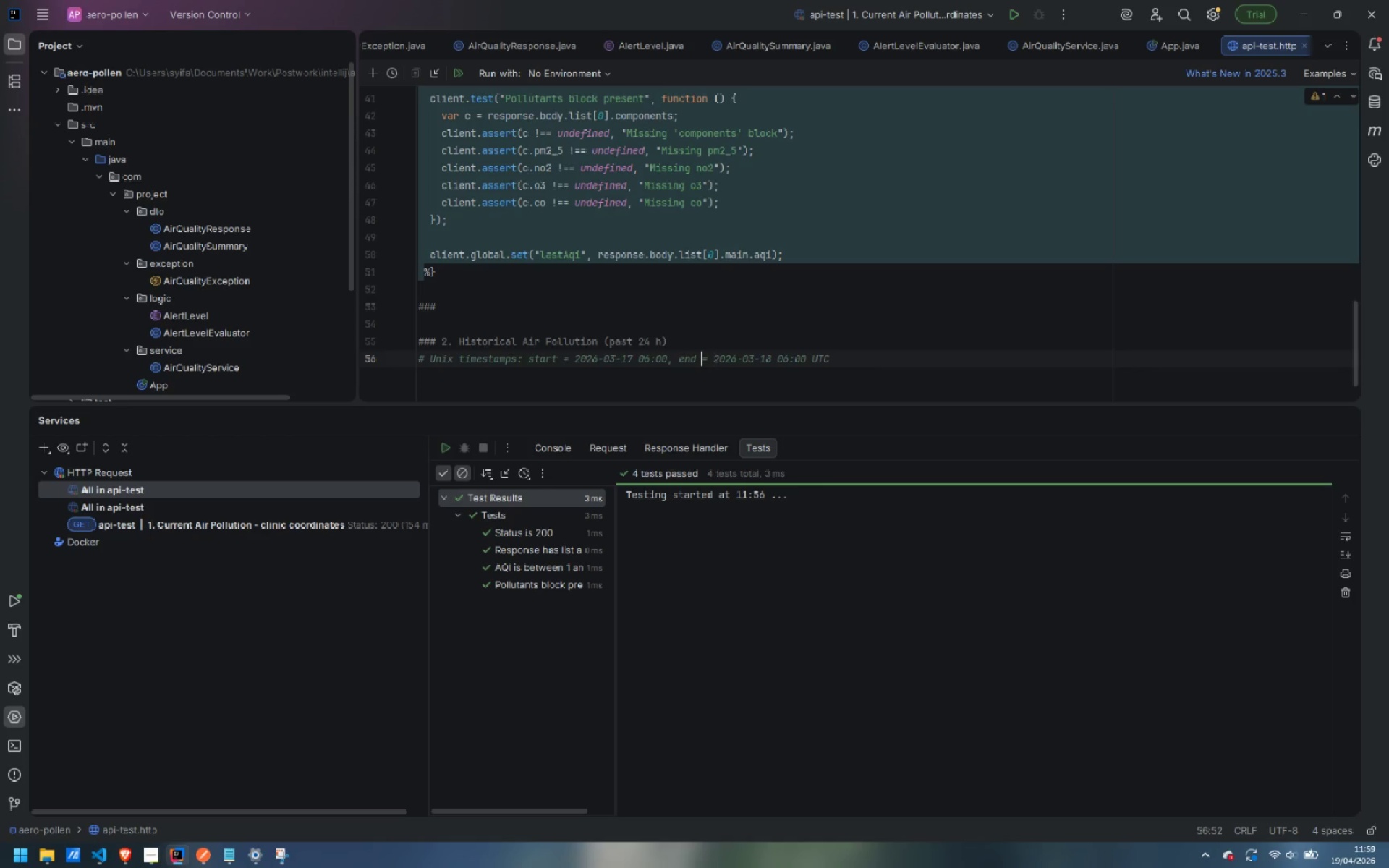 
key(Control+ArrowLeft)
 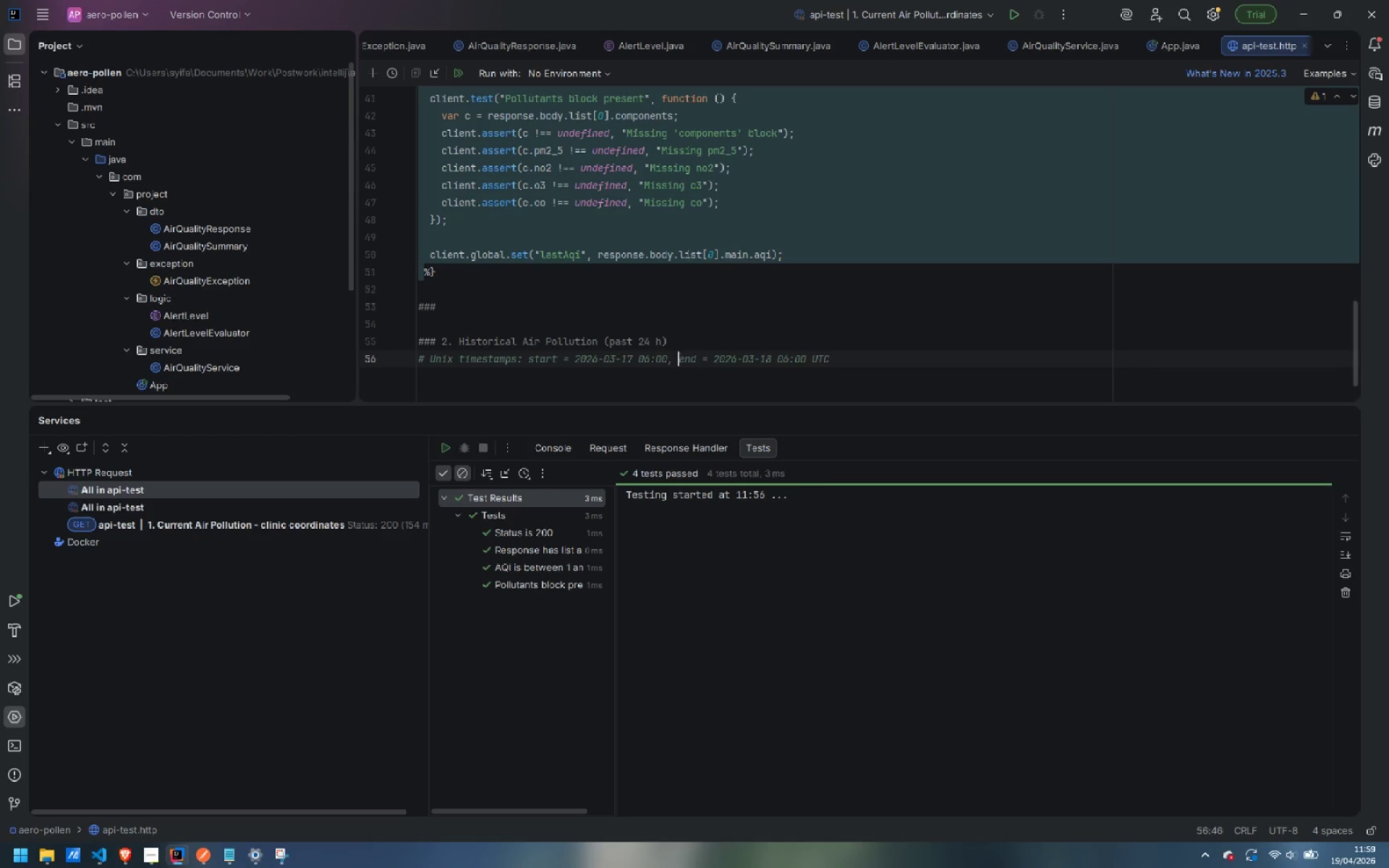 
key(Control+ArrowLeft)
 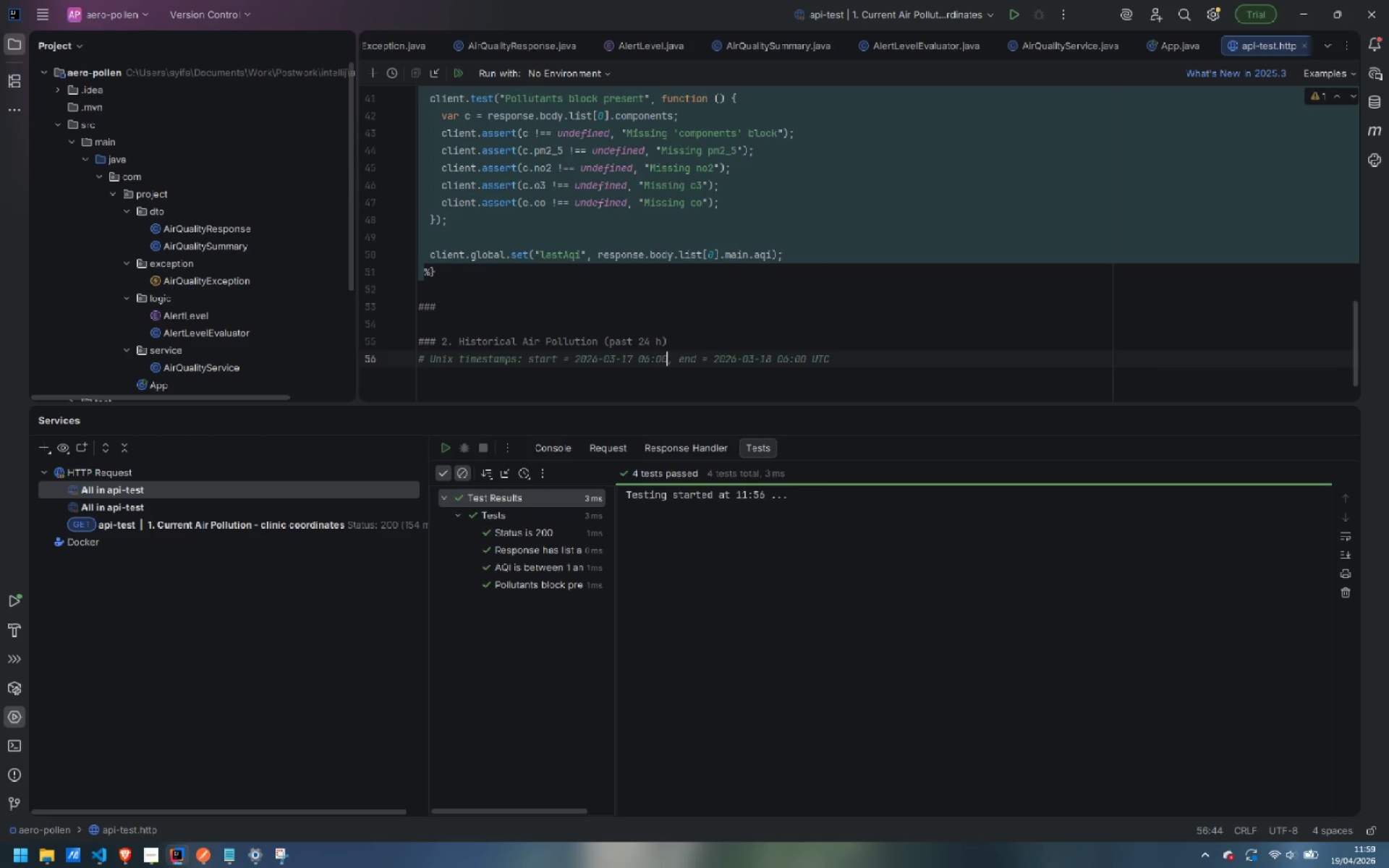 
type( UTC)
 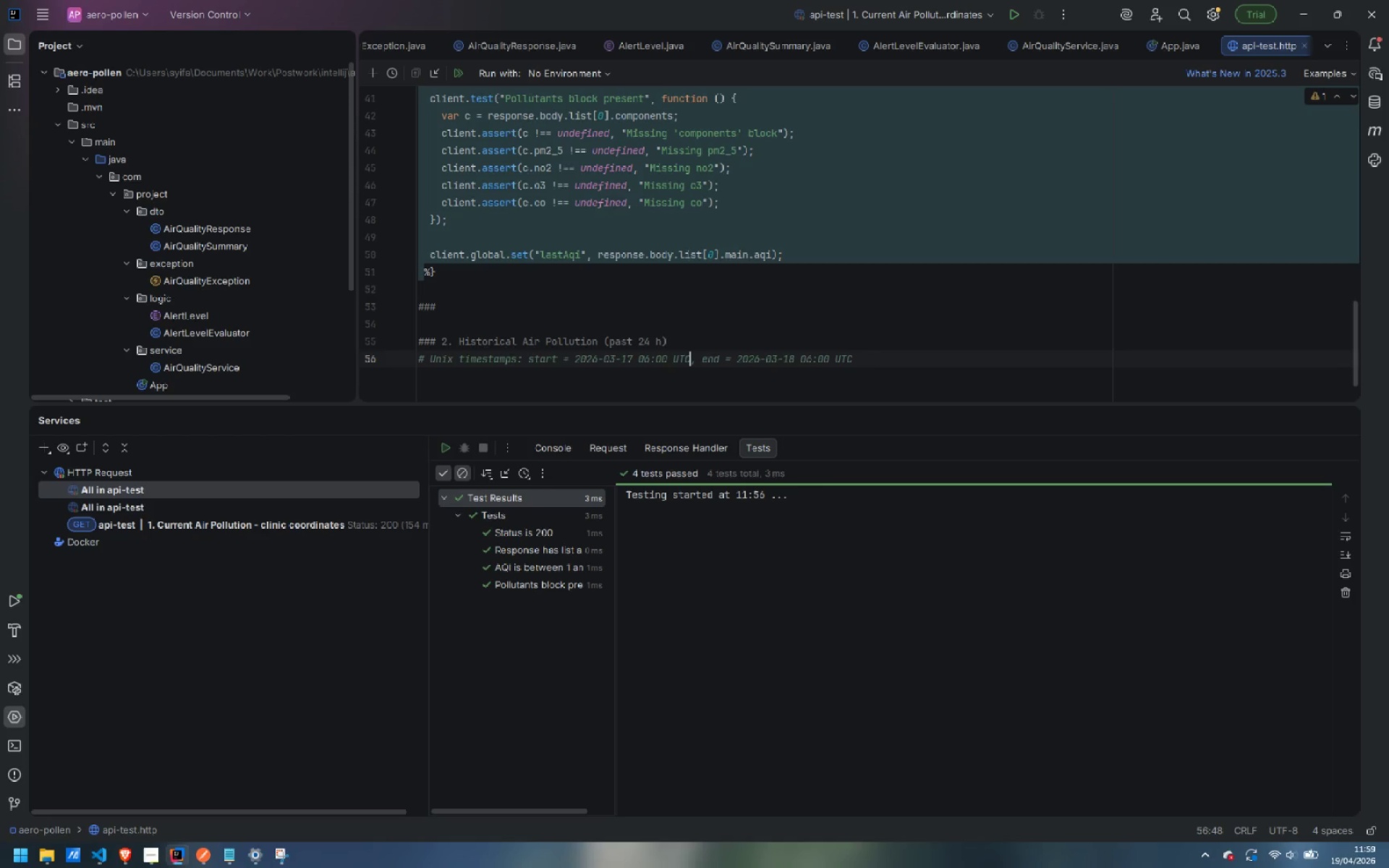 
left_click([940, 362])
 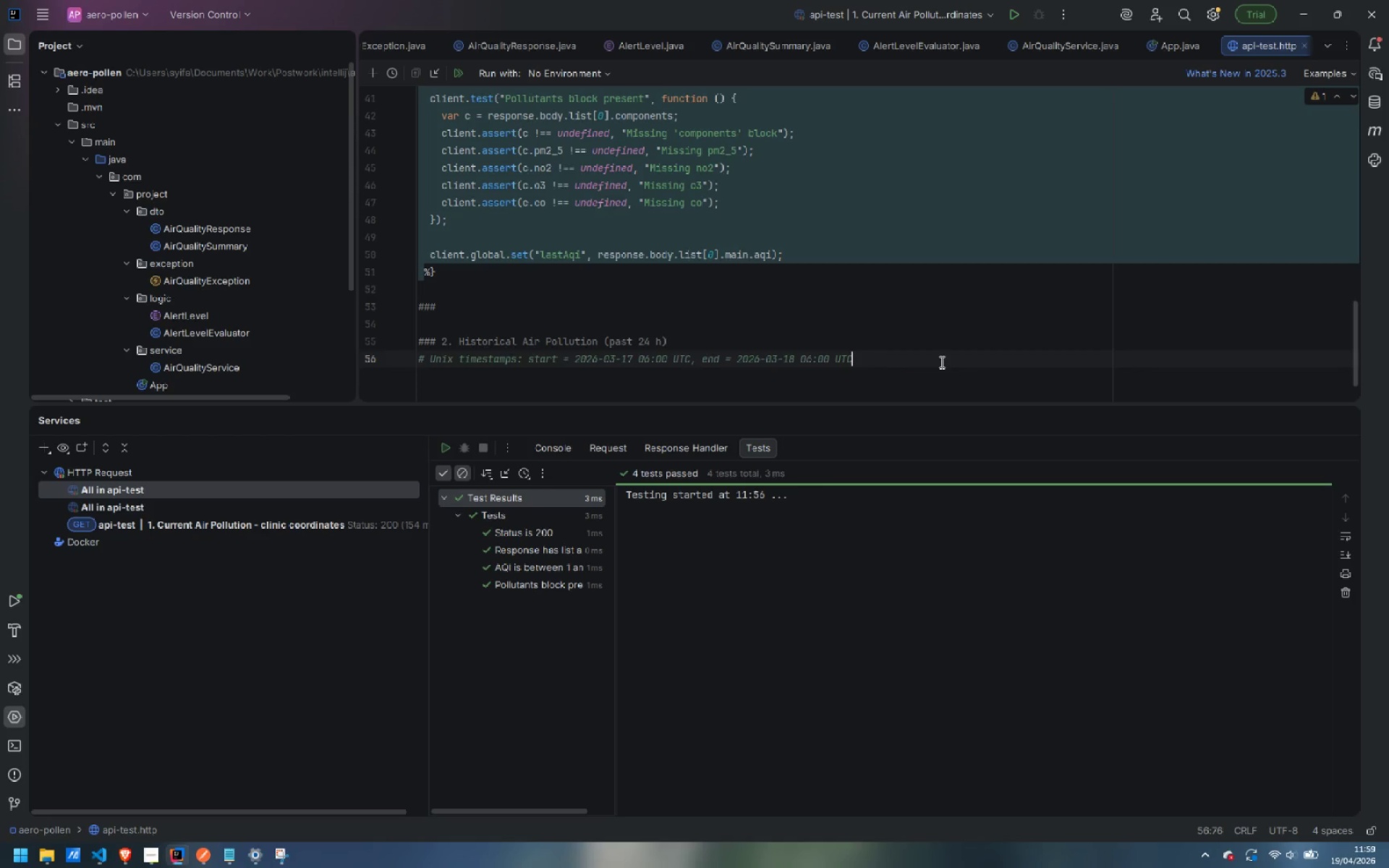 
key(Enter)
 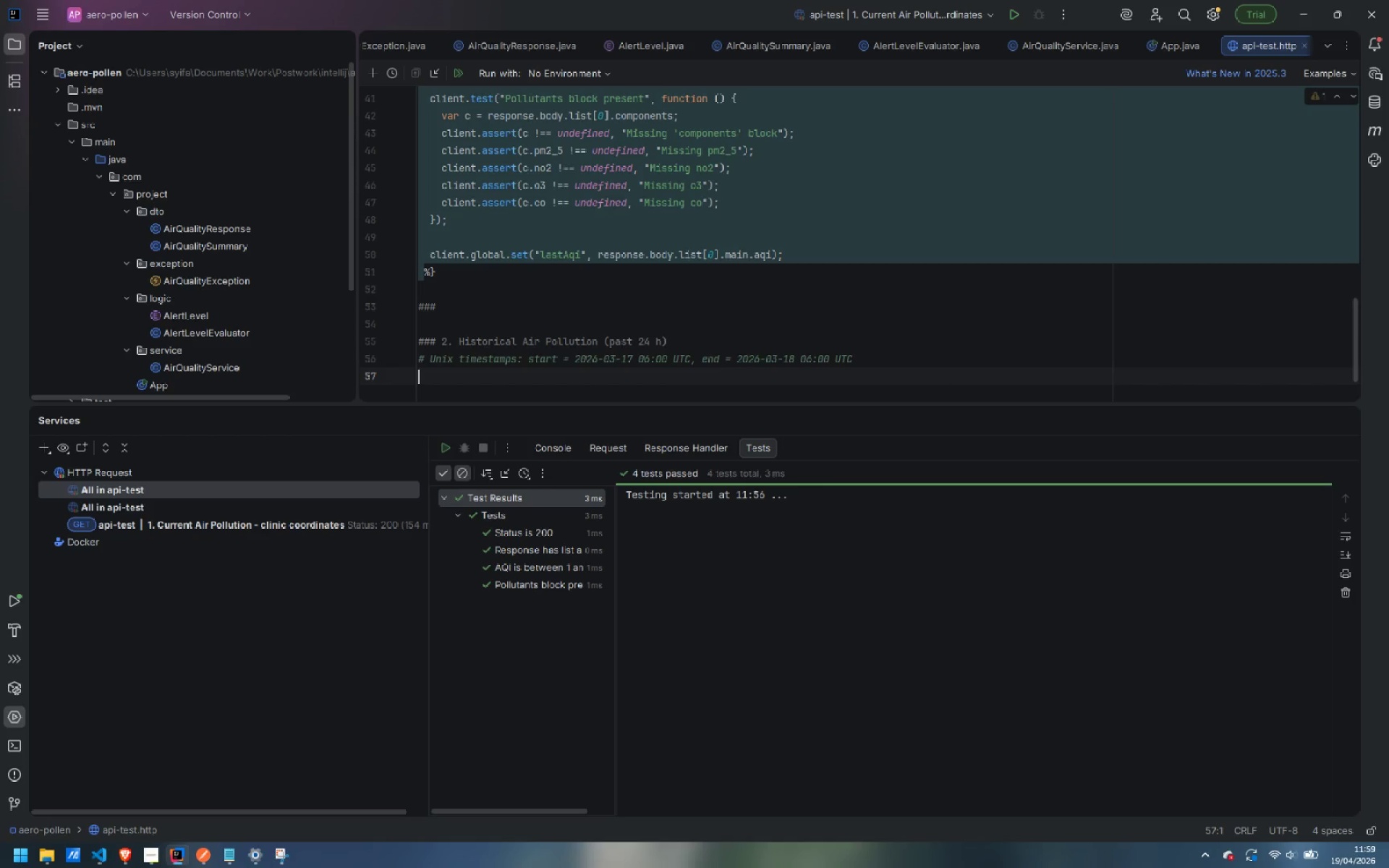 
type(GET http://api.openweathermap.ir)
key(Backspace)
key(Backspace)
type(org/data/)
 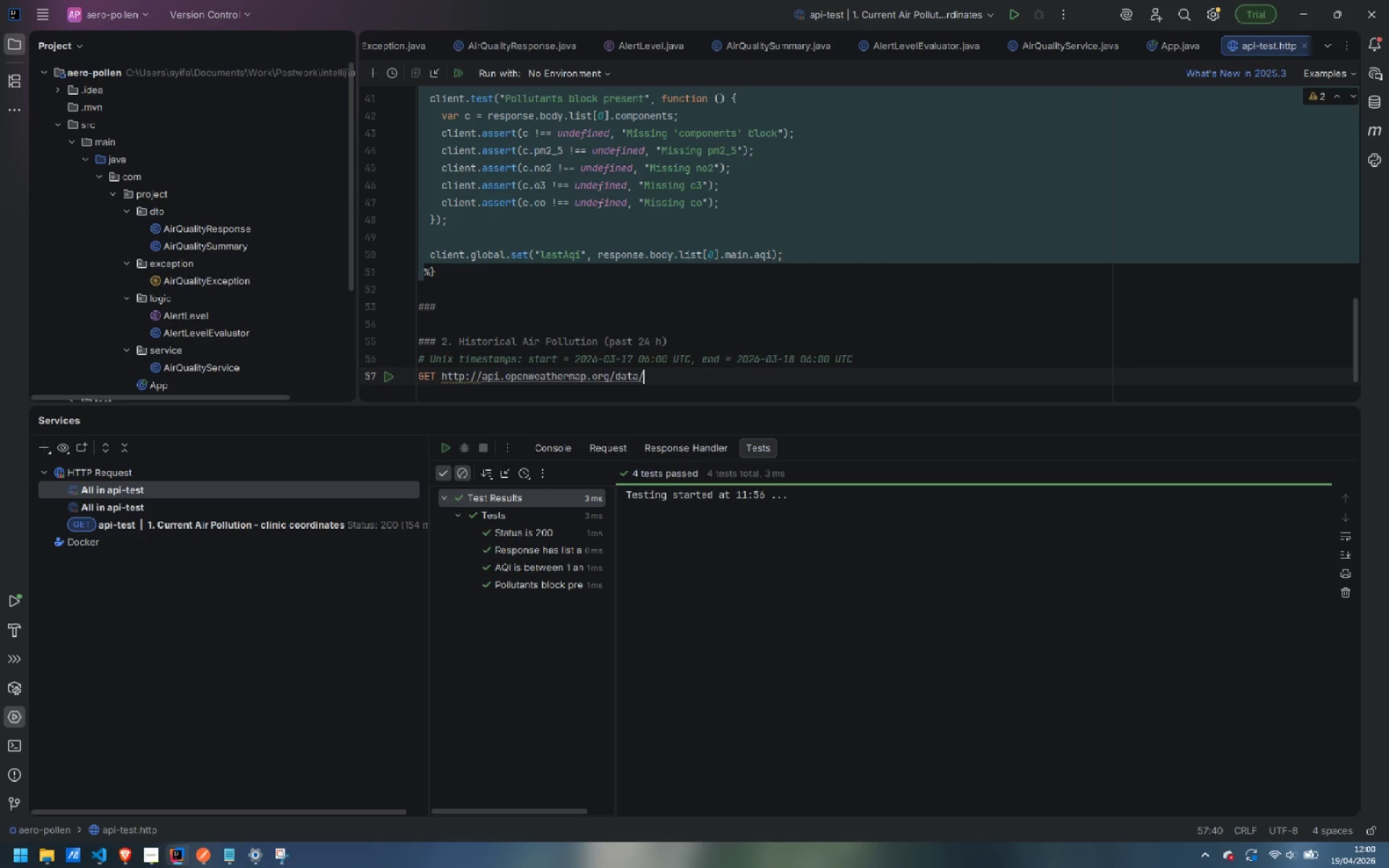 
wait(12.78)
 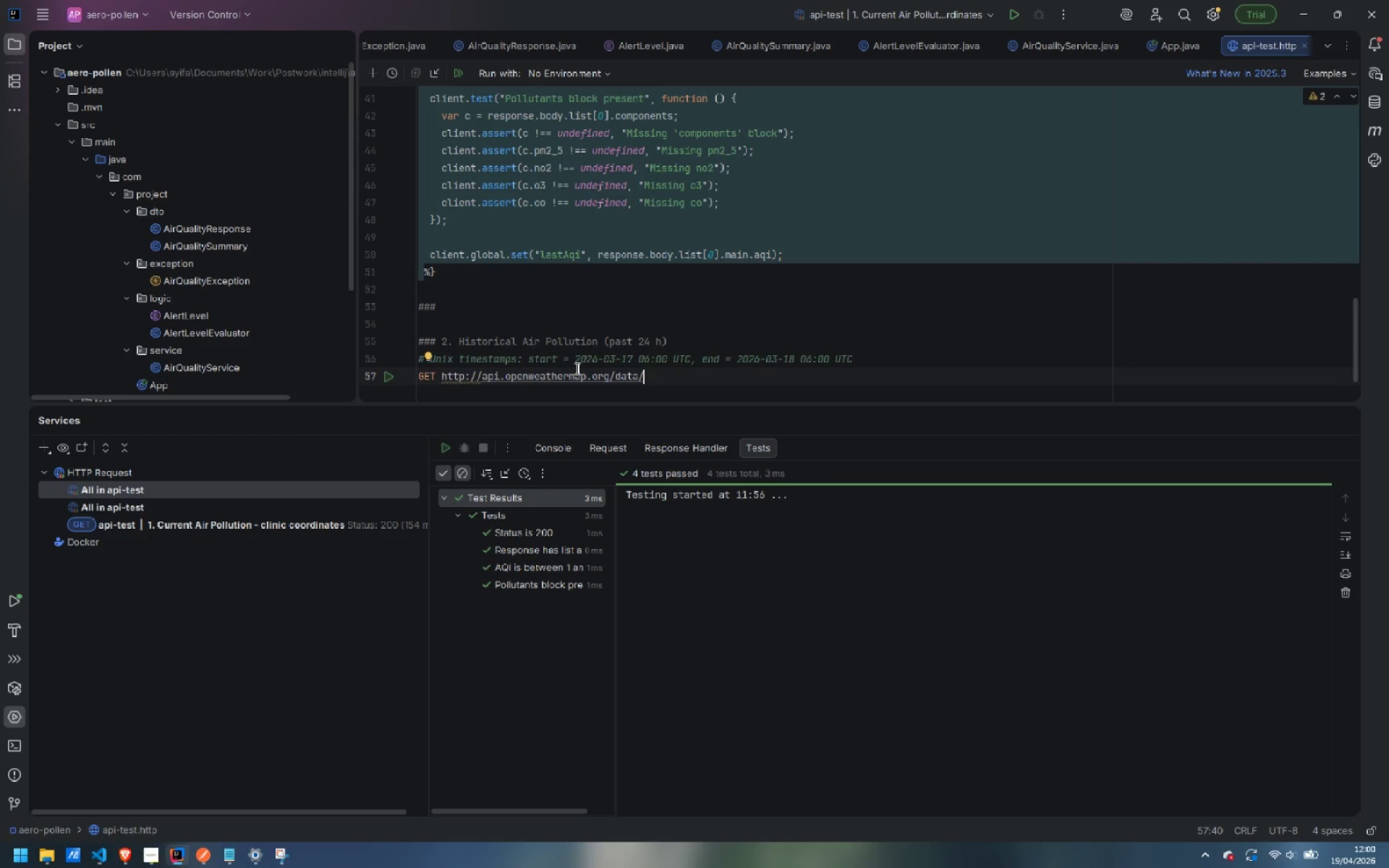 
type(2.5/air_pollution/hs)
key(Backspace)
type(istory?lat={{clinicLat)
 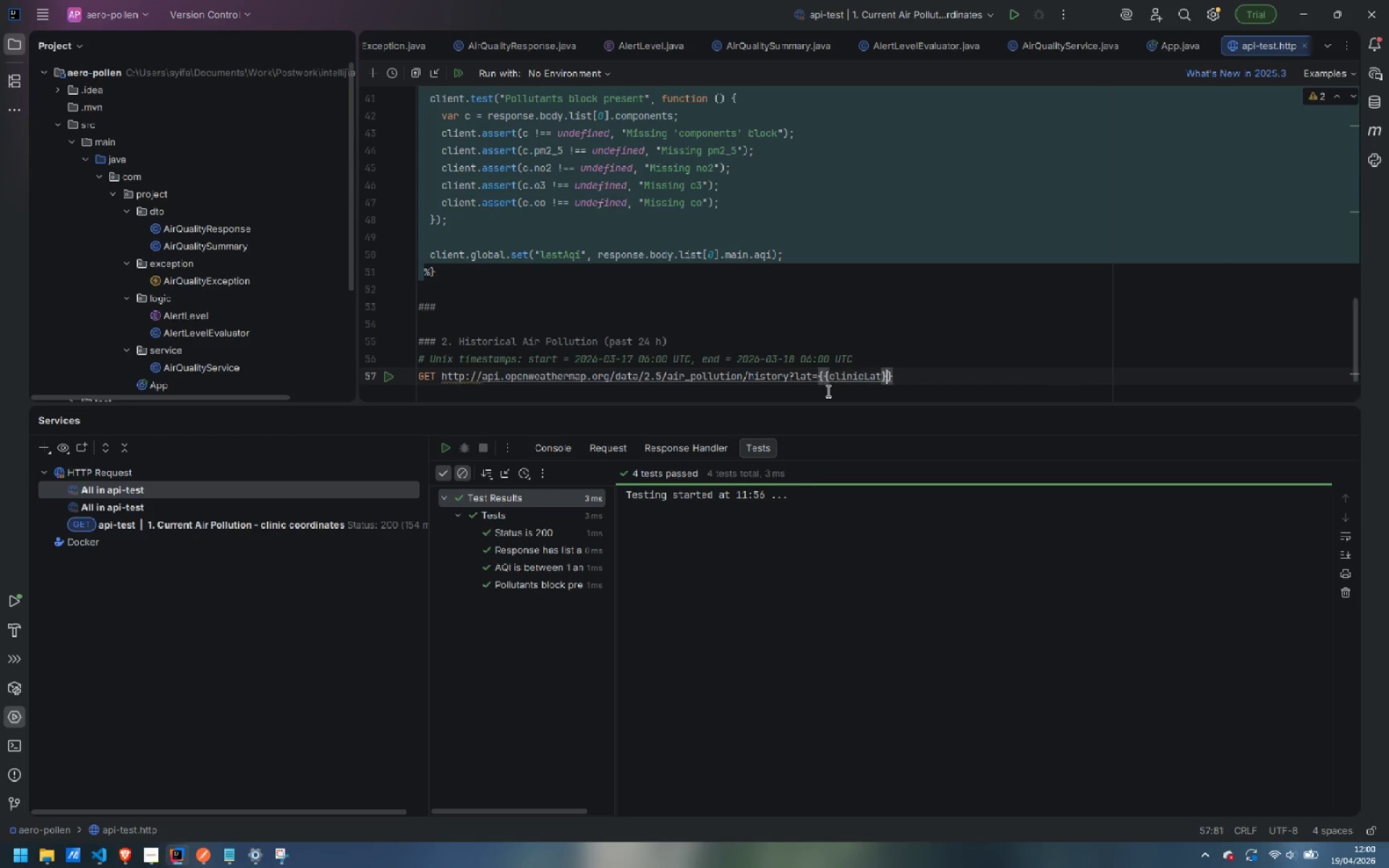 
 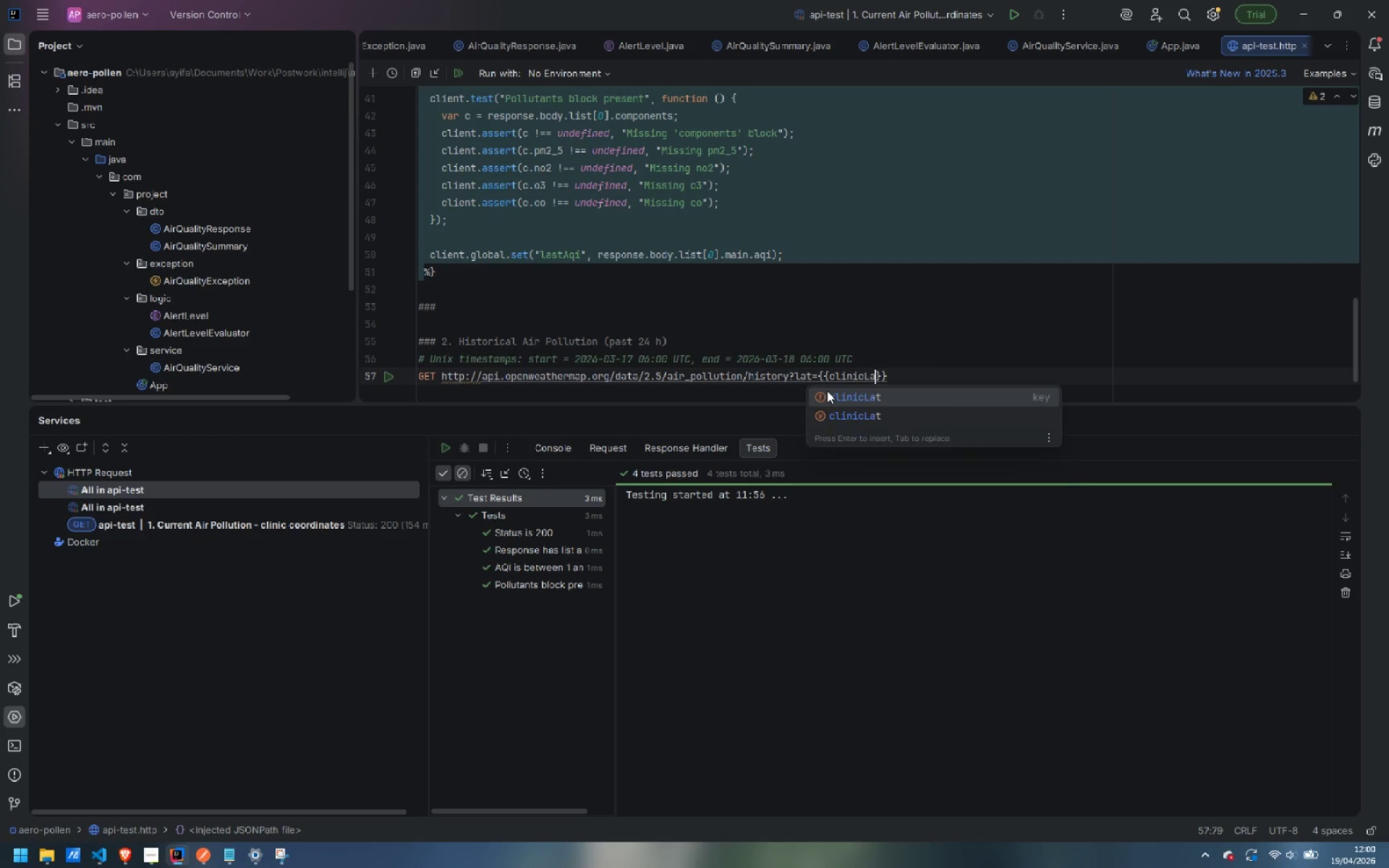 
key(ArrowRight)
 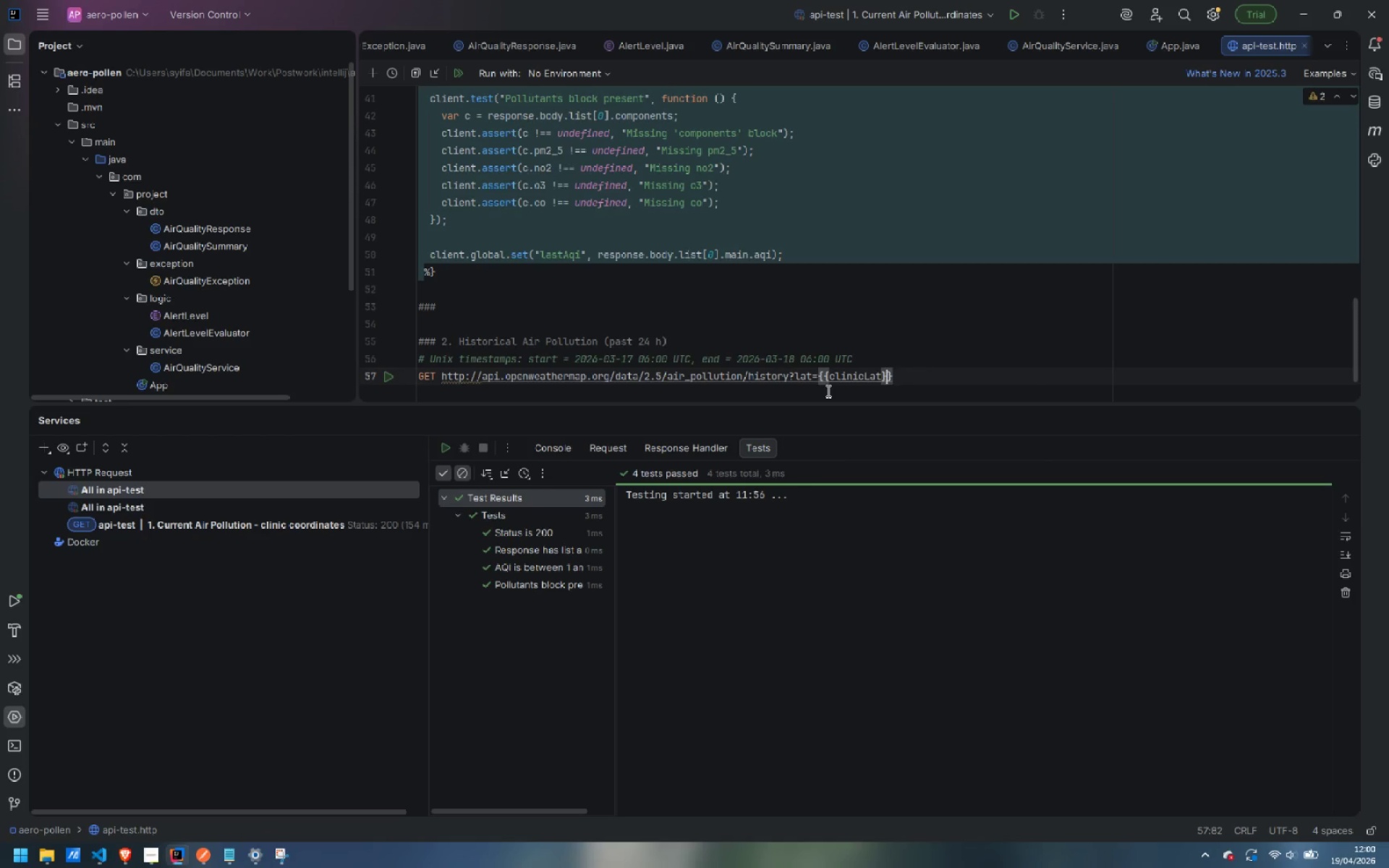 
key(ArrowRight)
 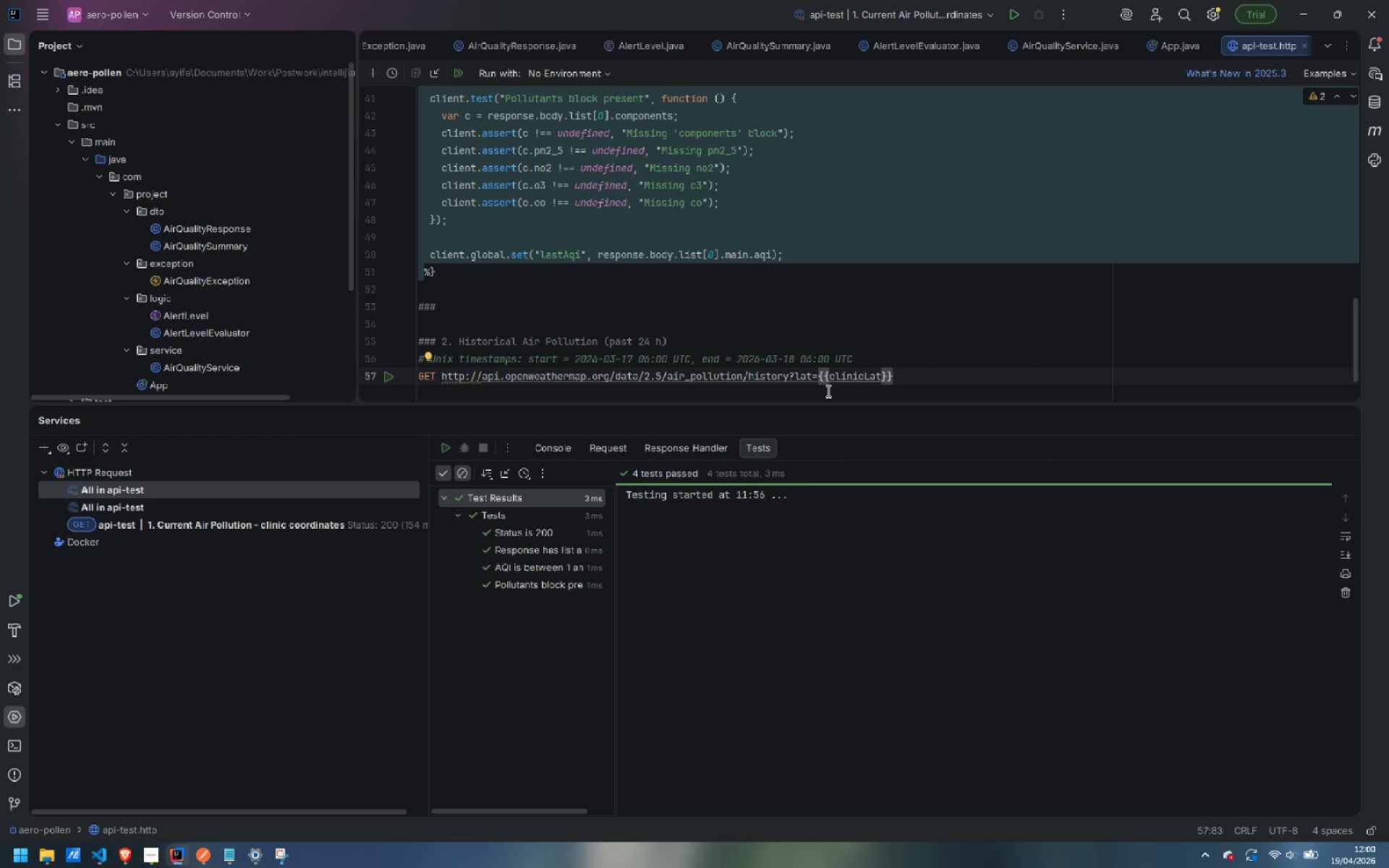 
type(& )
key(Backspace)
type(lon={{clic)
key(Backspace)
type(nicLon)
 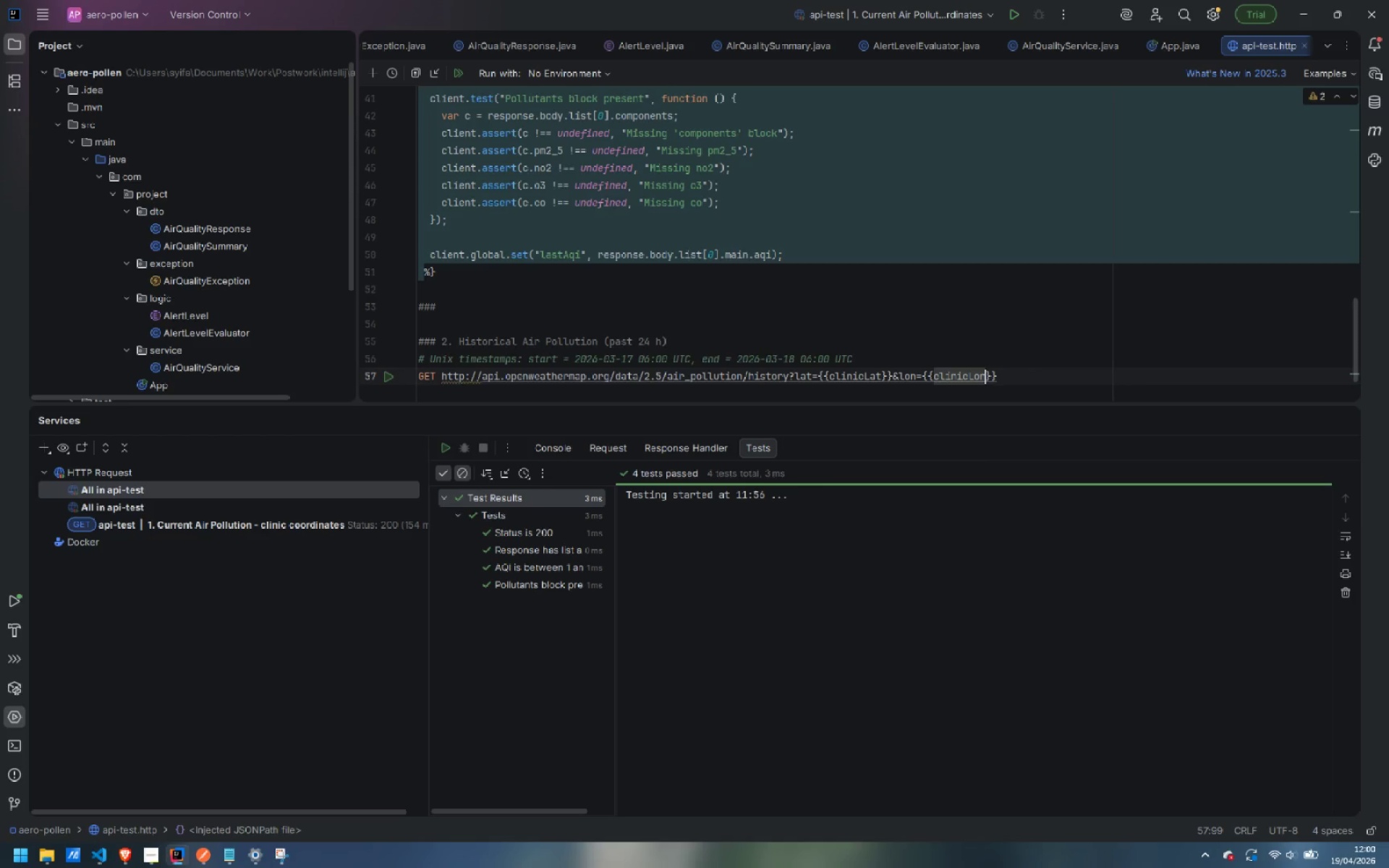 
key(ArrowRight)
 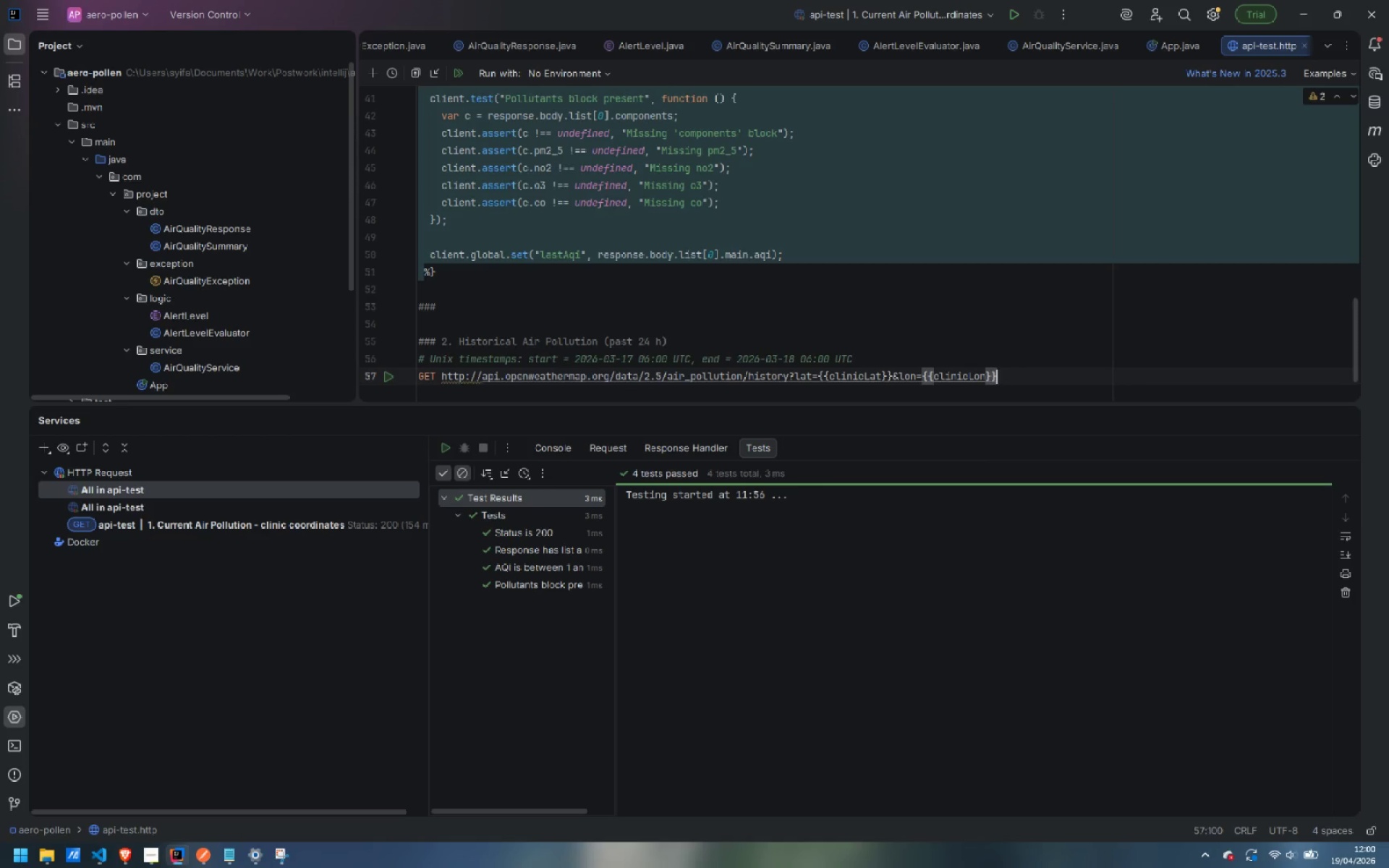 
key(ArrowRight)
 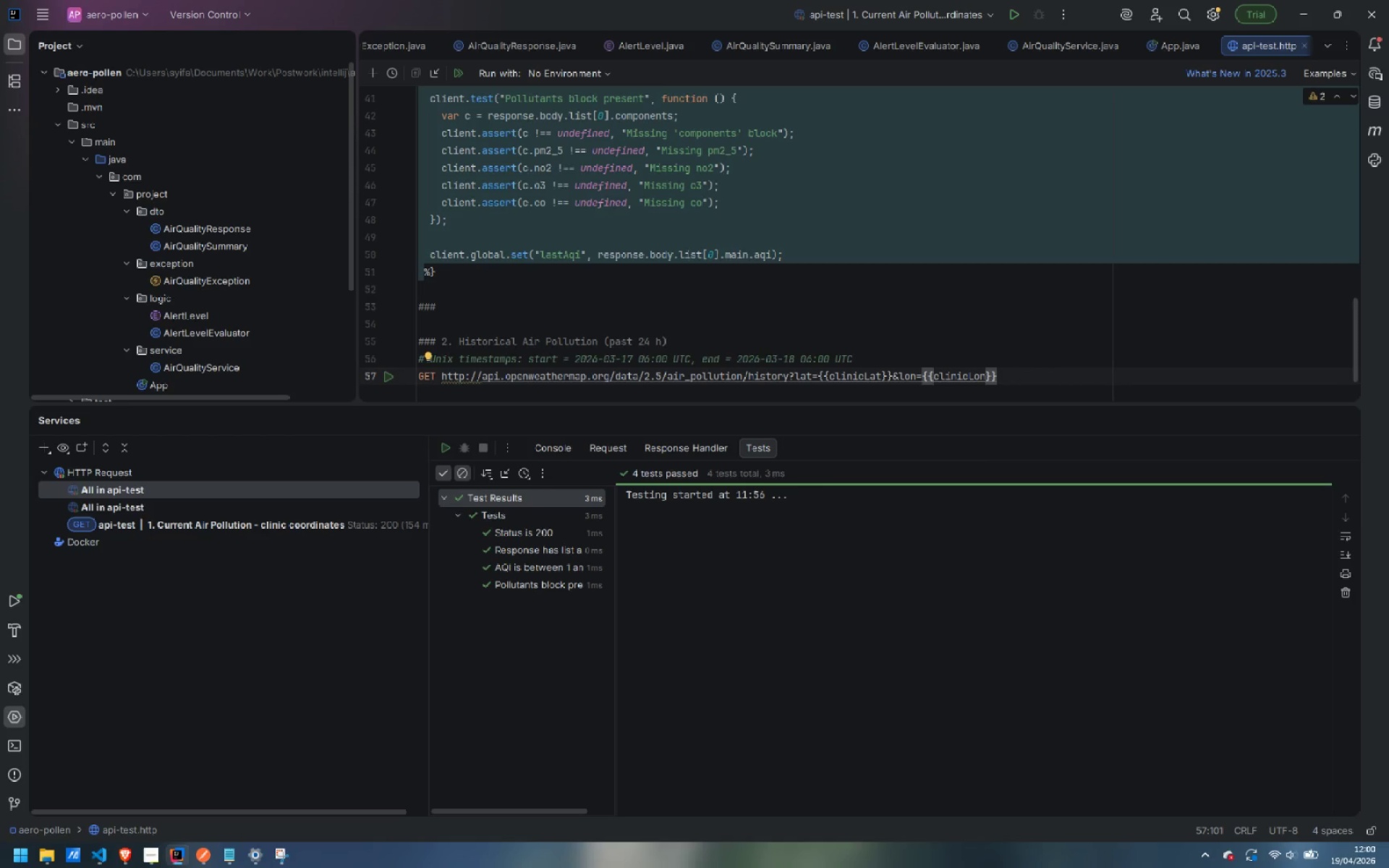 
type(&start=)
 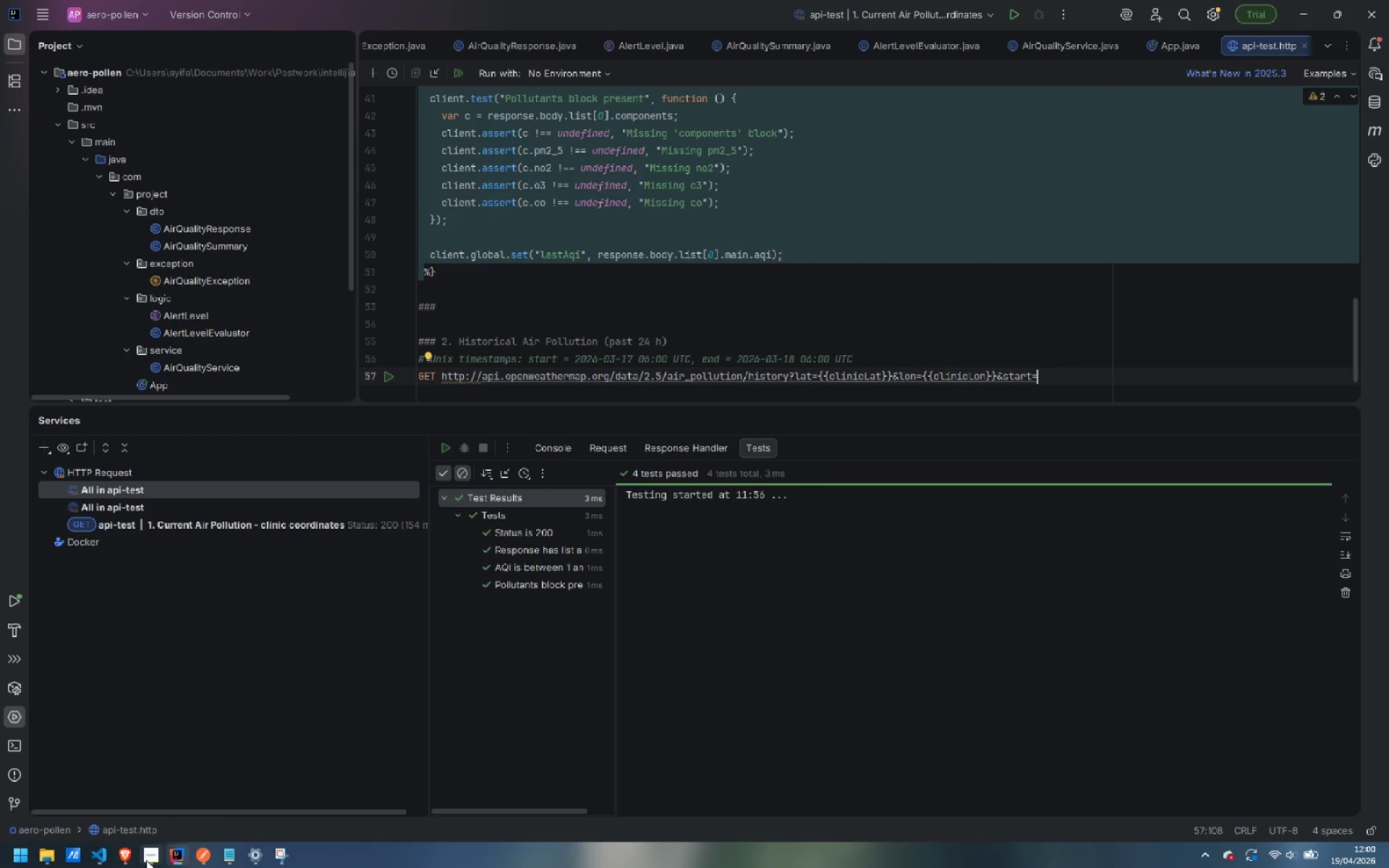 
mouse_move([148, 860])
 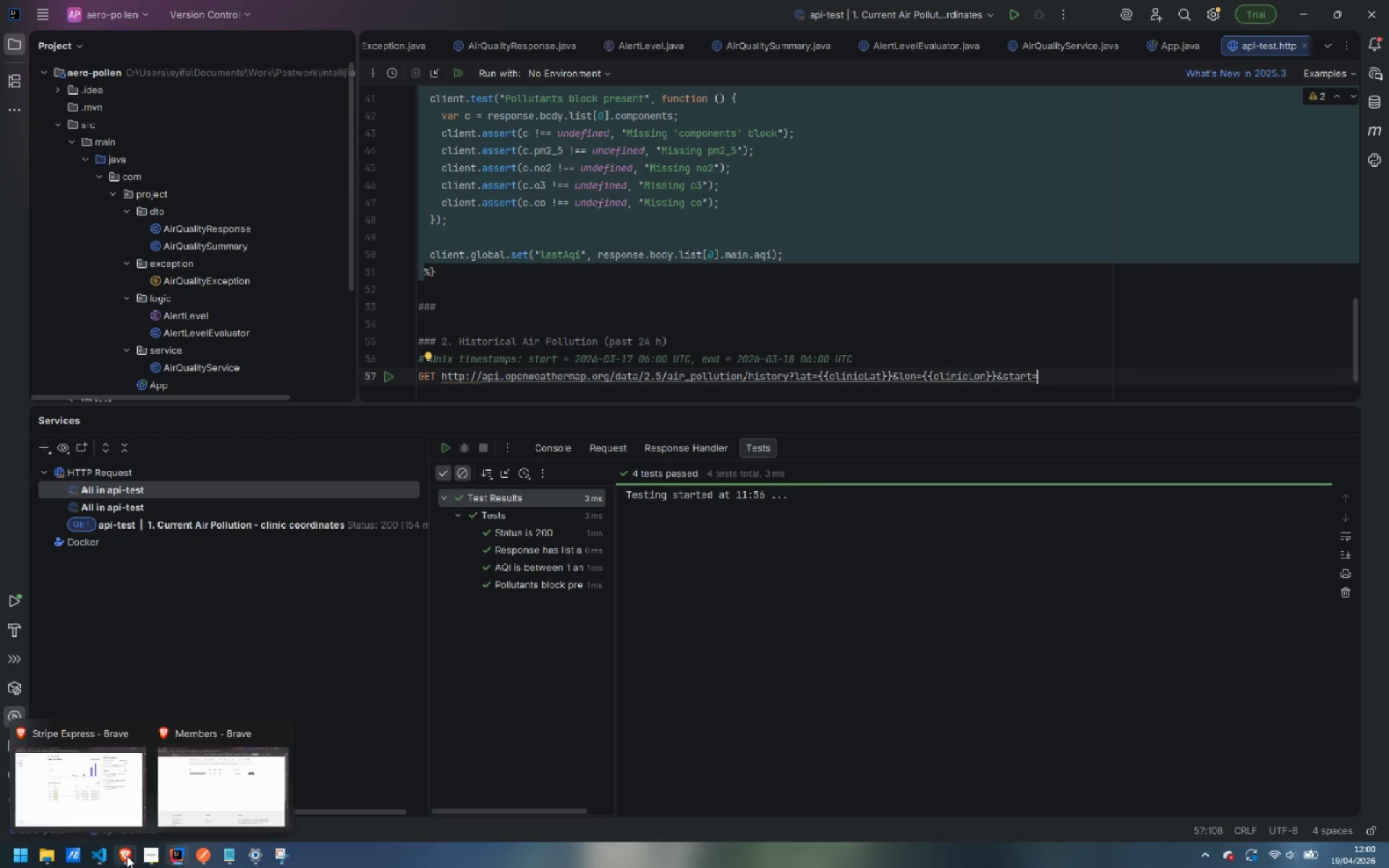 
left_click([220, 786])
 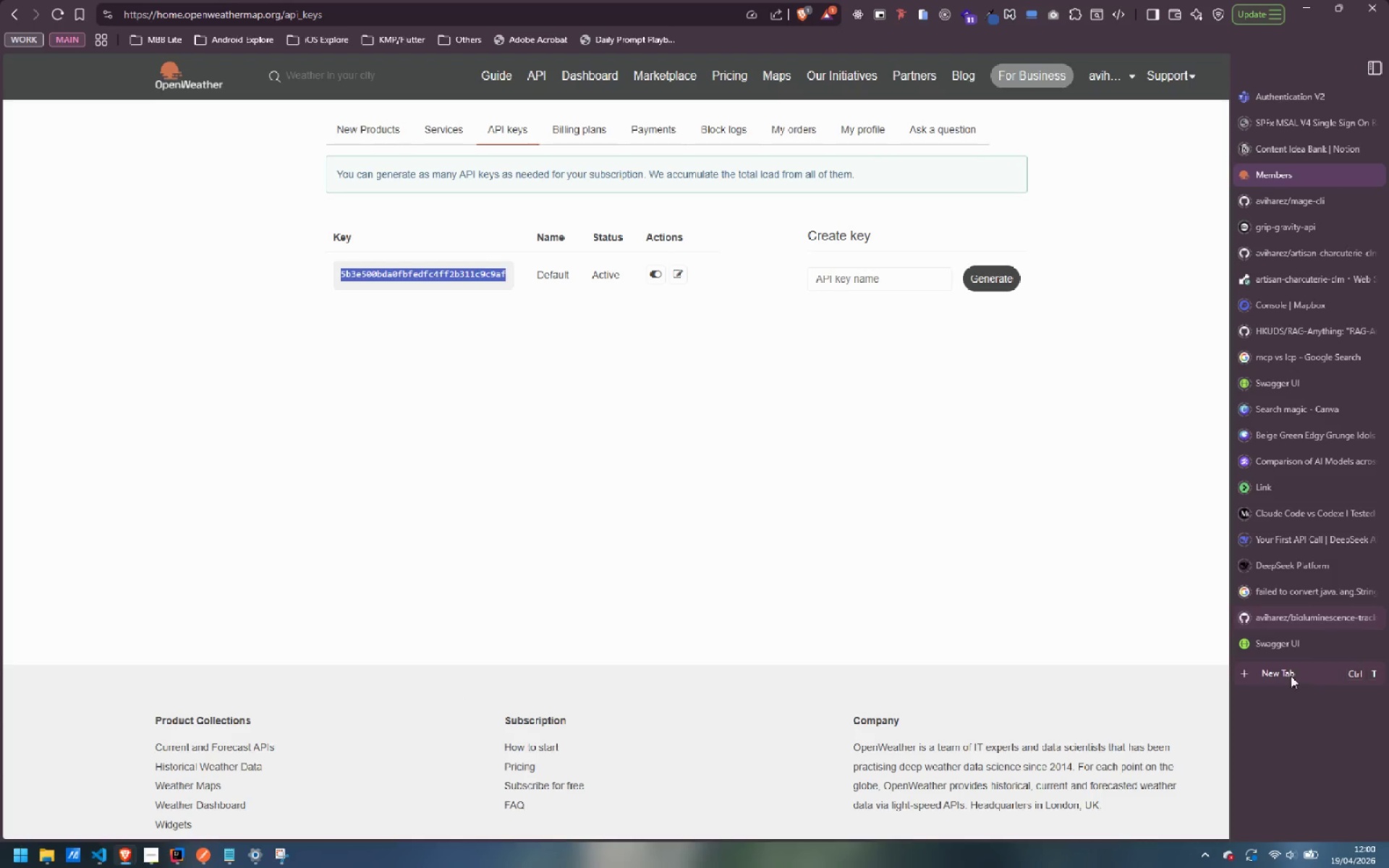 
left_click([1275, 673])
 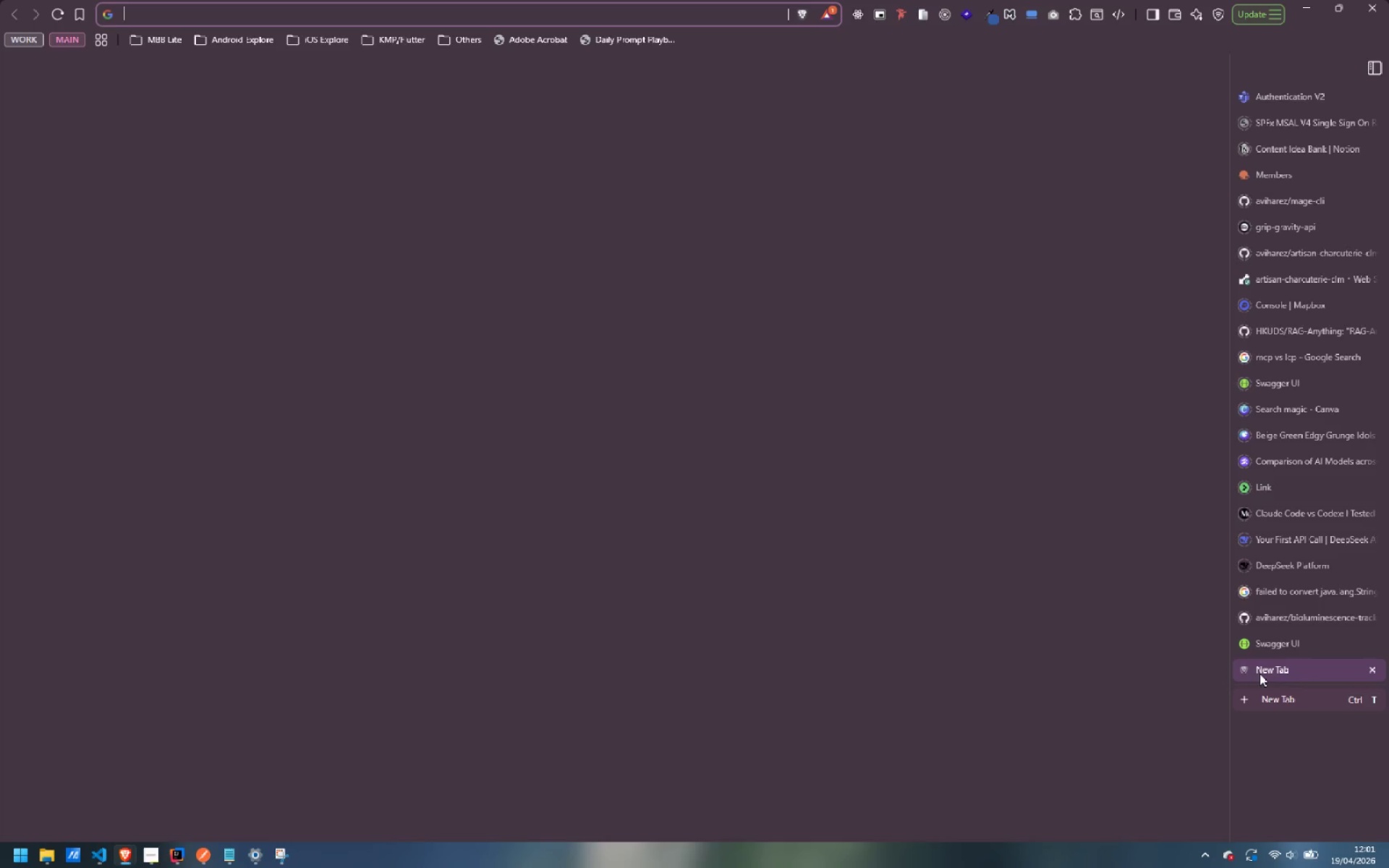 
type(timestamp to epoc time)
 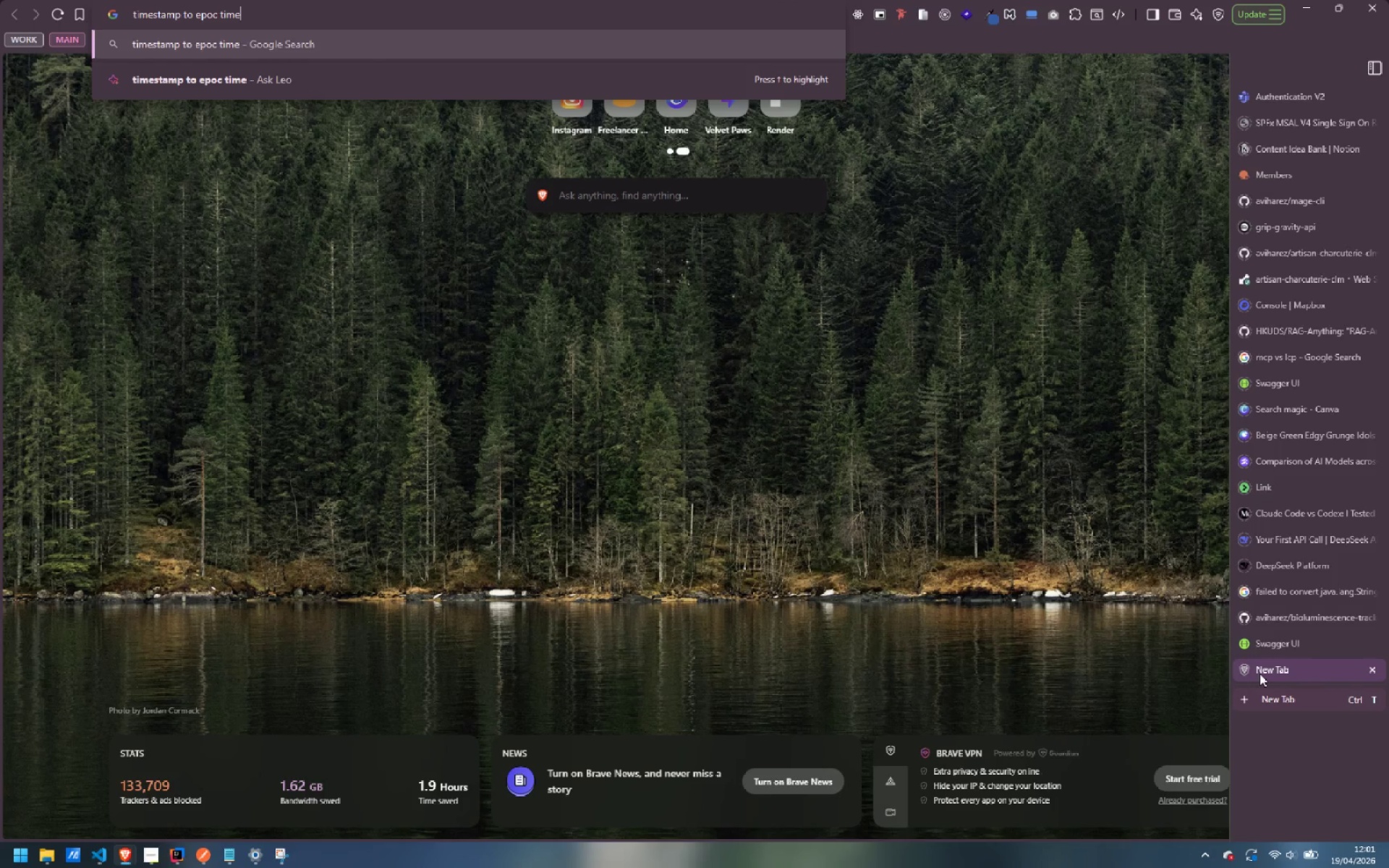 
key(Enter)
 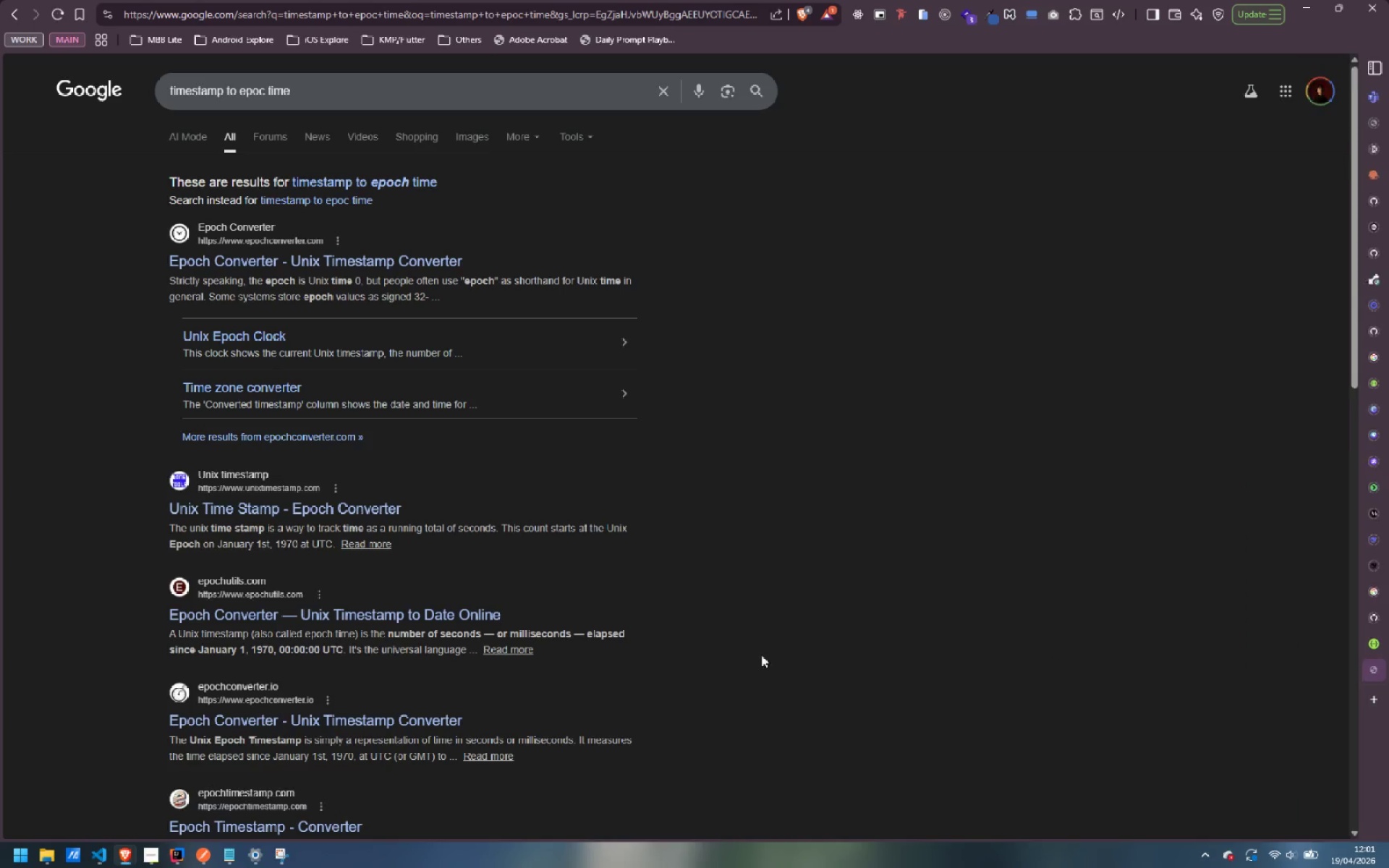 
left_click([391, 260])
 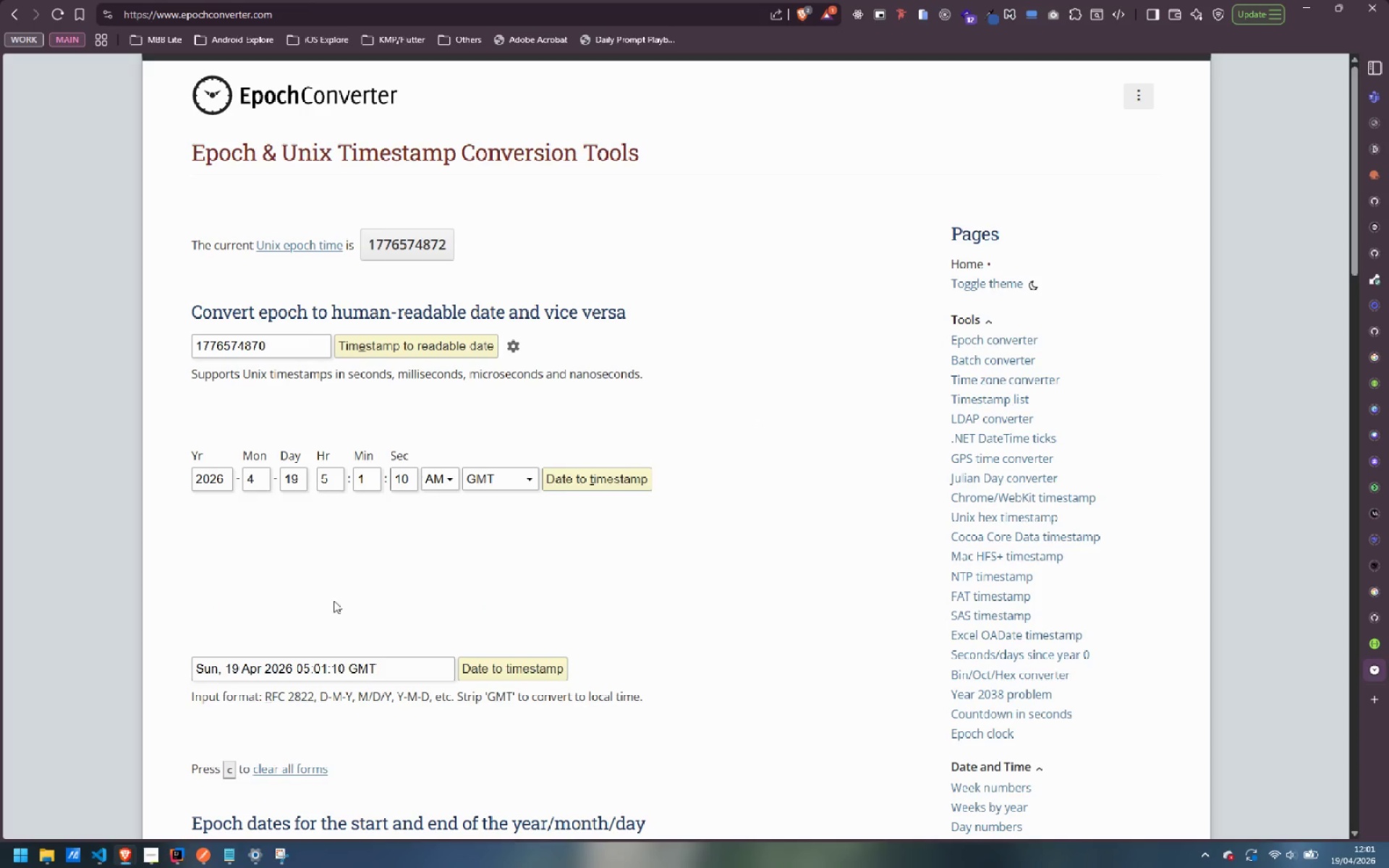 
scroll: coordinate [340, 600], scroll_direction: down, amount: 1.0
 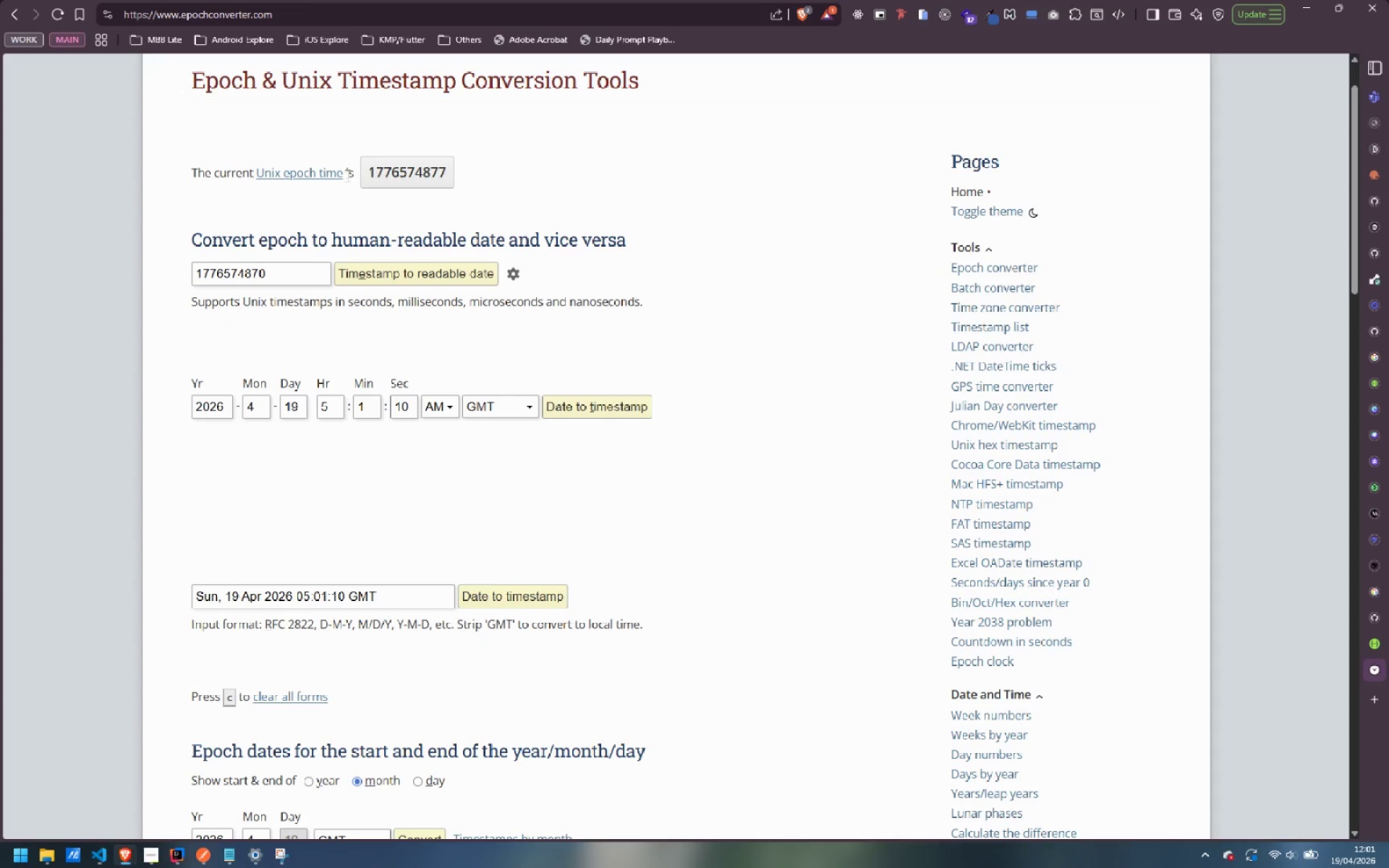 
wait(5.07)
 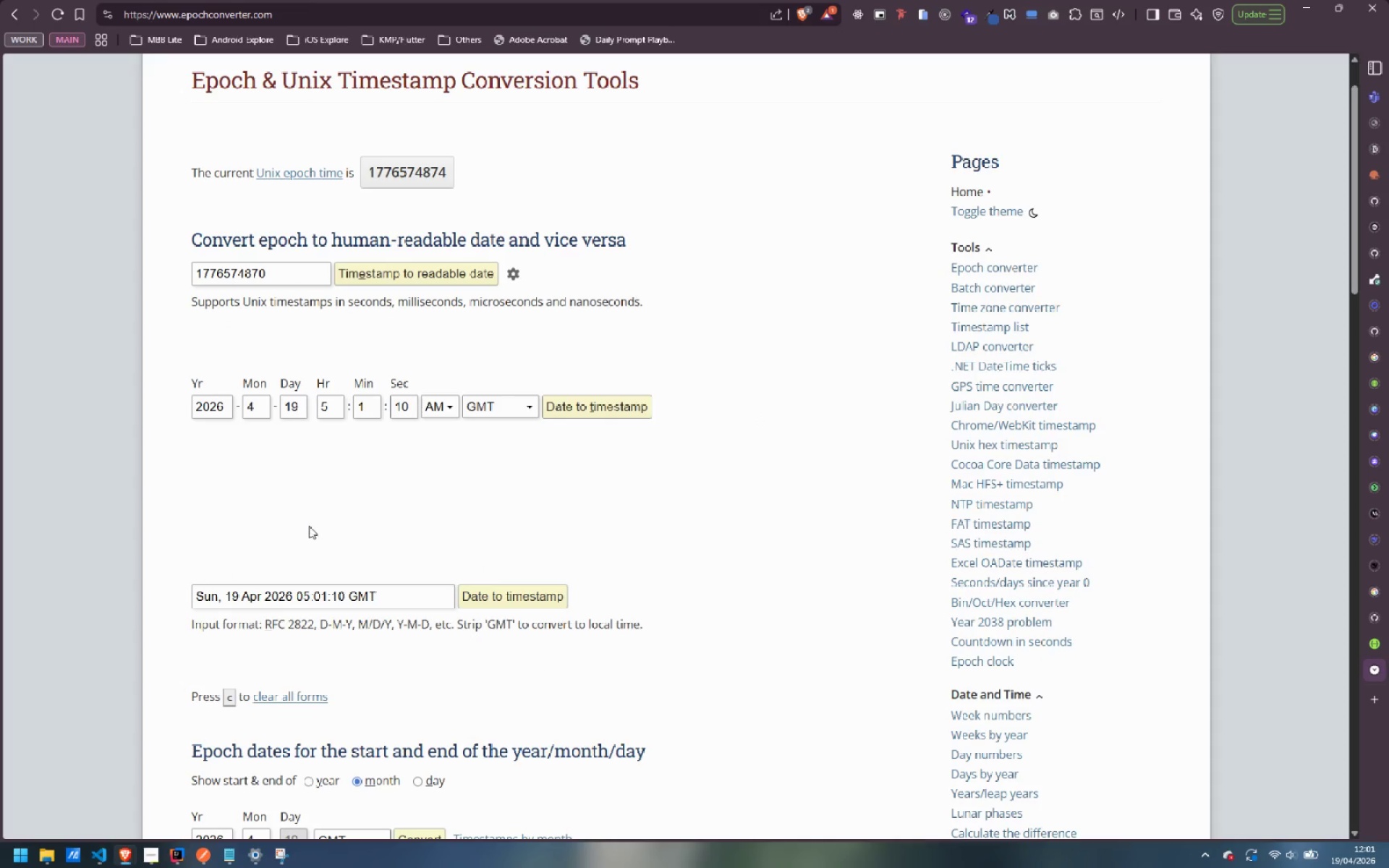 
scroll: coordinate [294, 401], scroll_direction: down, amount: 2.0
 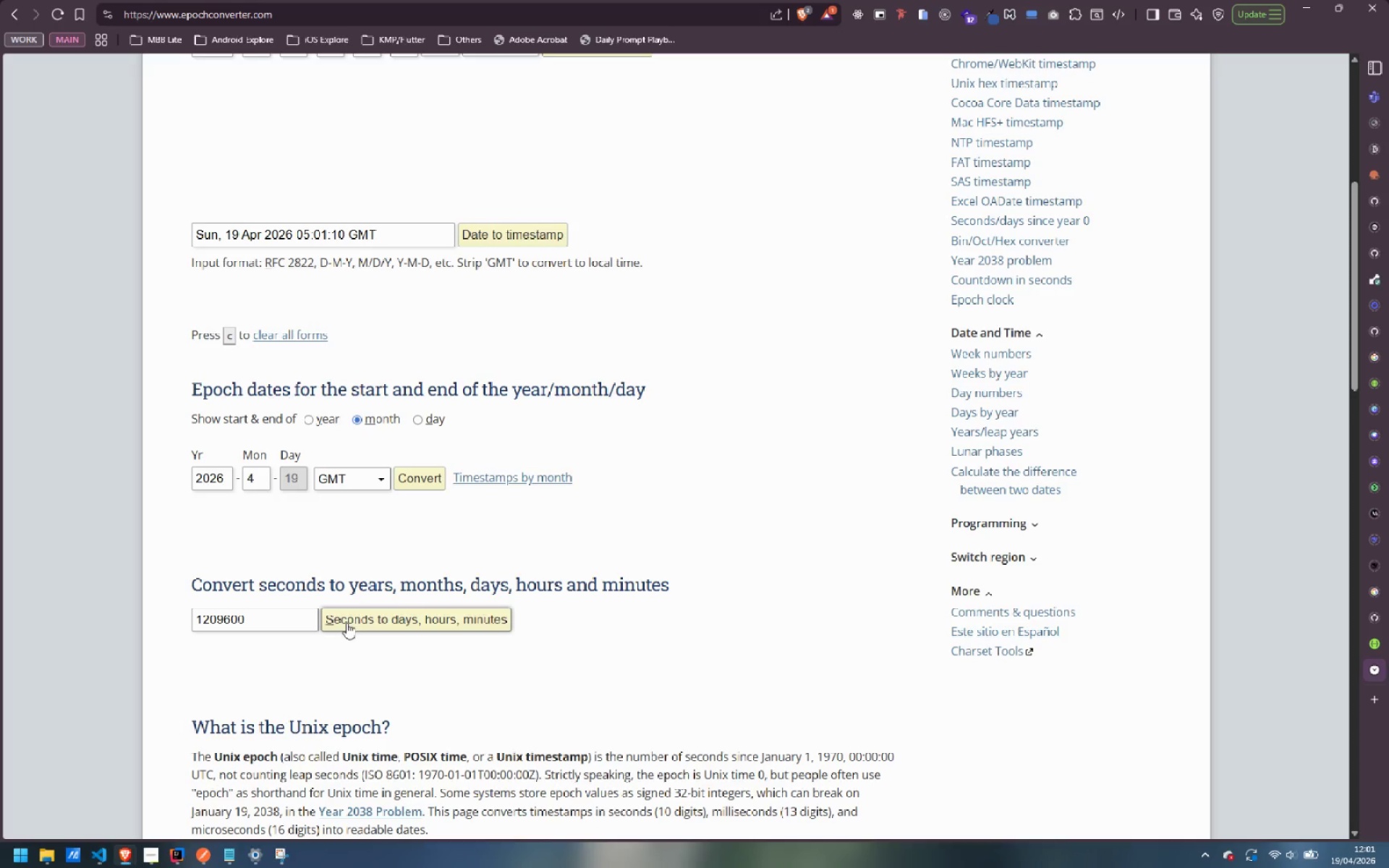 
left_click([352, 616])
 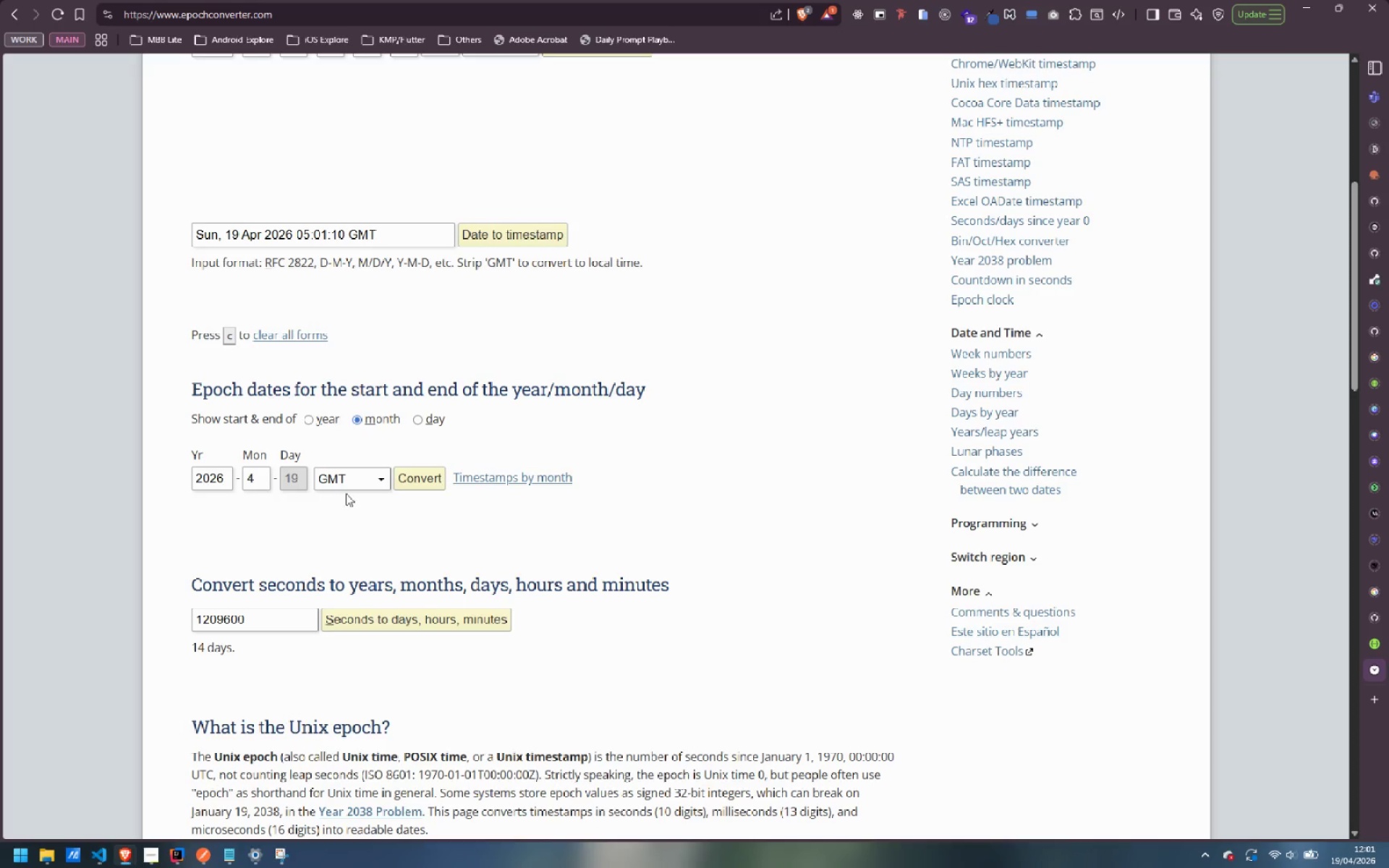 
left_click([423, 478])
 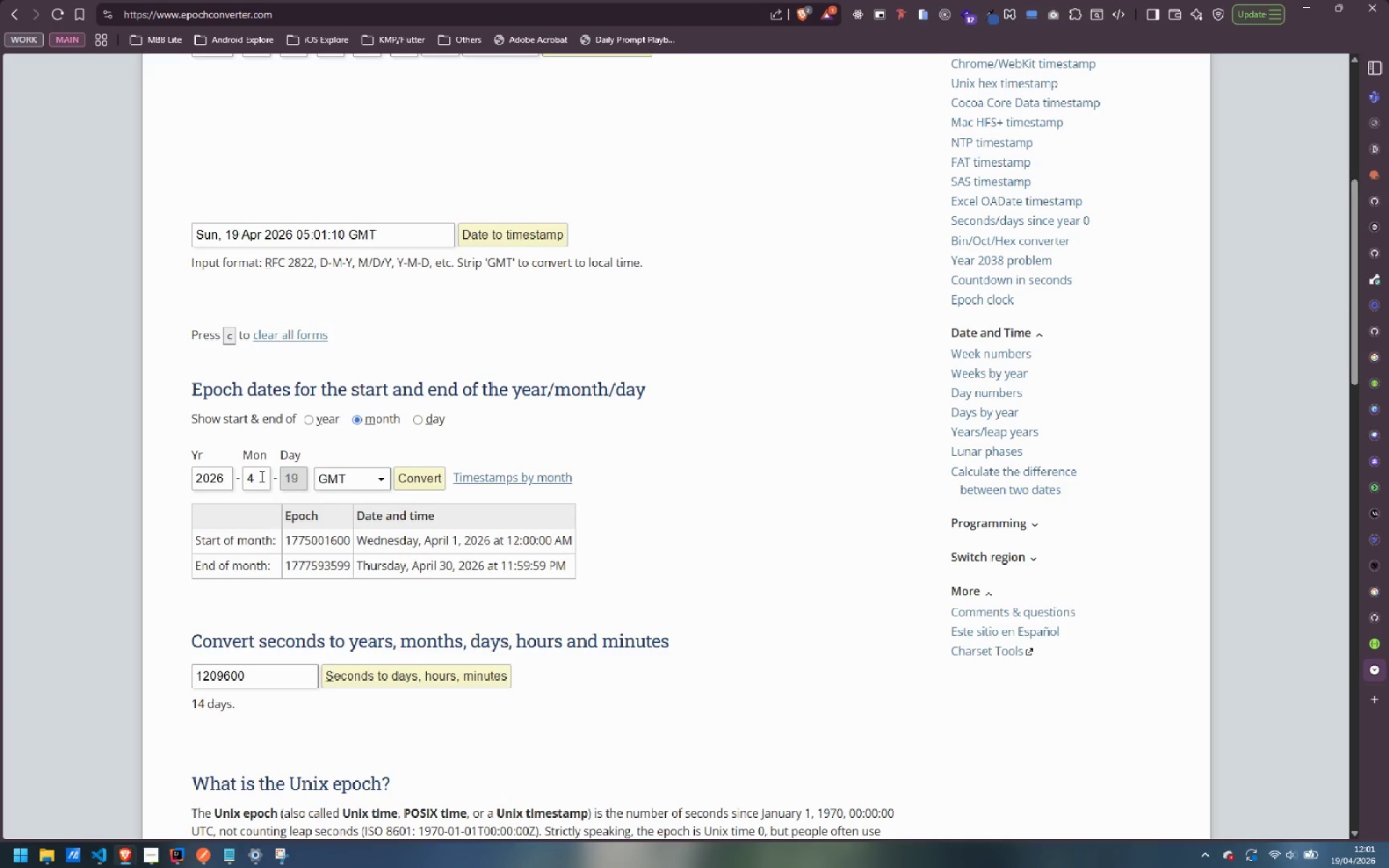 
left_click([298, 476])
 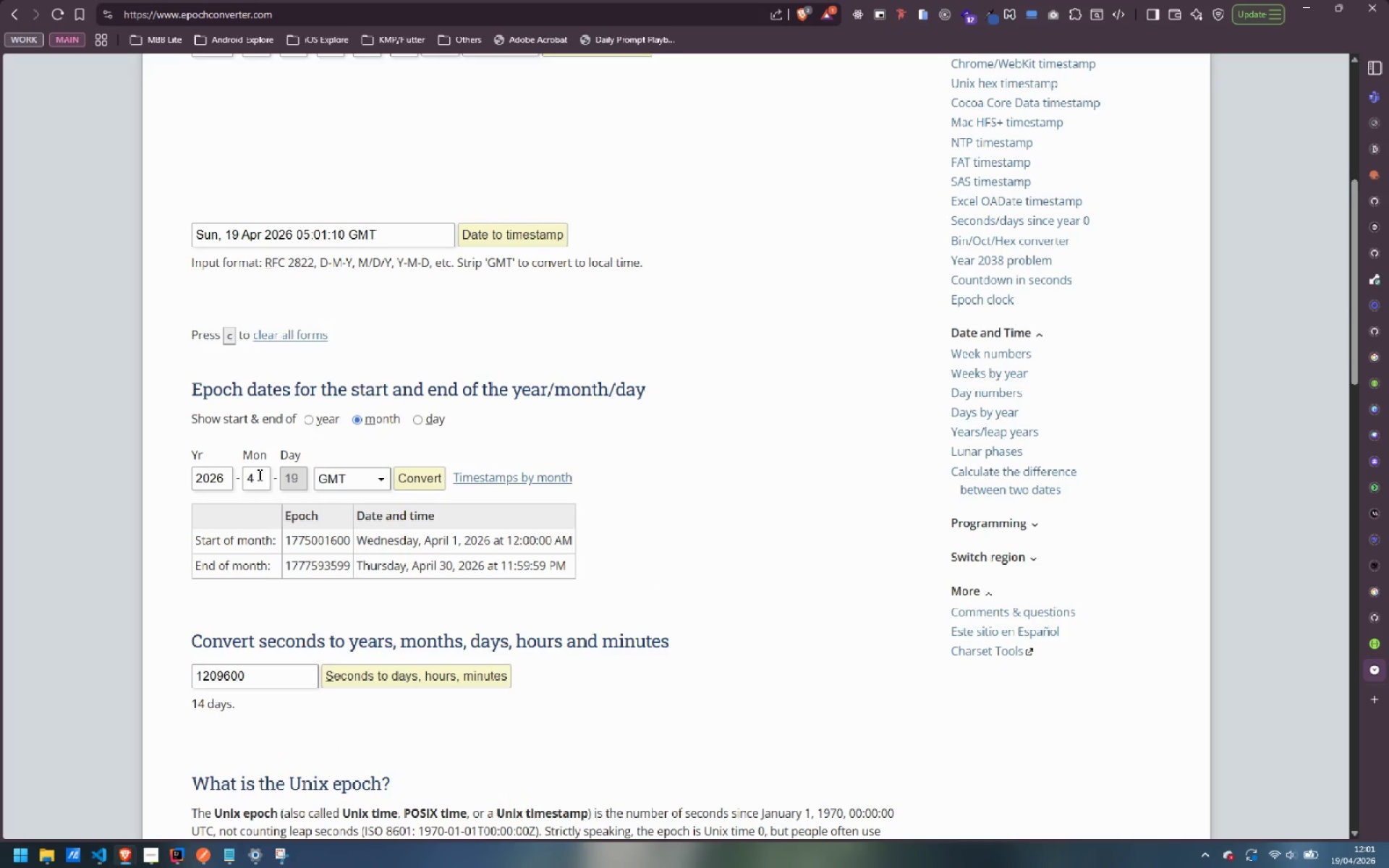 
left_click_drag(start_coordinate=[258, 475], to_coordinate=[230, 477])
 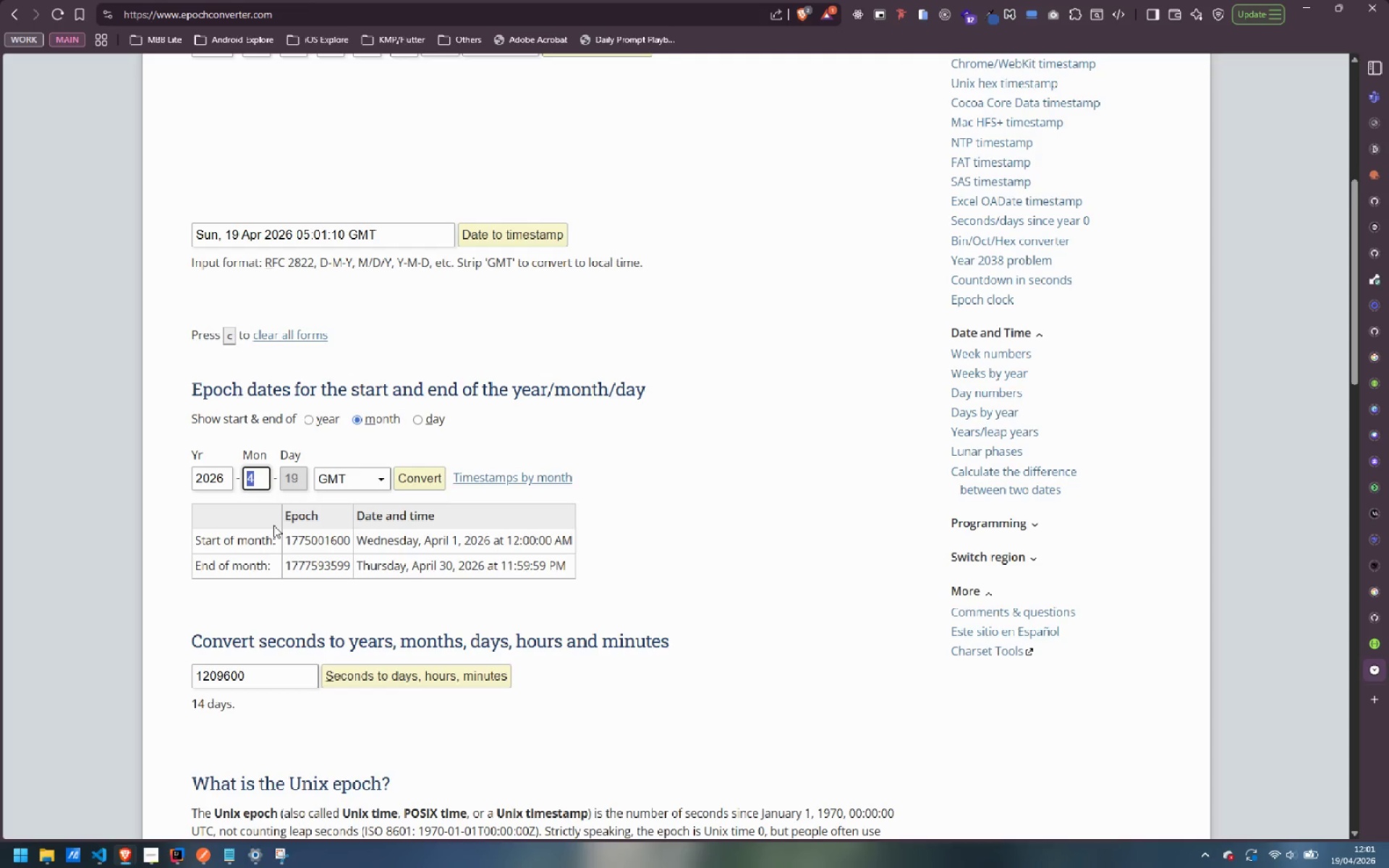 
key(3)
 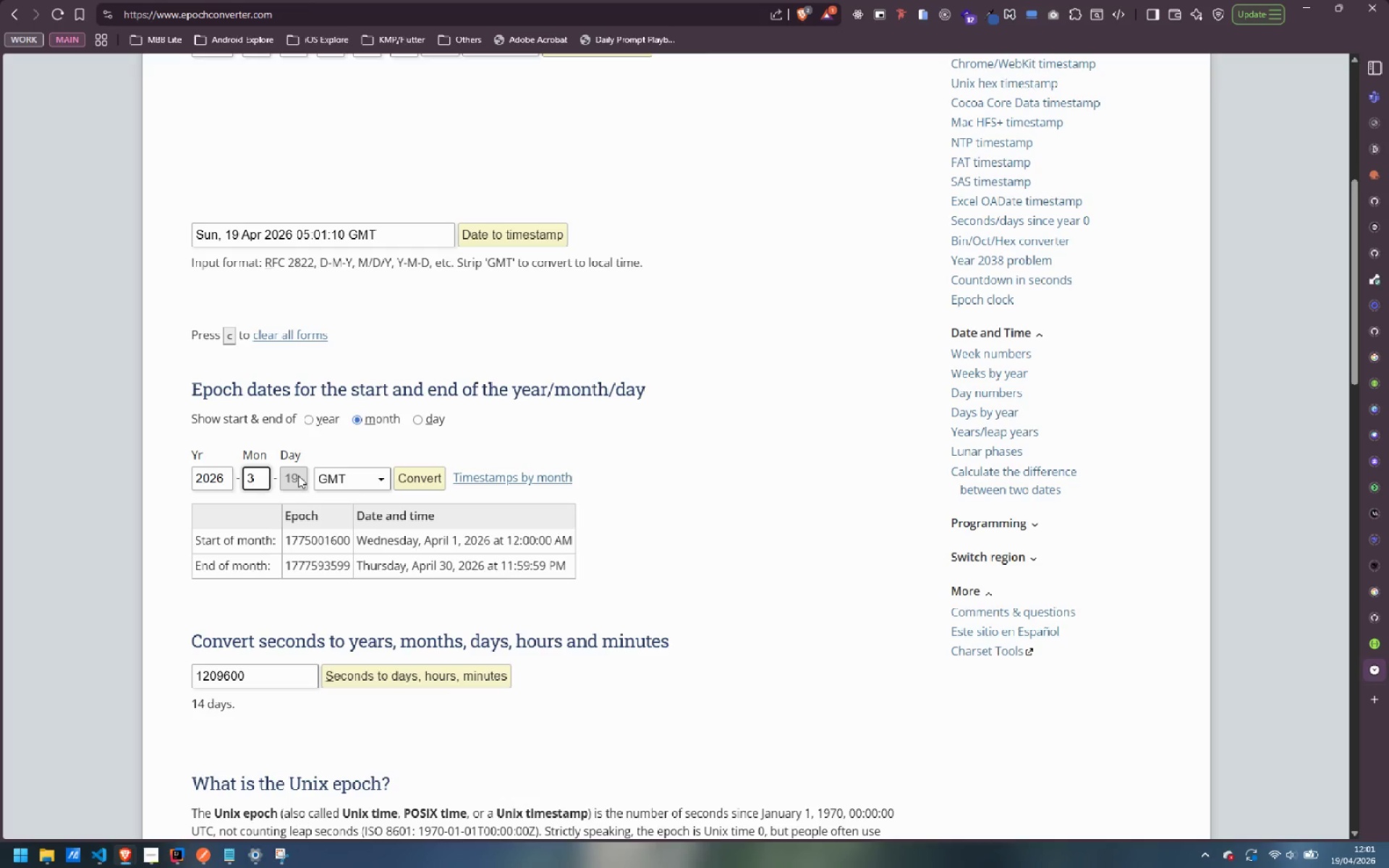 
double_click([298, 475])
 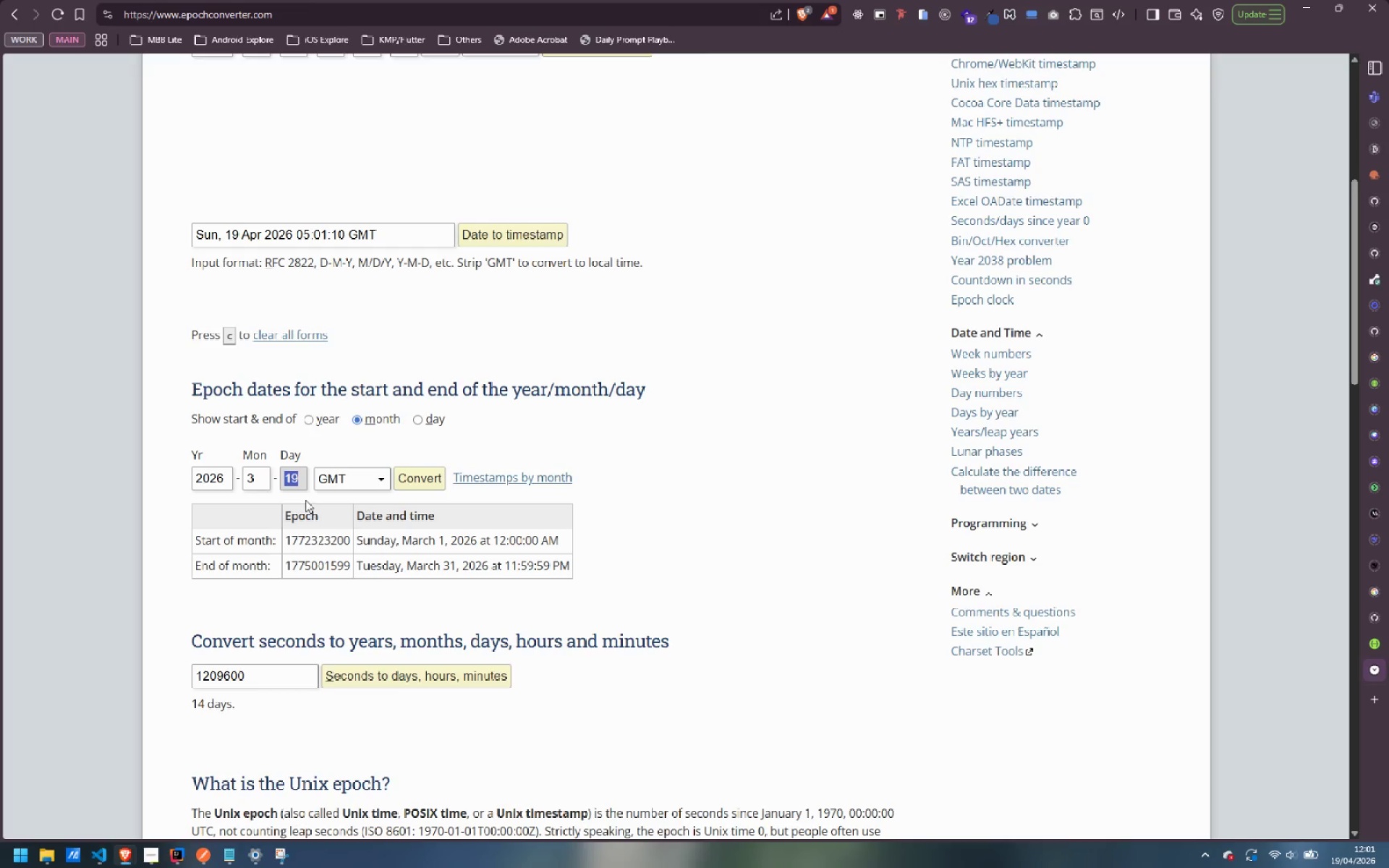 
wait(7.88)
 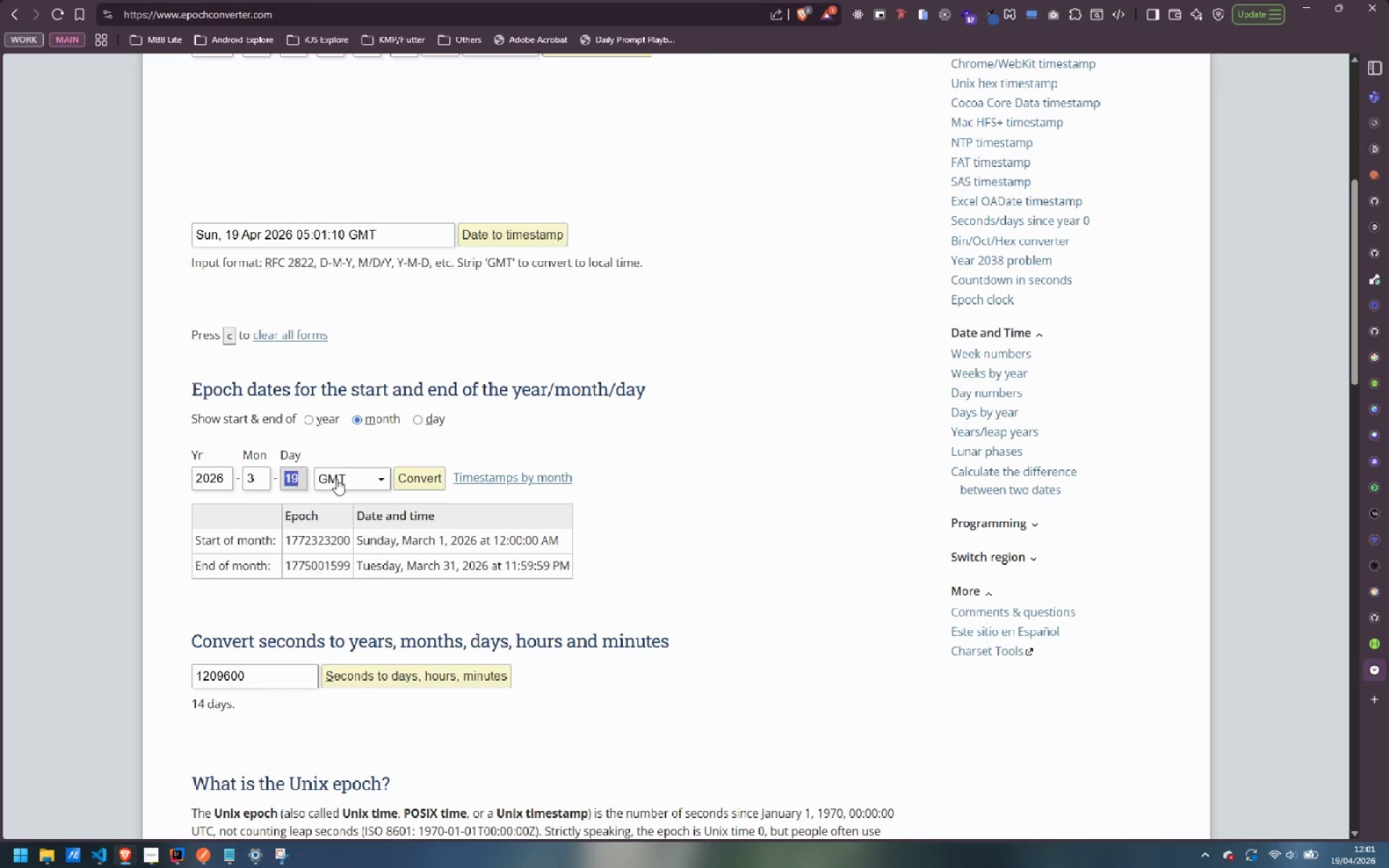 
scroll: coordinate [399, 597], scroll_direction: up, amount: 8.0
 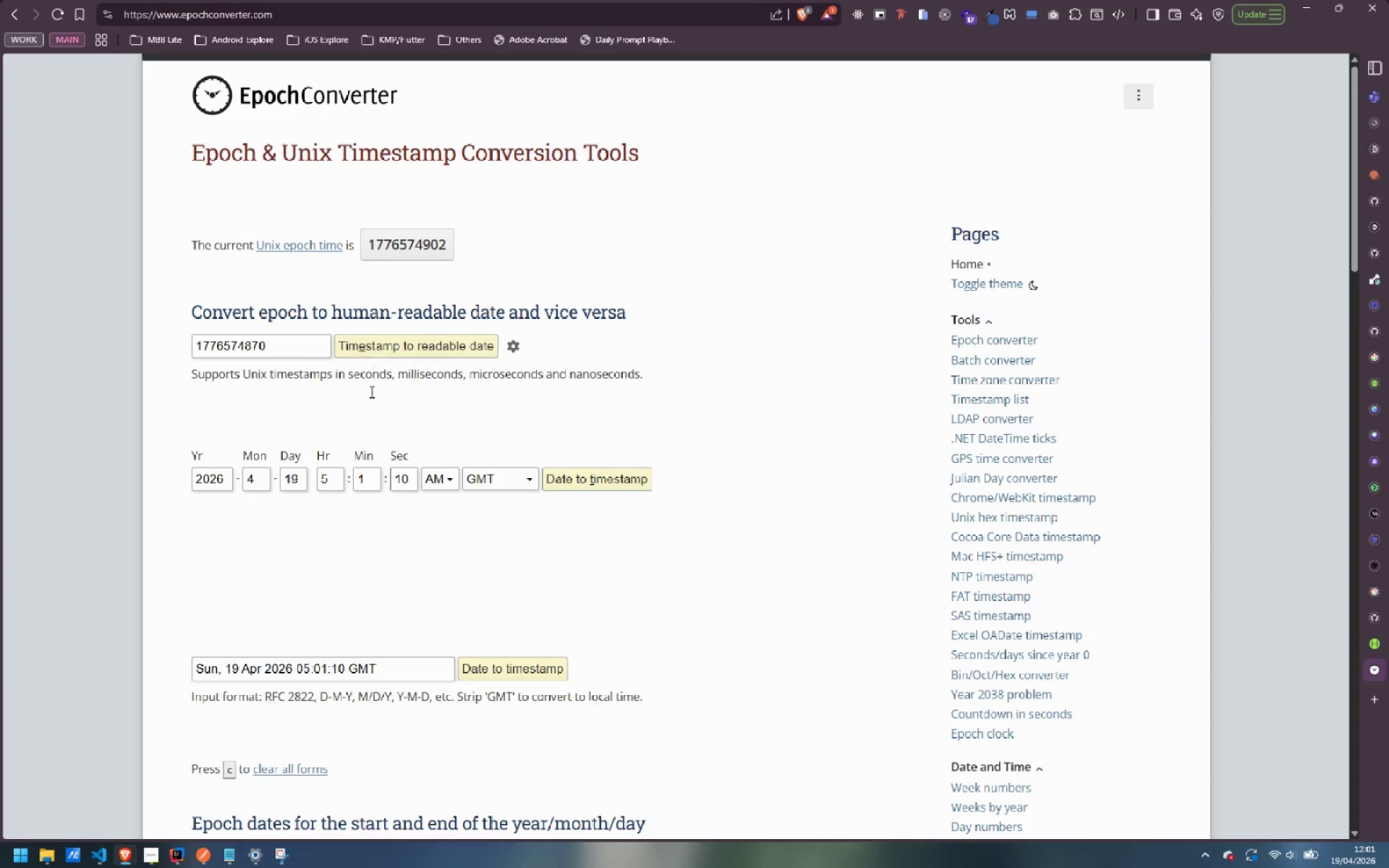 
left_click([577, 479])
 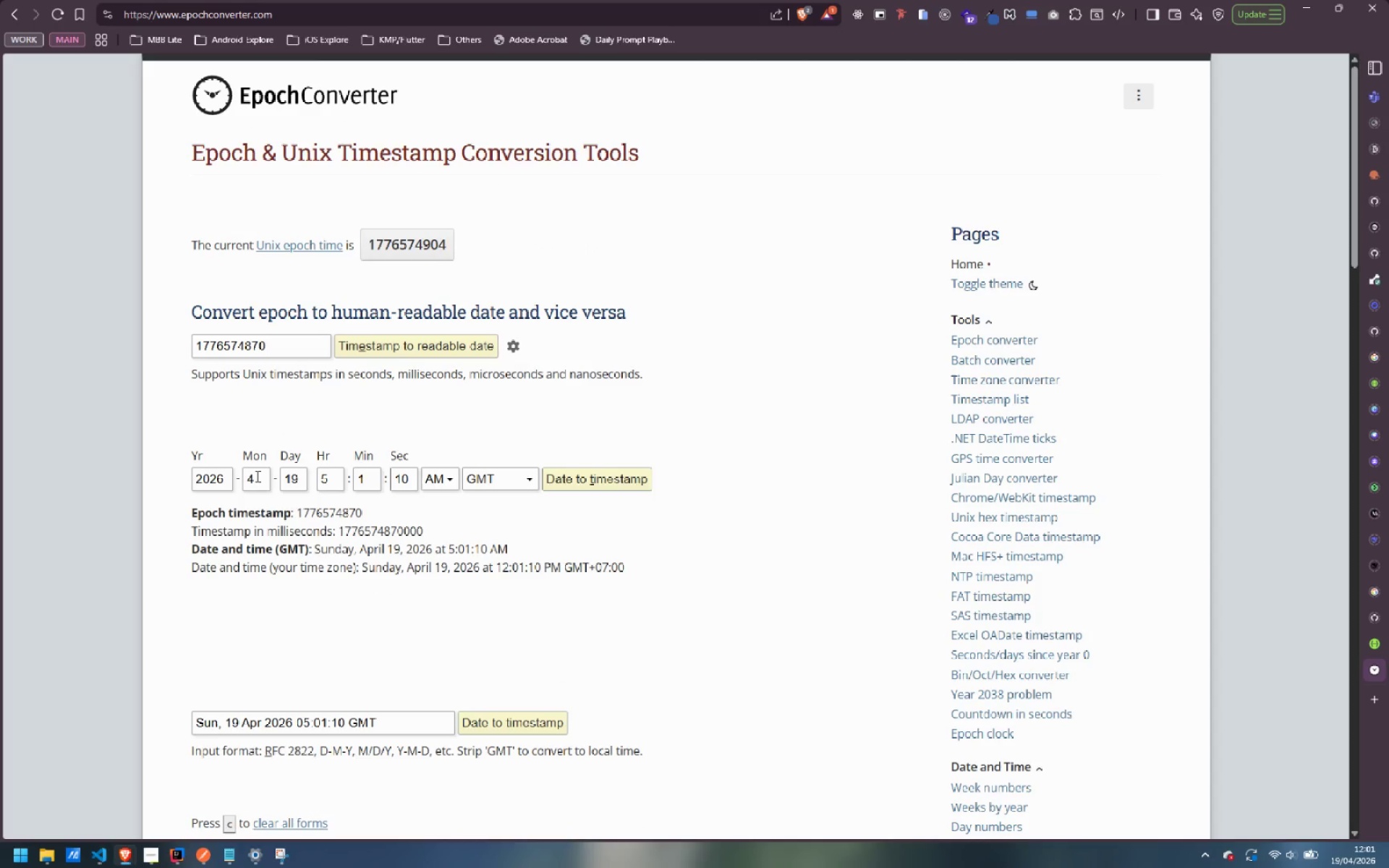 
left_click_drag(start_coordinate=[263, 476], to_coordinate=[228, 476])
 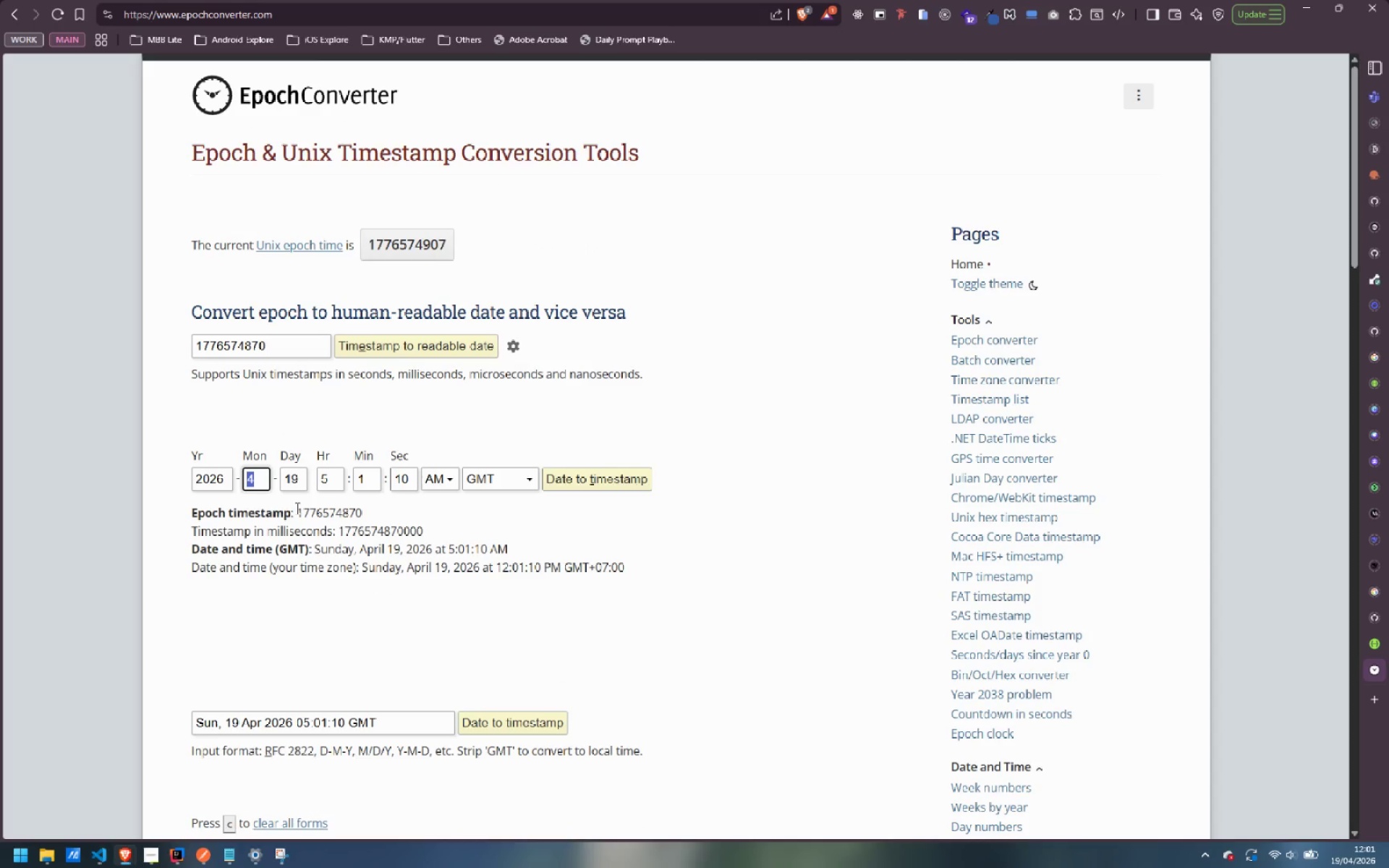 
key(3)
 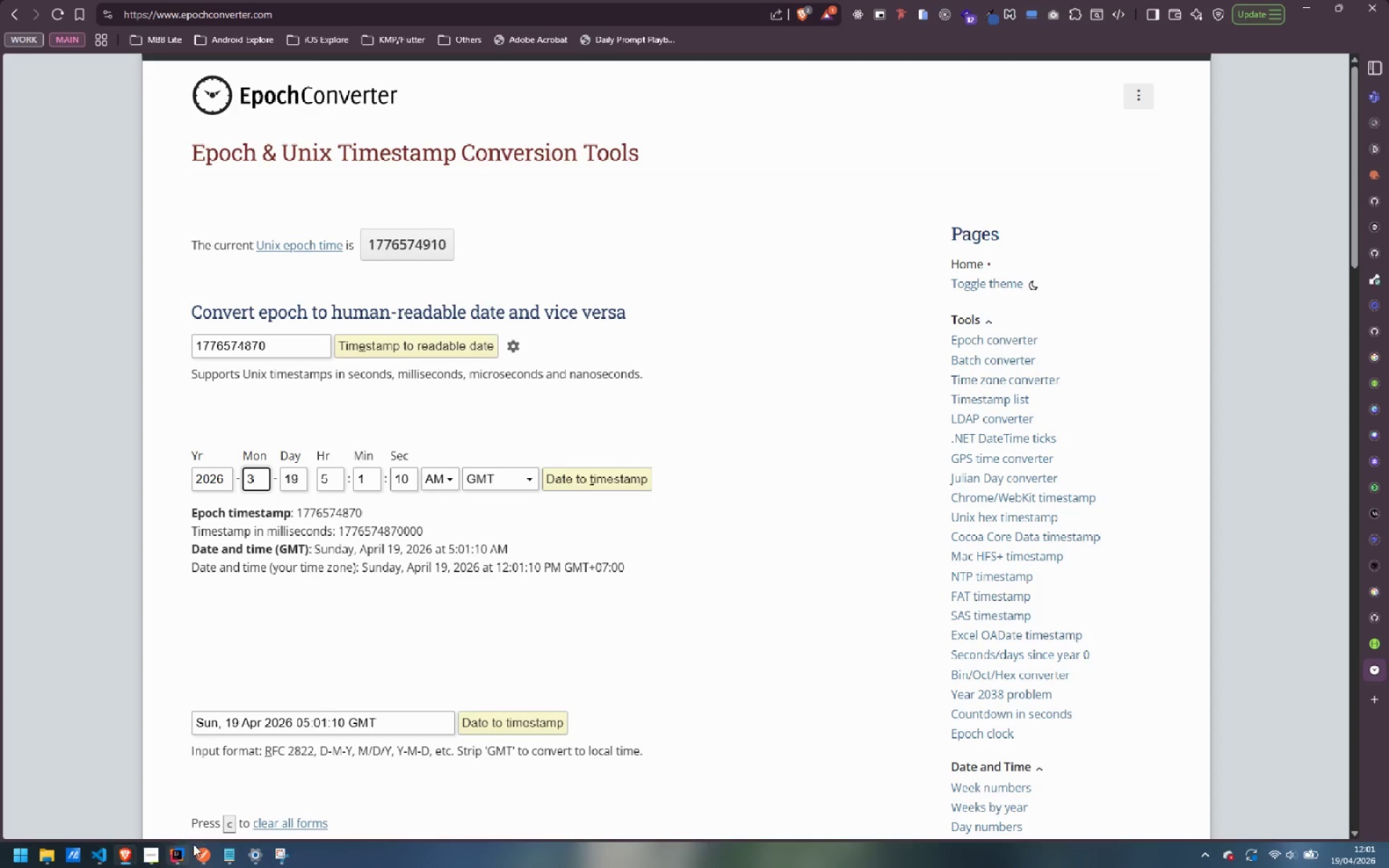 
mouse_move([193, 788])
 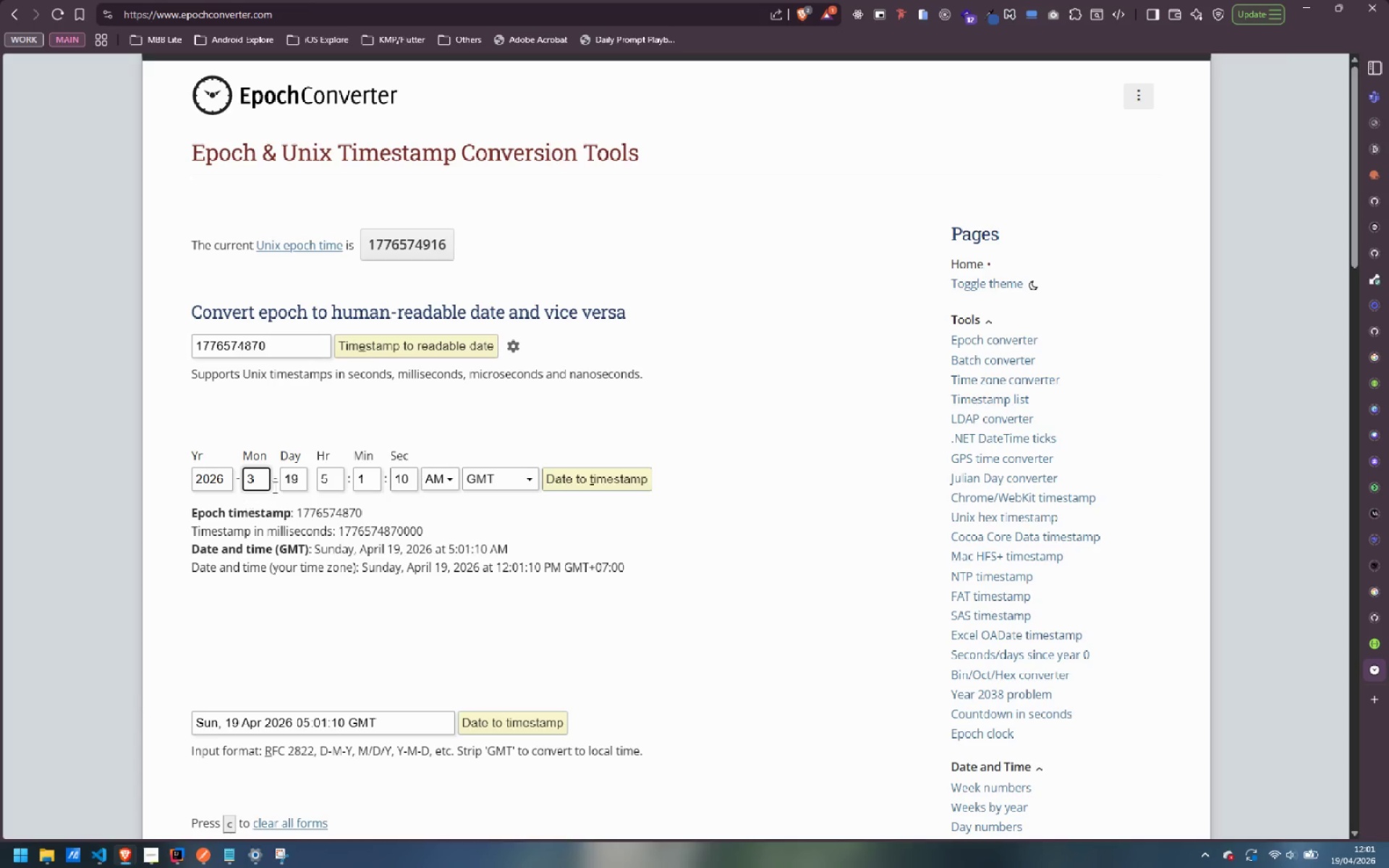 
left_click_drag(start_coordinate=[301, 479], to_coordinate=[282, 480])
 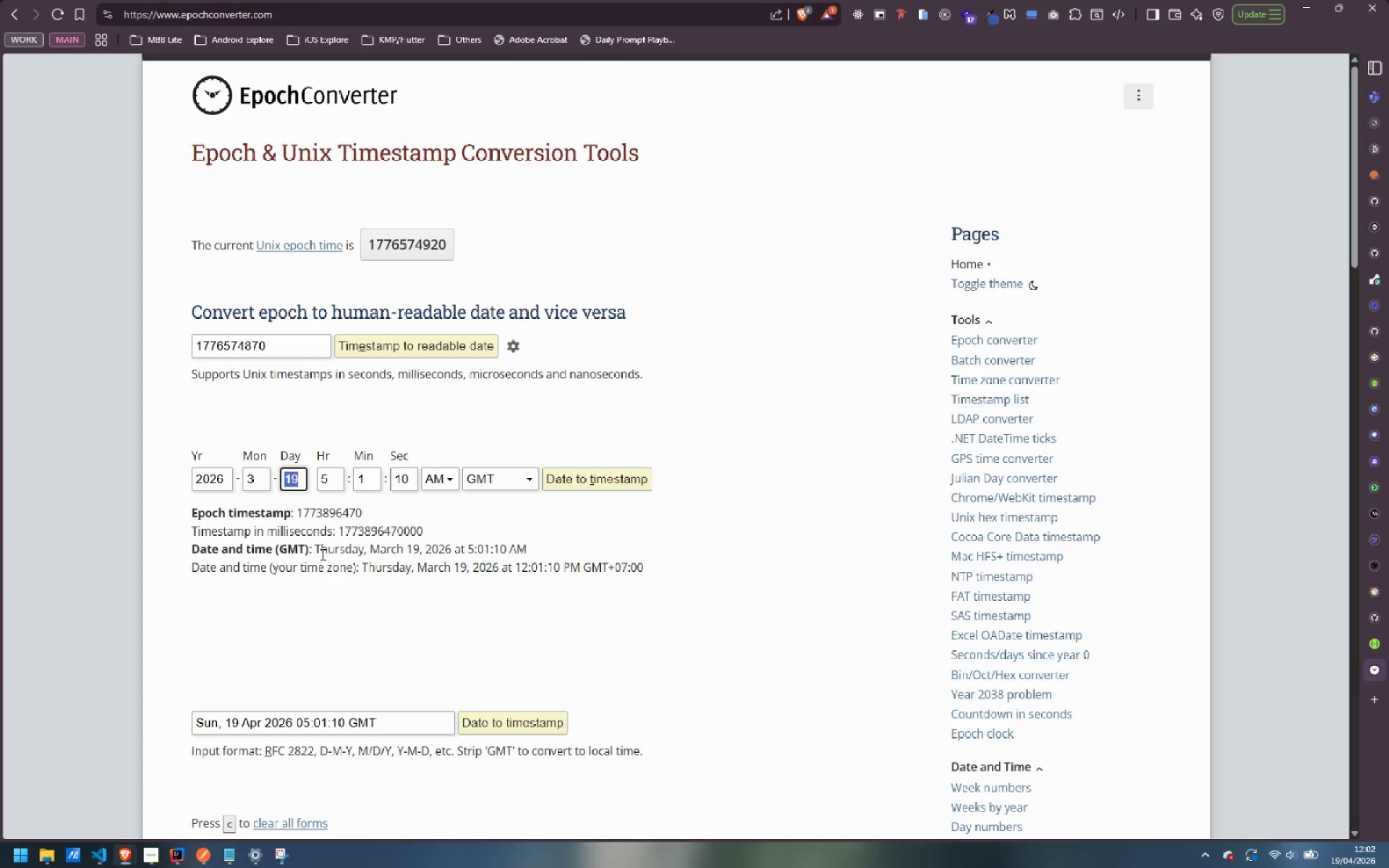 
type(17)
 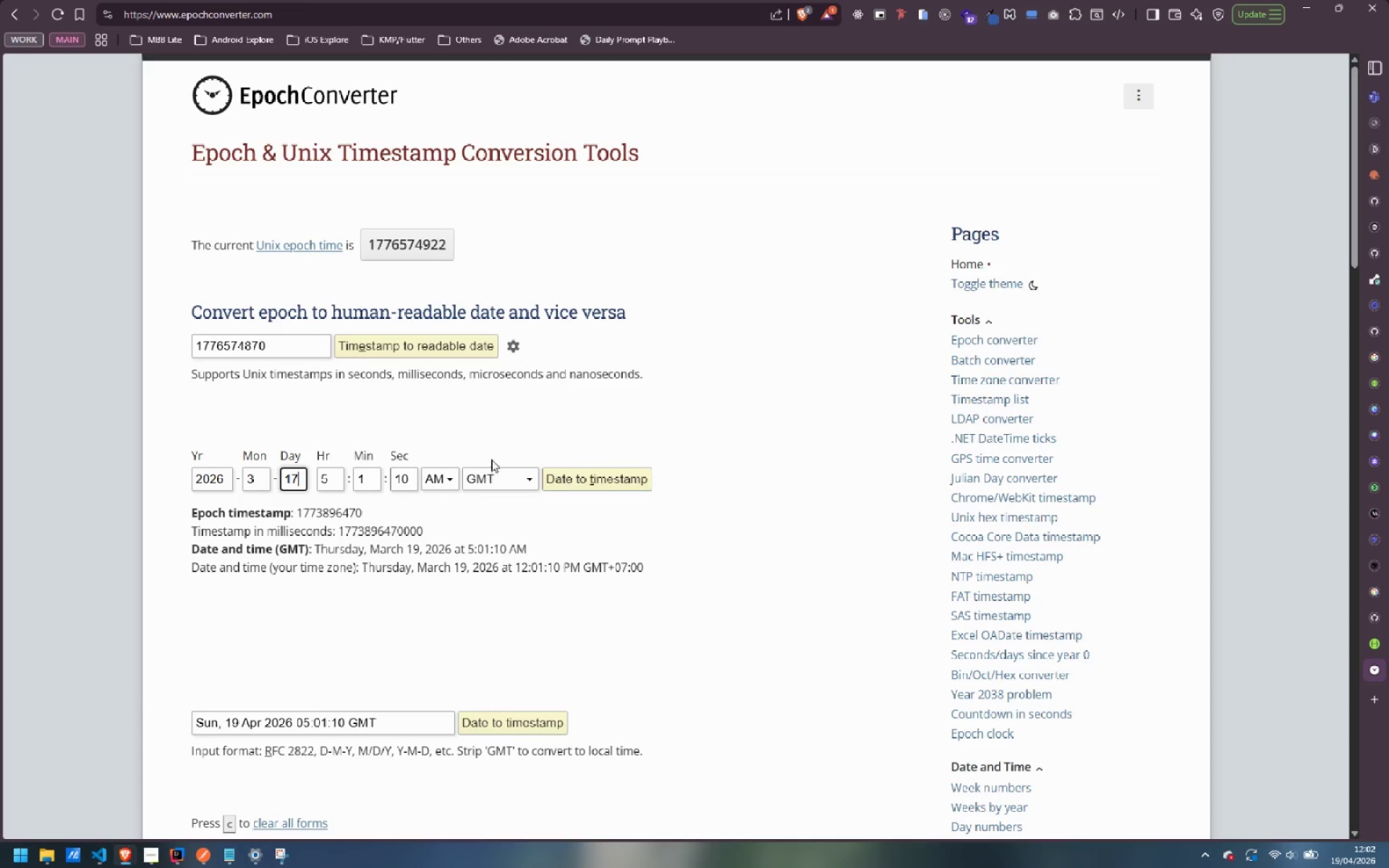 
left_click([530, 480])
 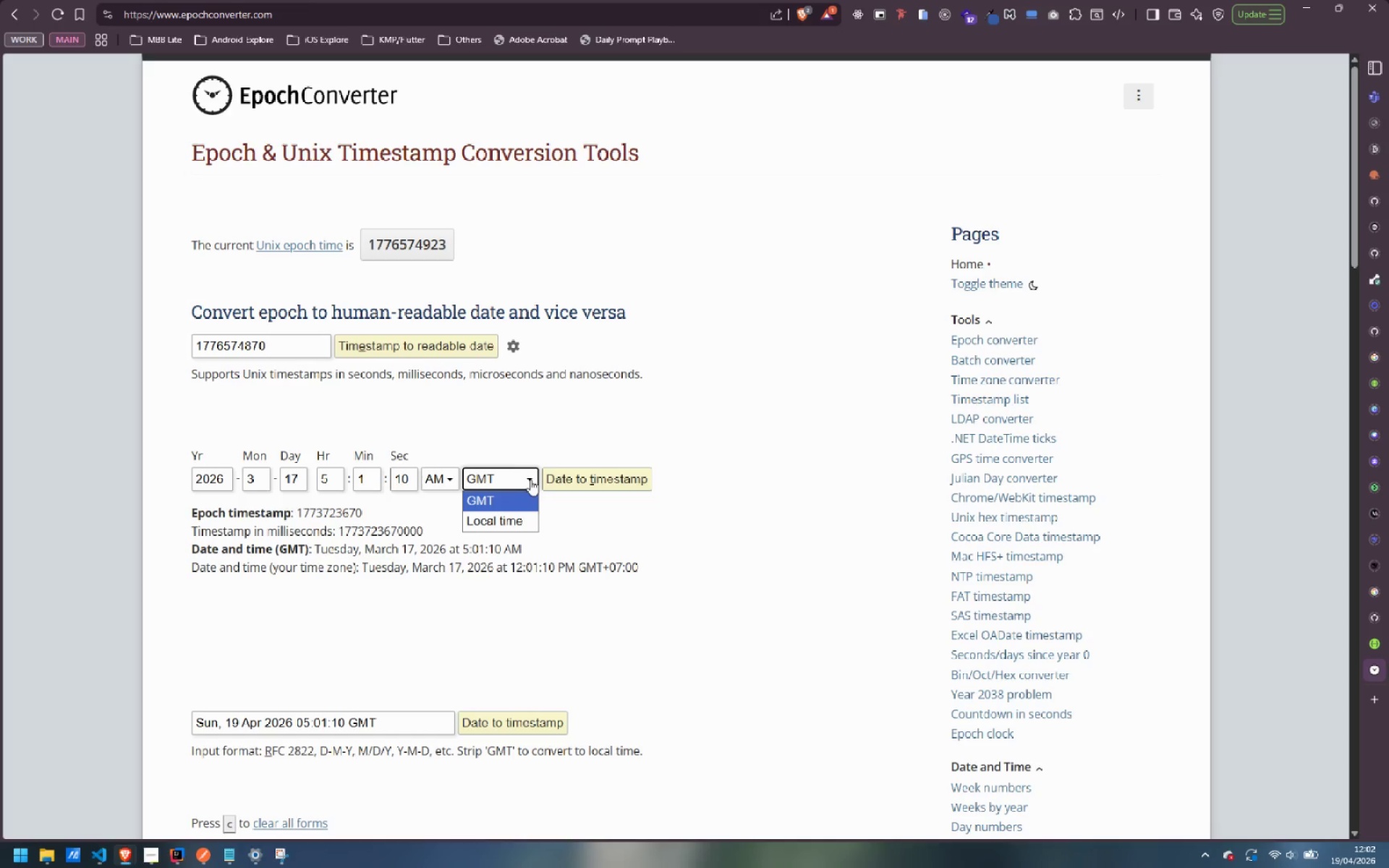 
left_click([530, 480])
 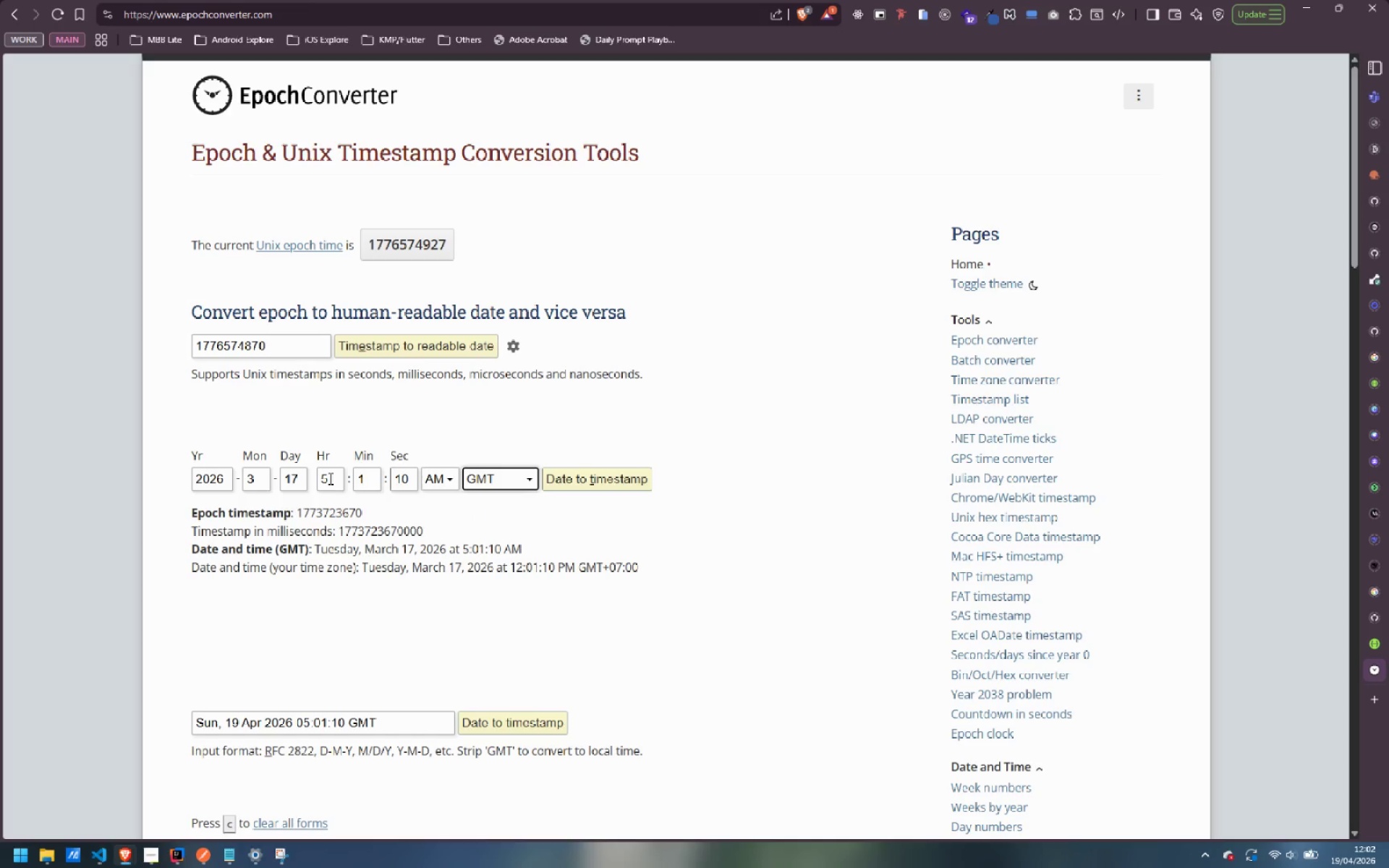 
wait(5.22)
 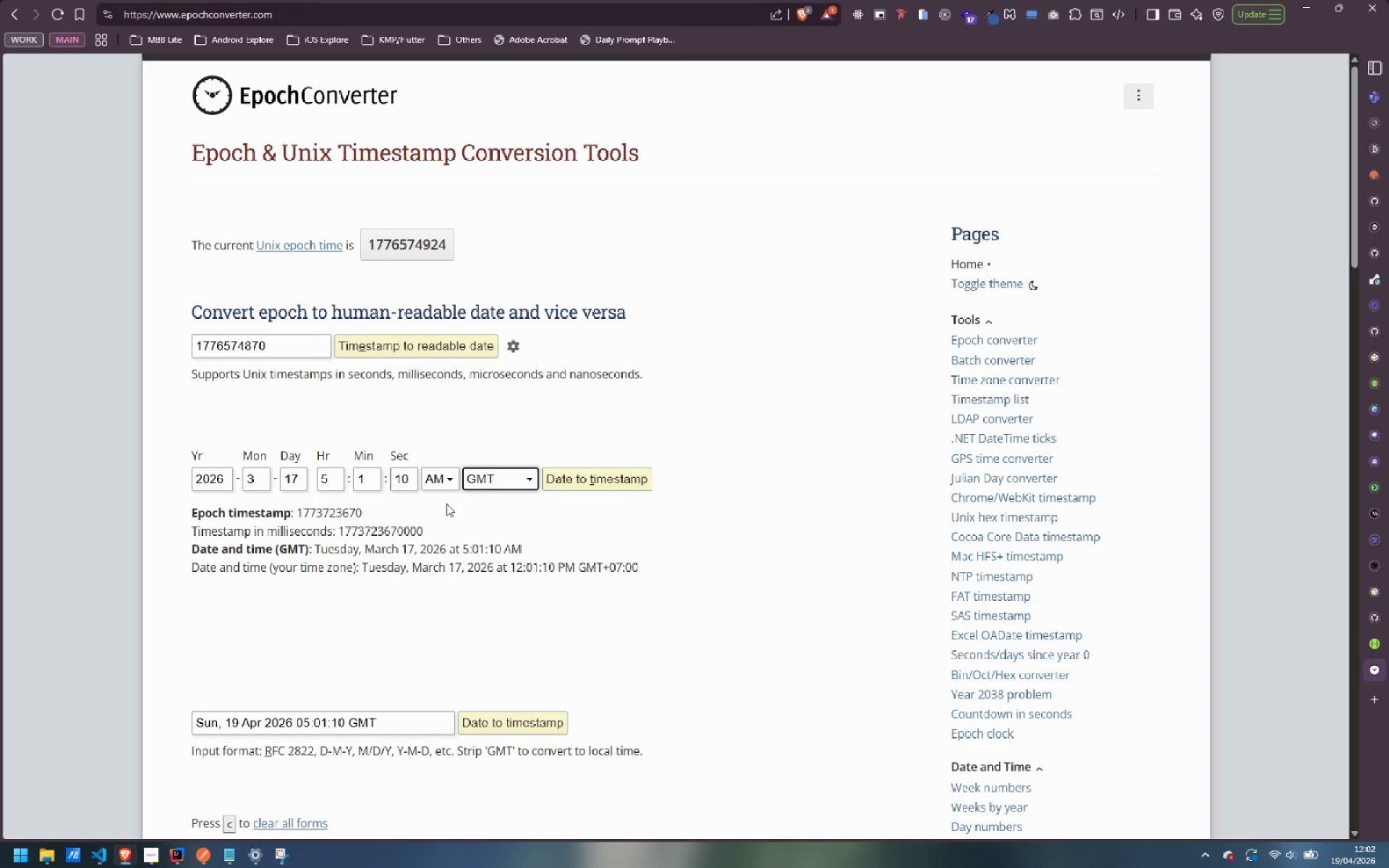 
left_click_drag(start_coordinate=[334, 478], to_coordinate=[307, 477])
 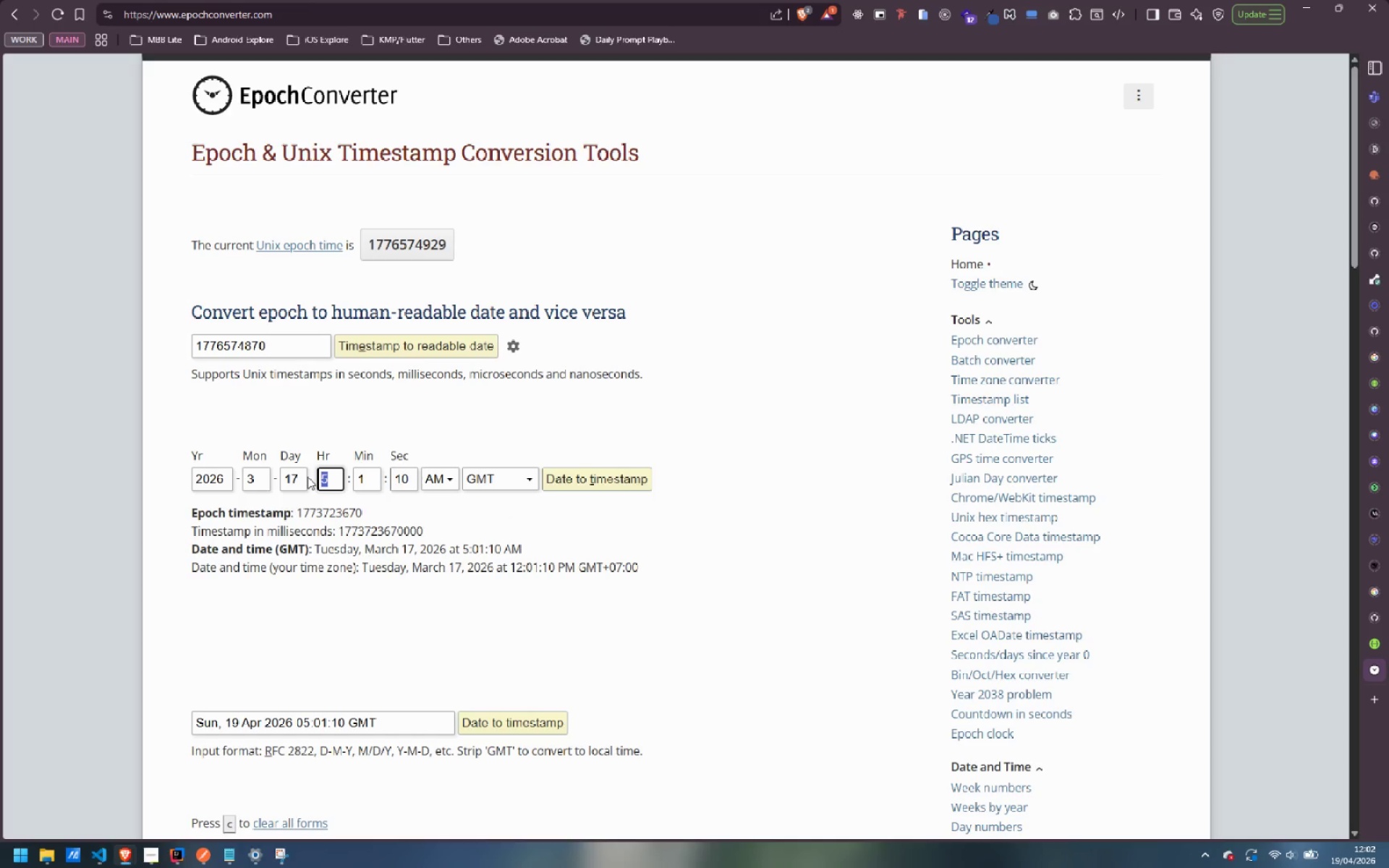 
key(6)
 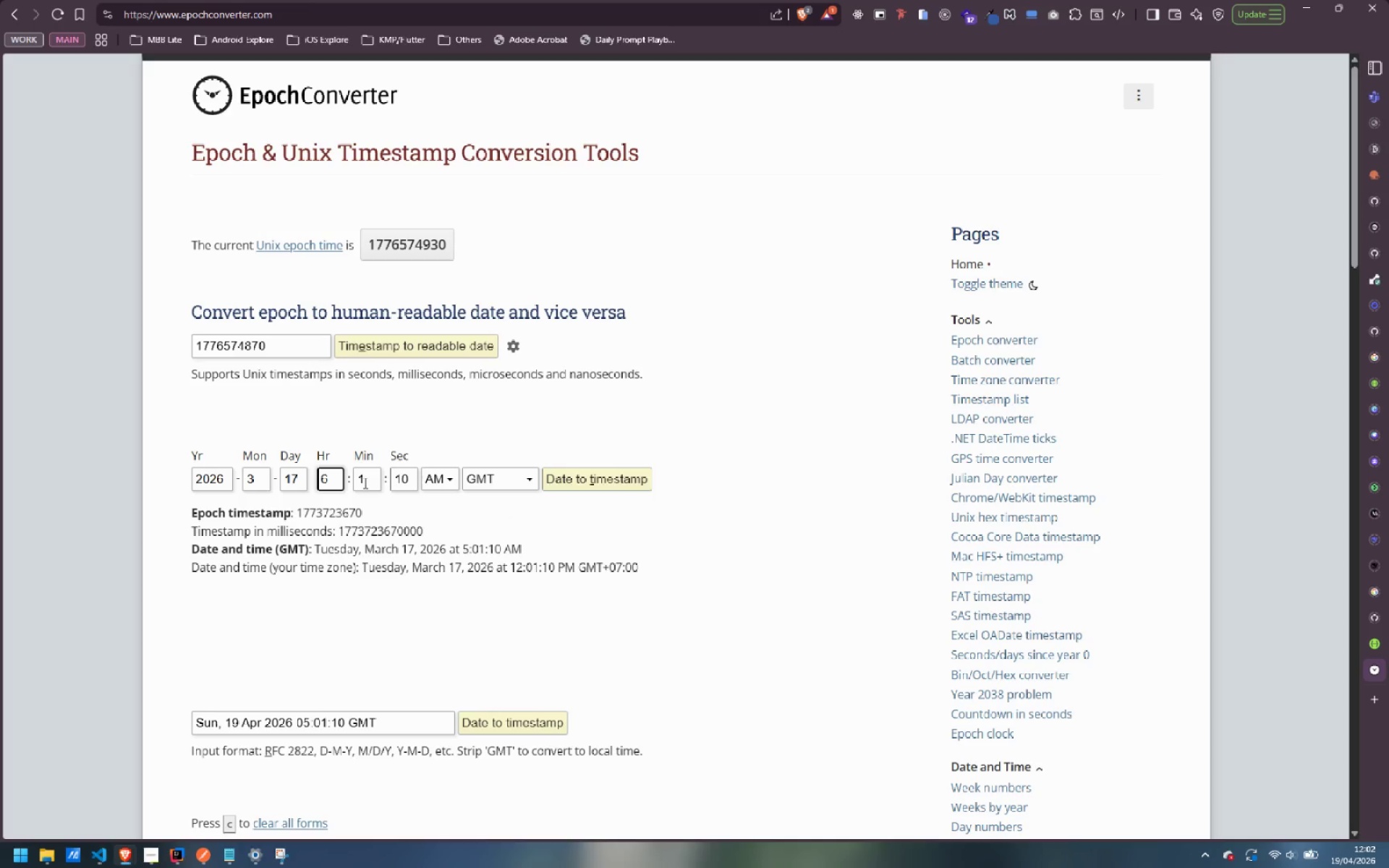 
left_click_drag(start_coordinate=[373, 483], to_coordinate=[331, 485])
 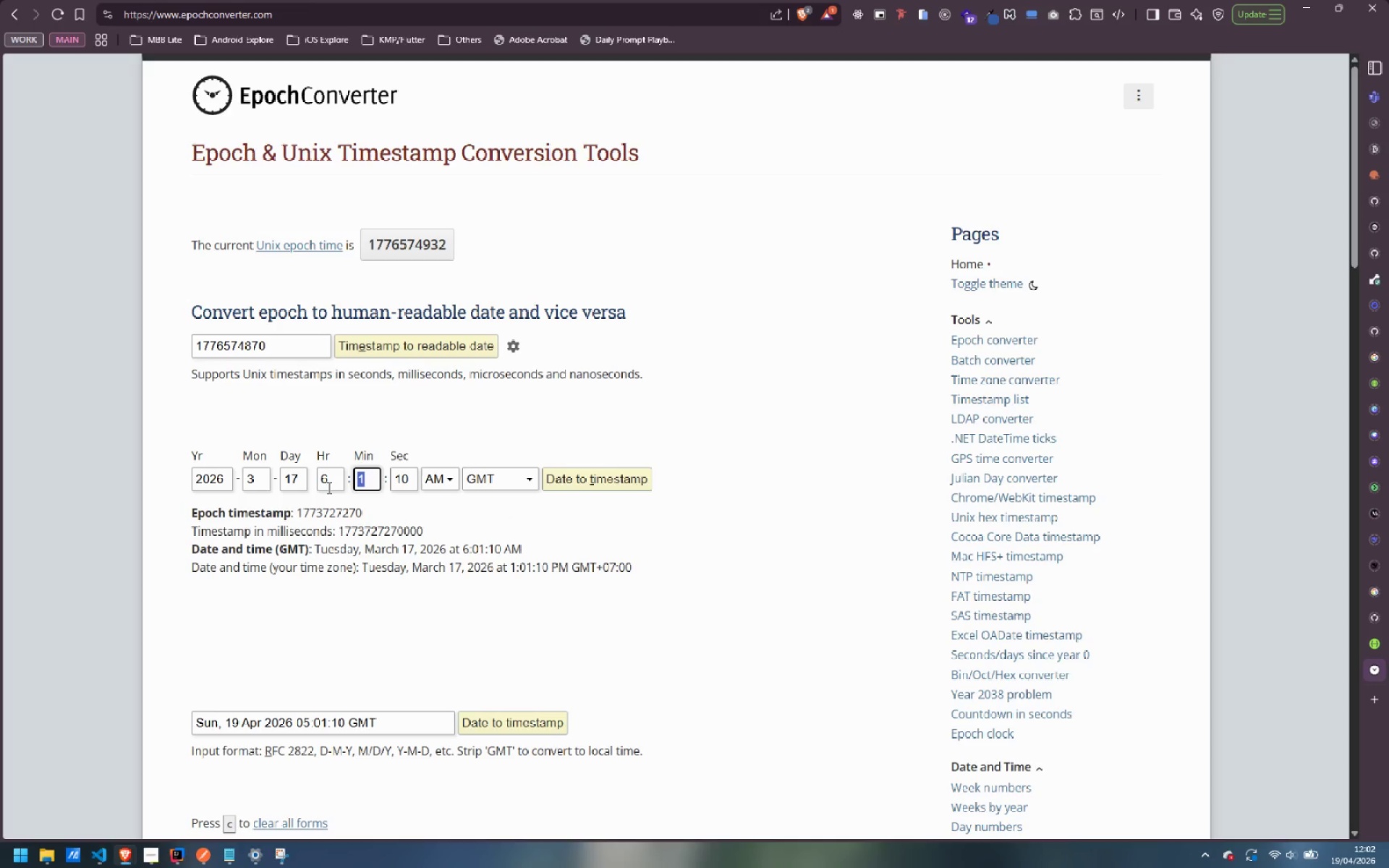 
key(0)
 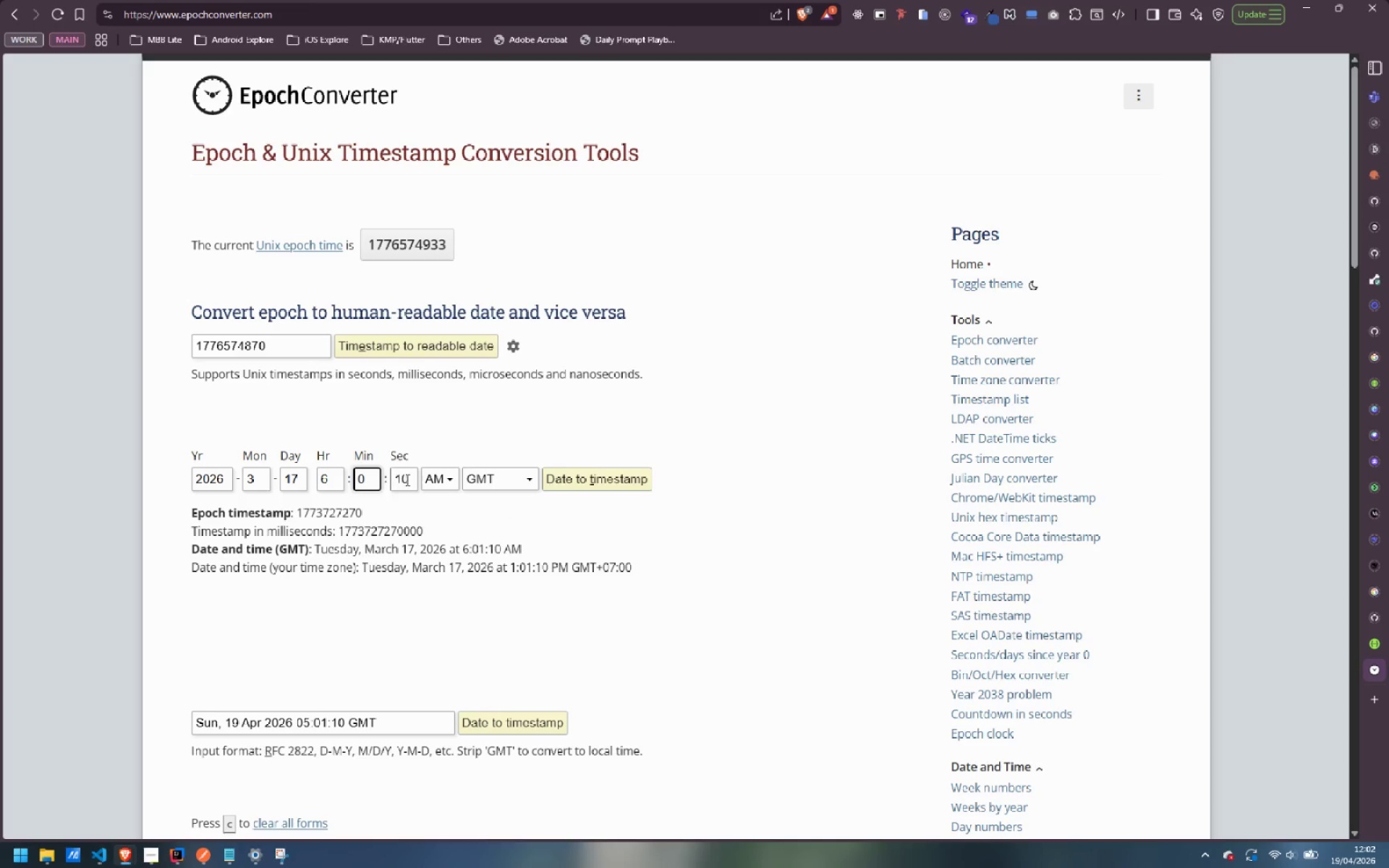 
left_click_drag(start_coordinate=[406, 480], to_coordinate=[384, 479])
 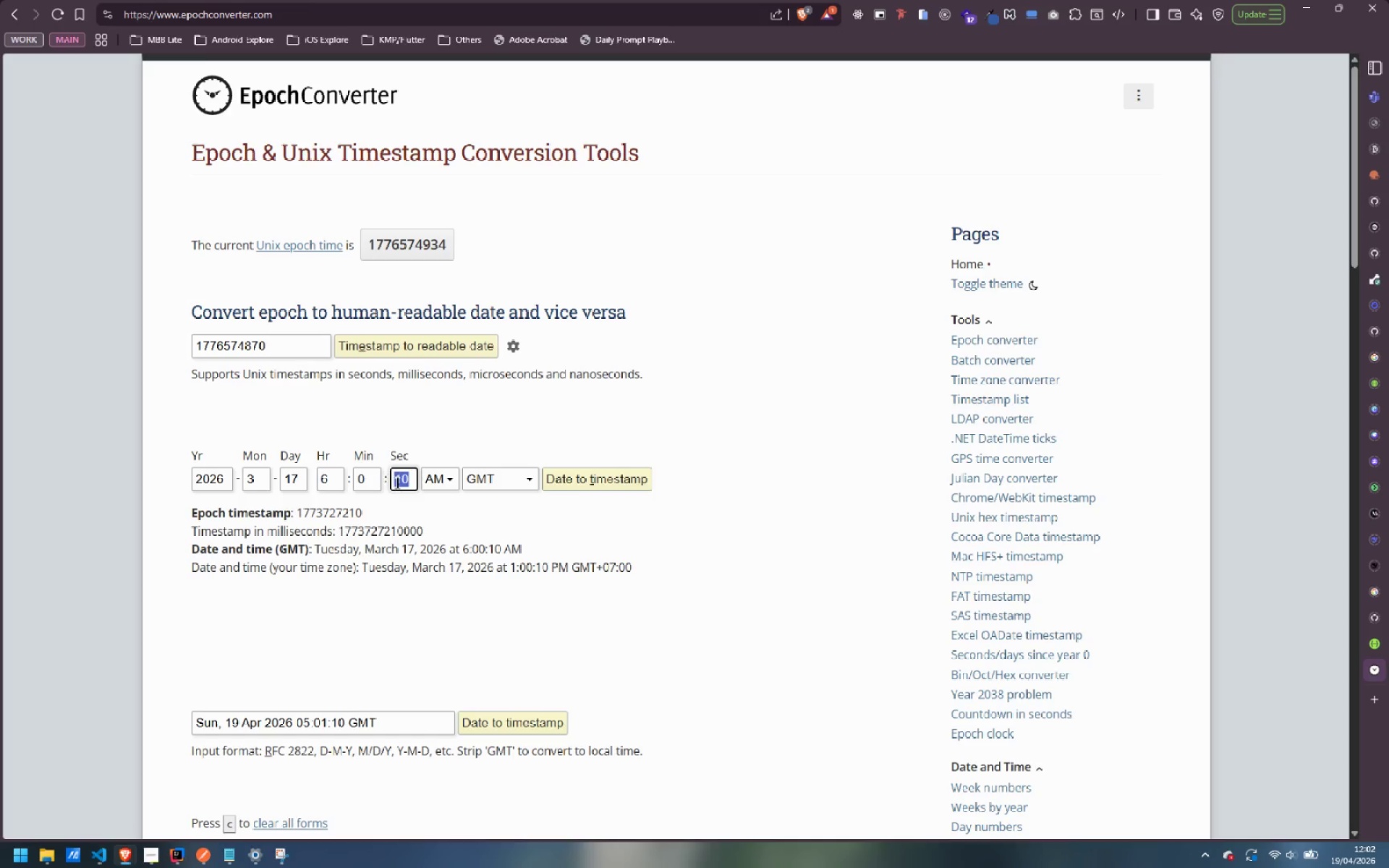 
key(0)
 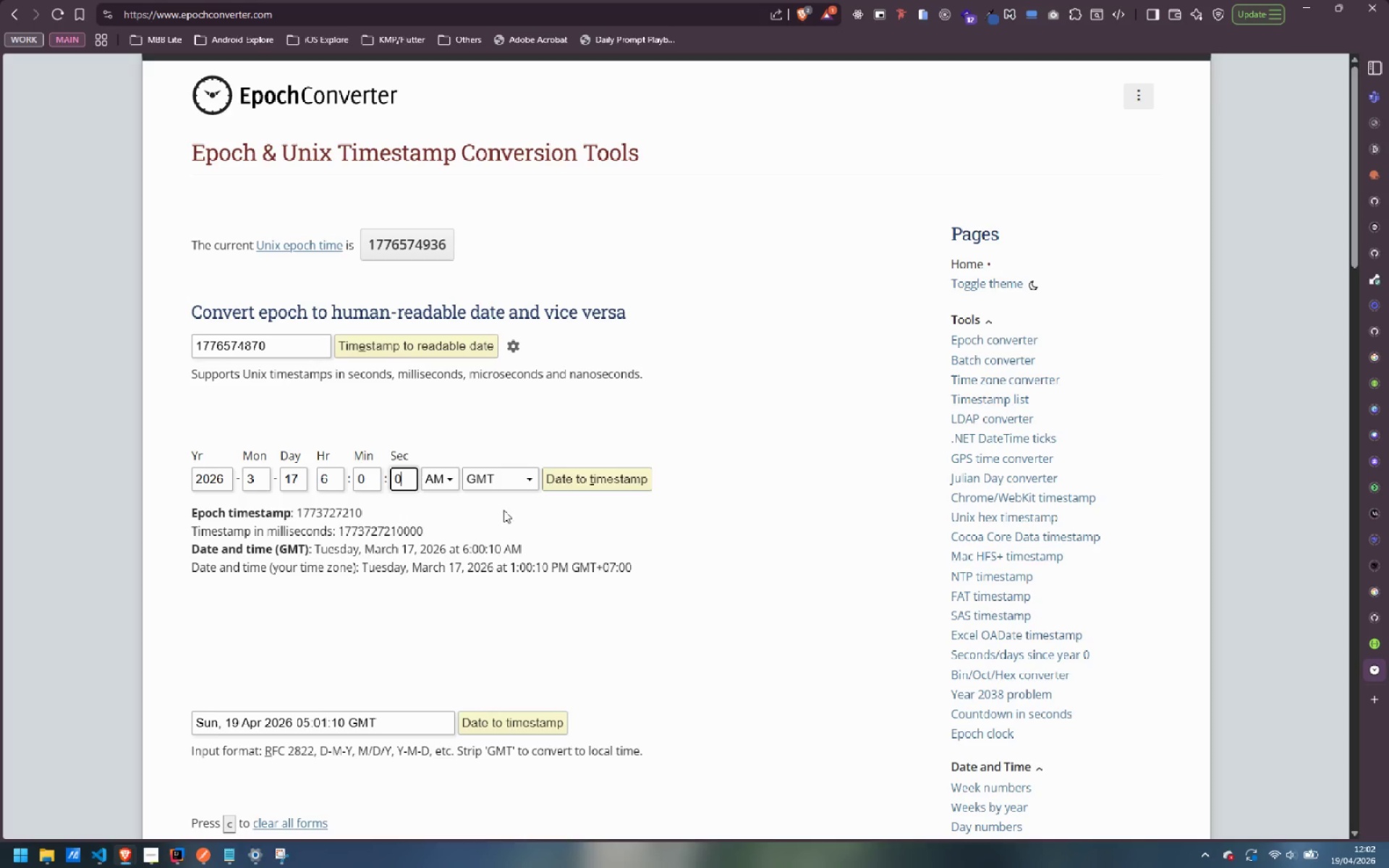 
left_click([593, 477])
 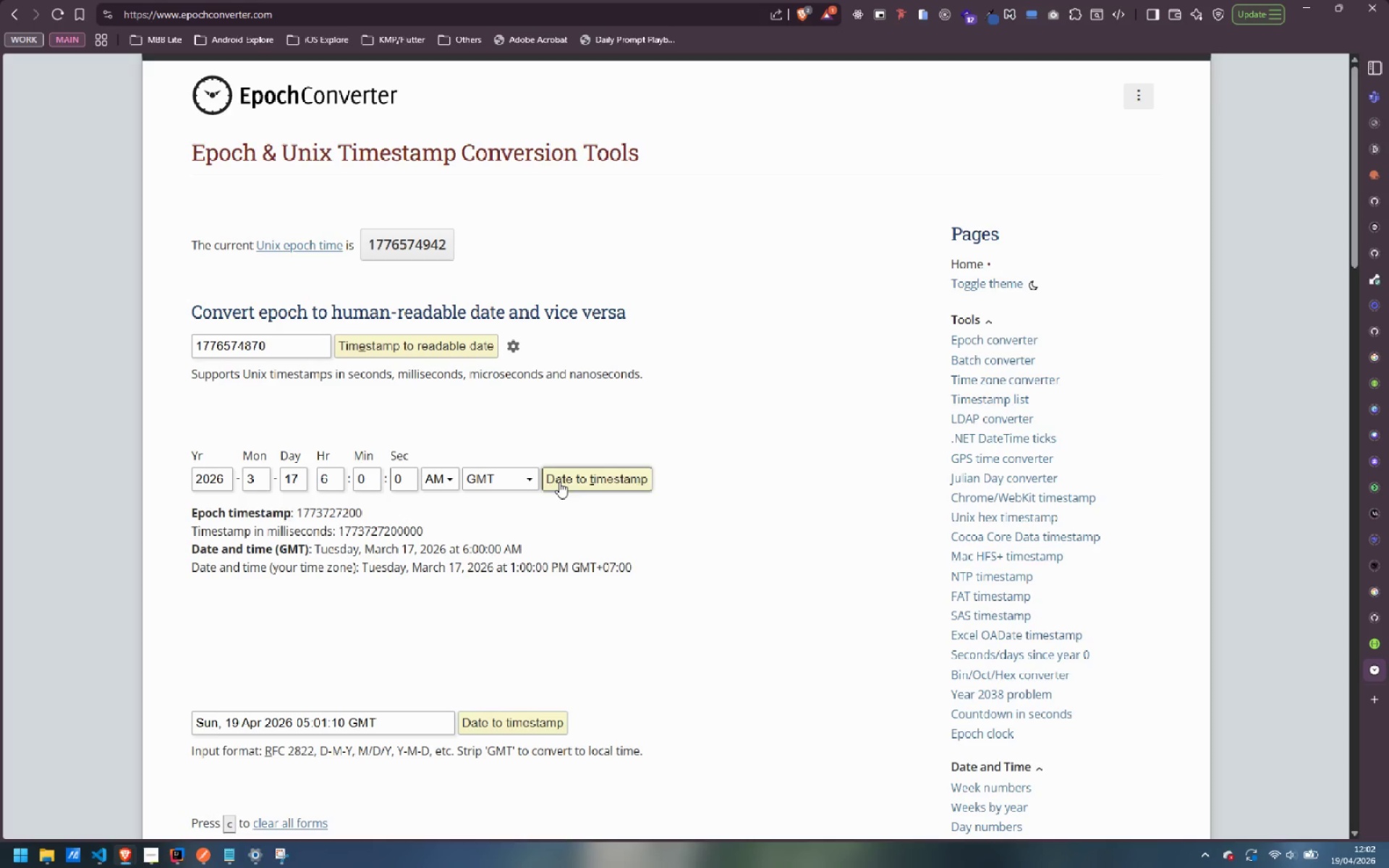 
wait(9.88)
 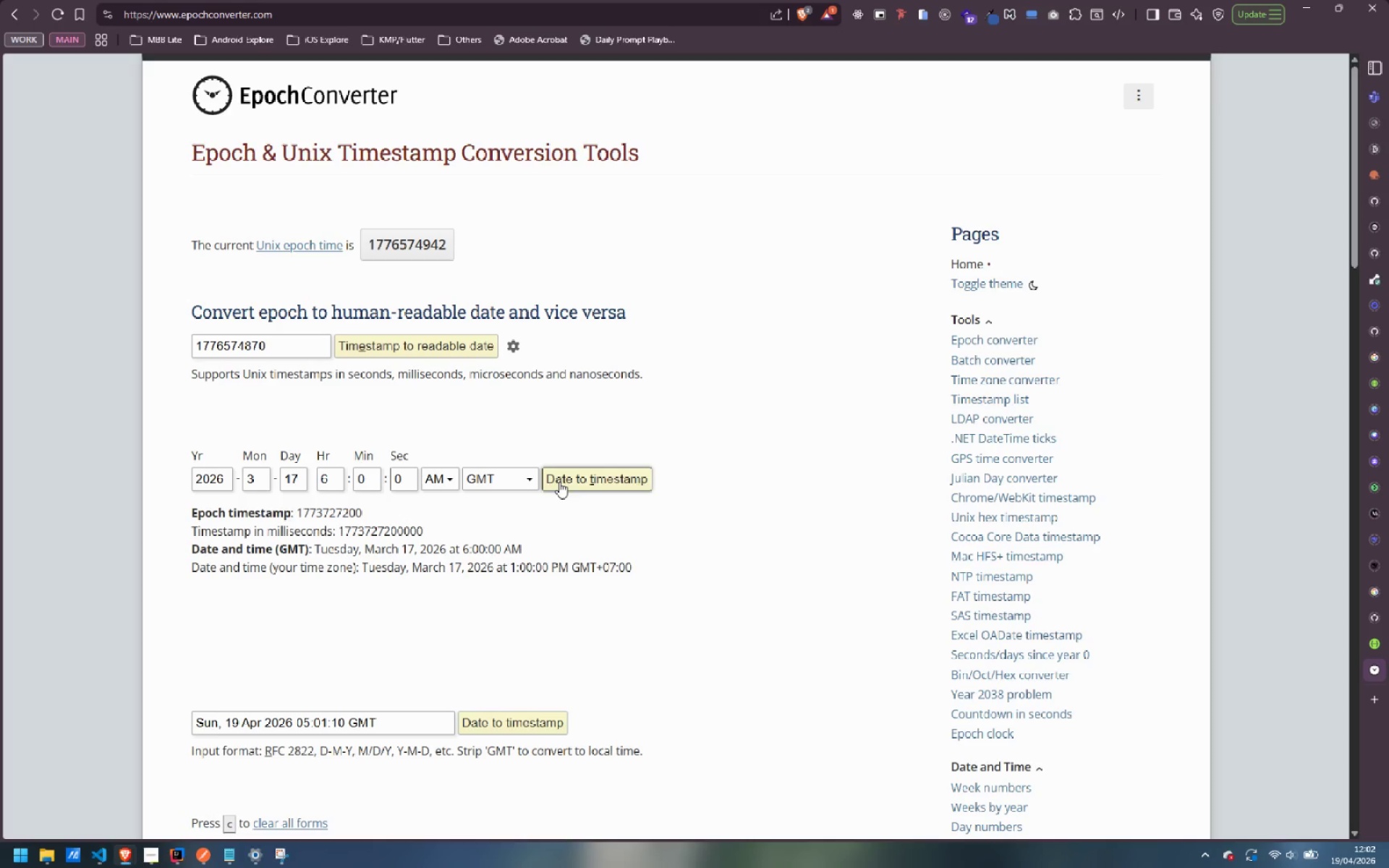 
double_click([335, 514])
 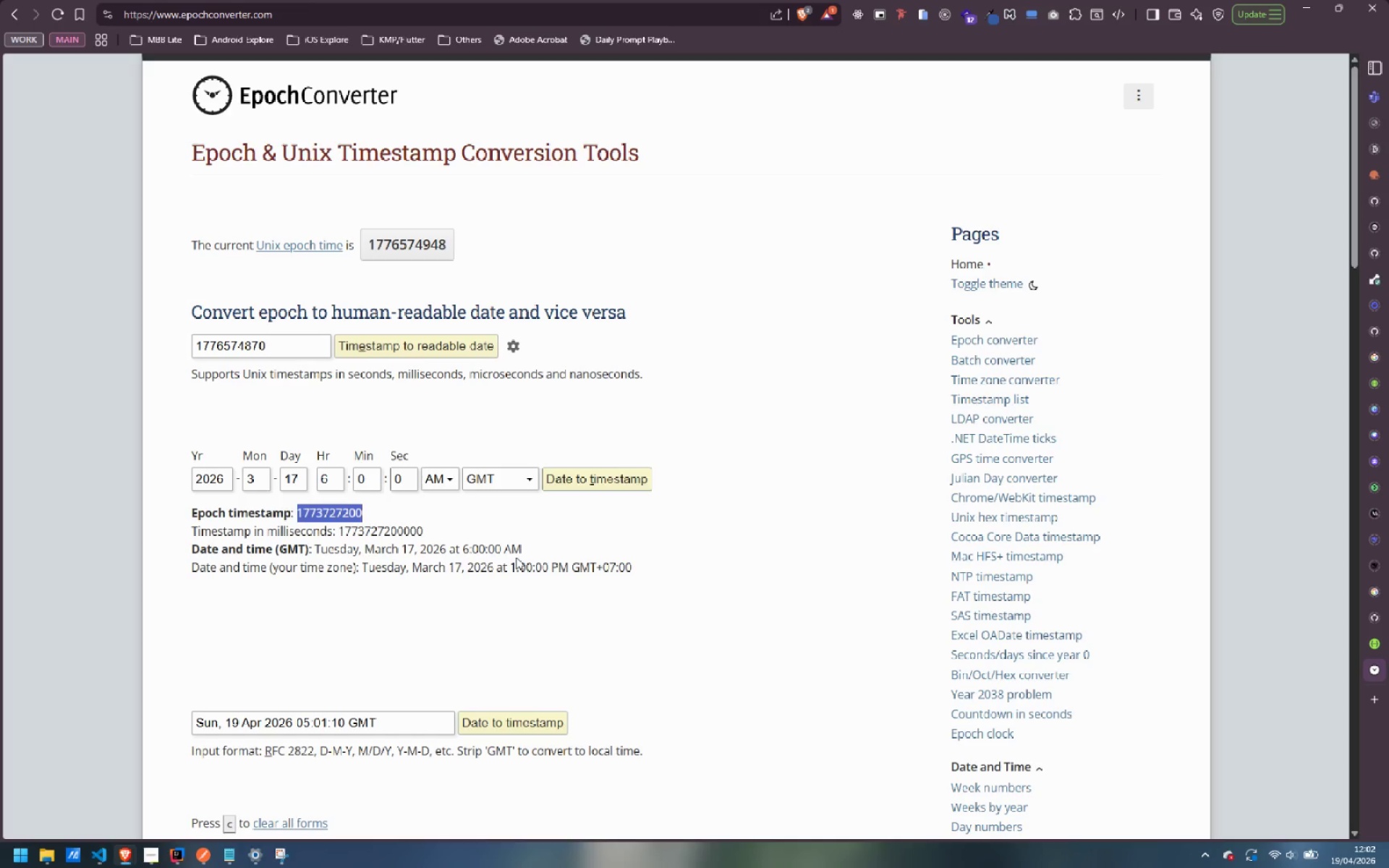 
key(Control+C)
 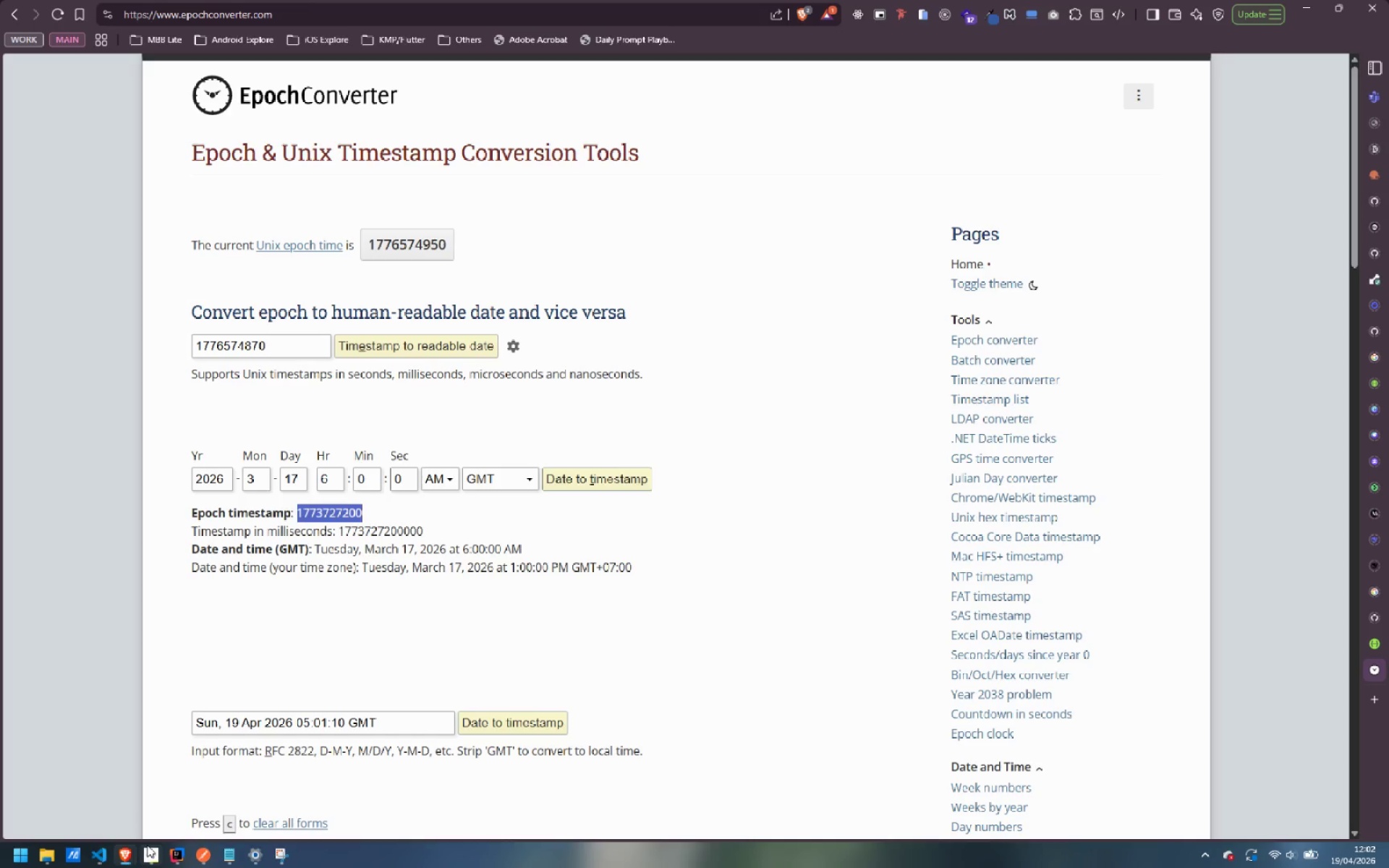 
left_click([181, 855])
 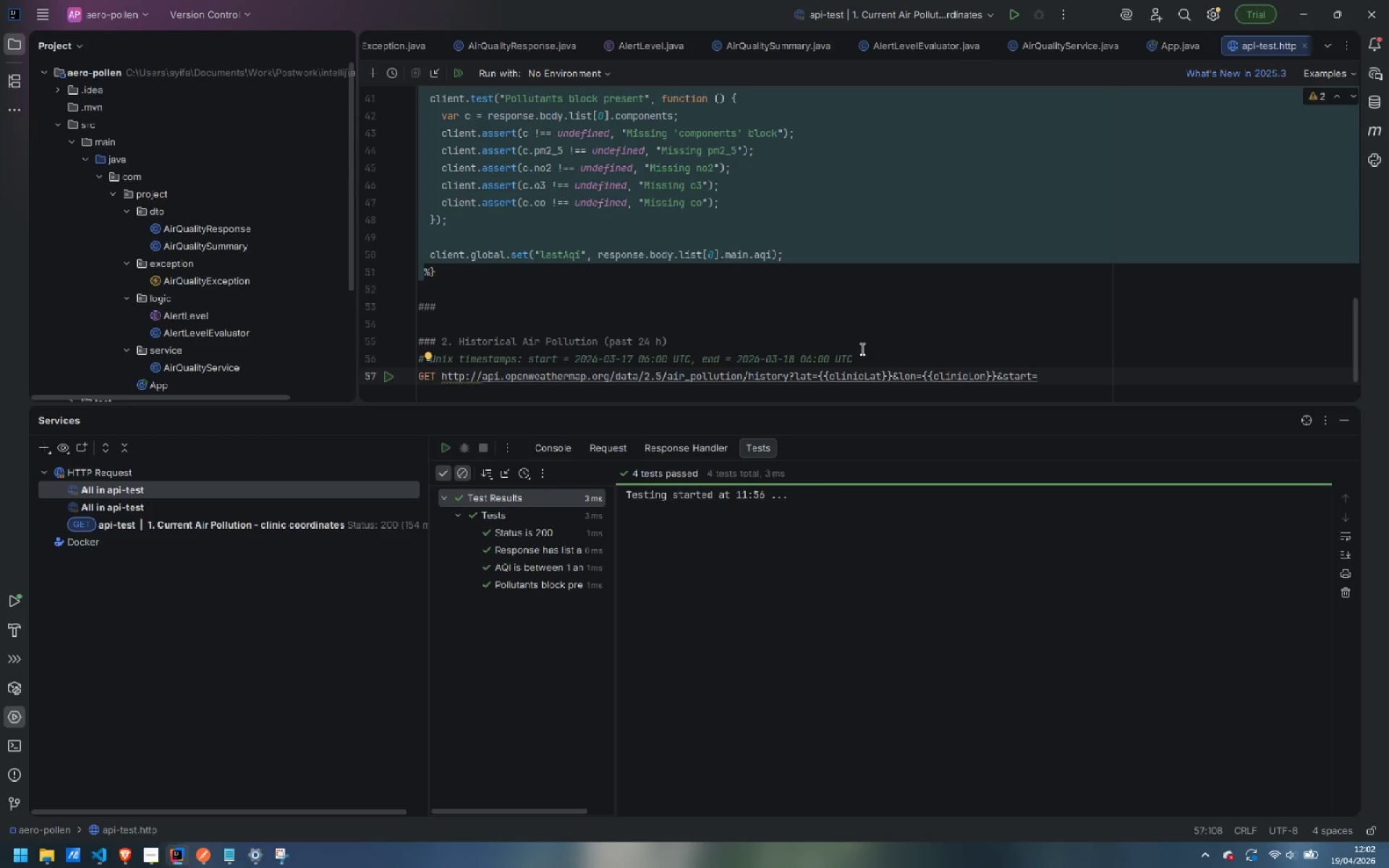 
key(Control+ControlLeft)
 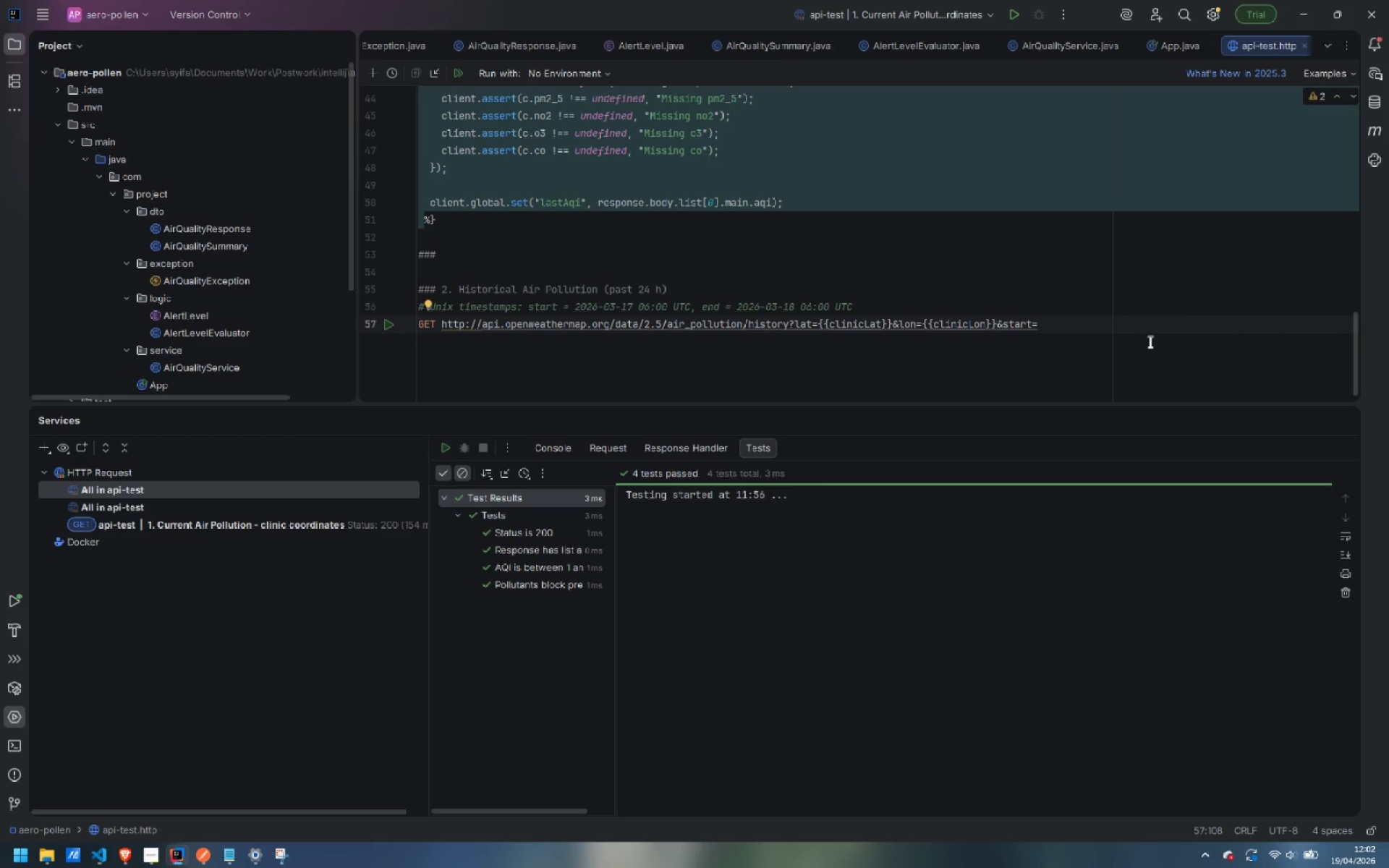 
scroll: coordinate [939, 302], scroll_direction: down, amount: 1.0
 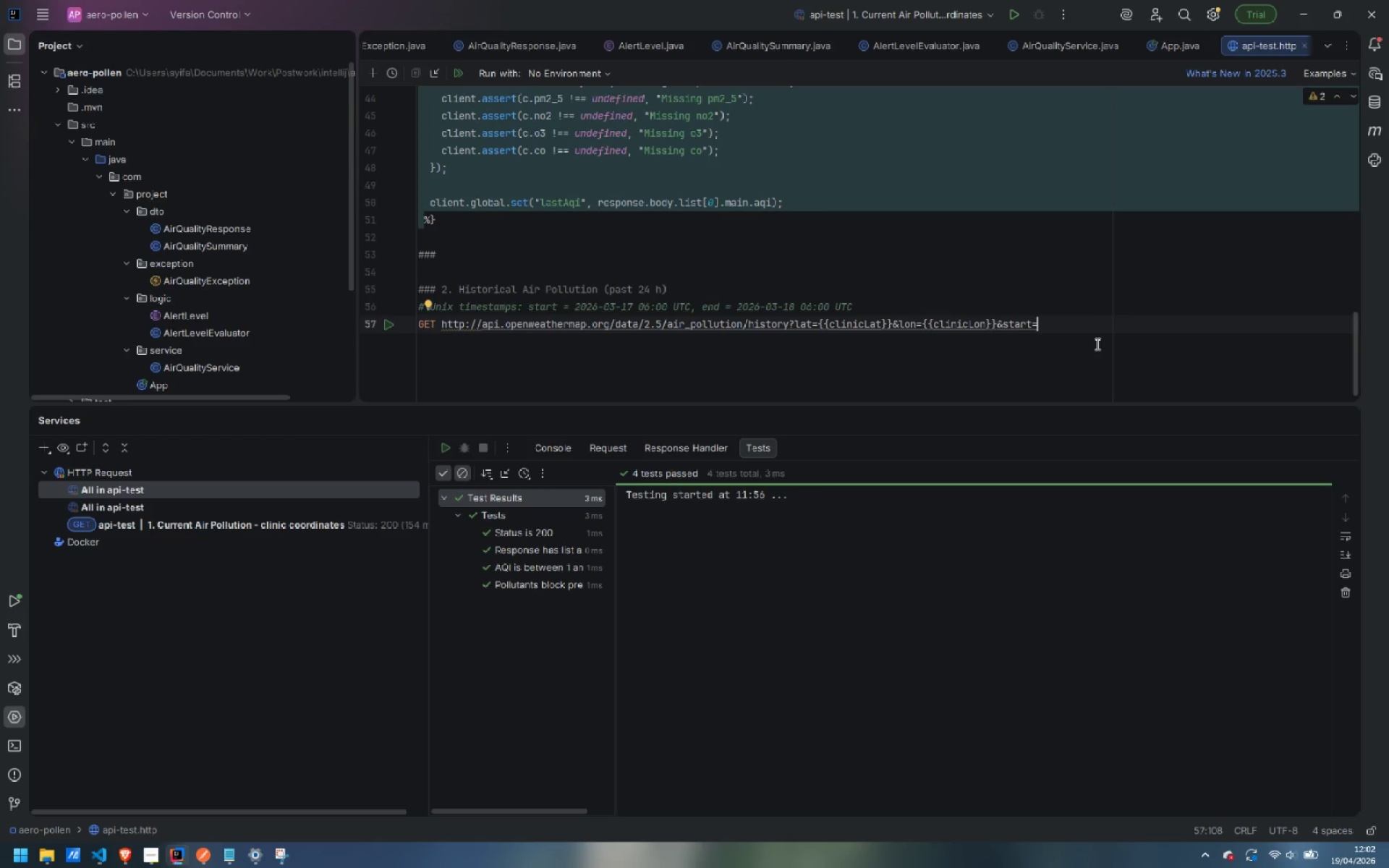 
key(Control+V)
 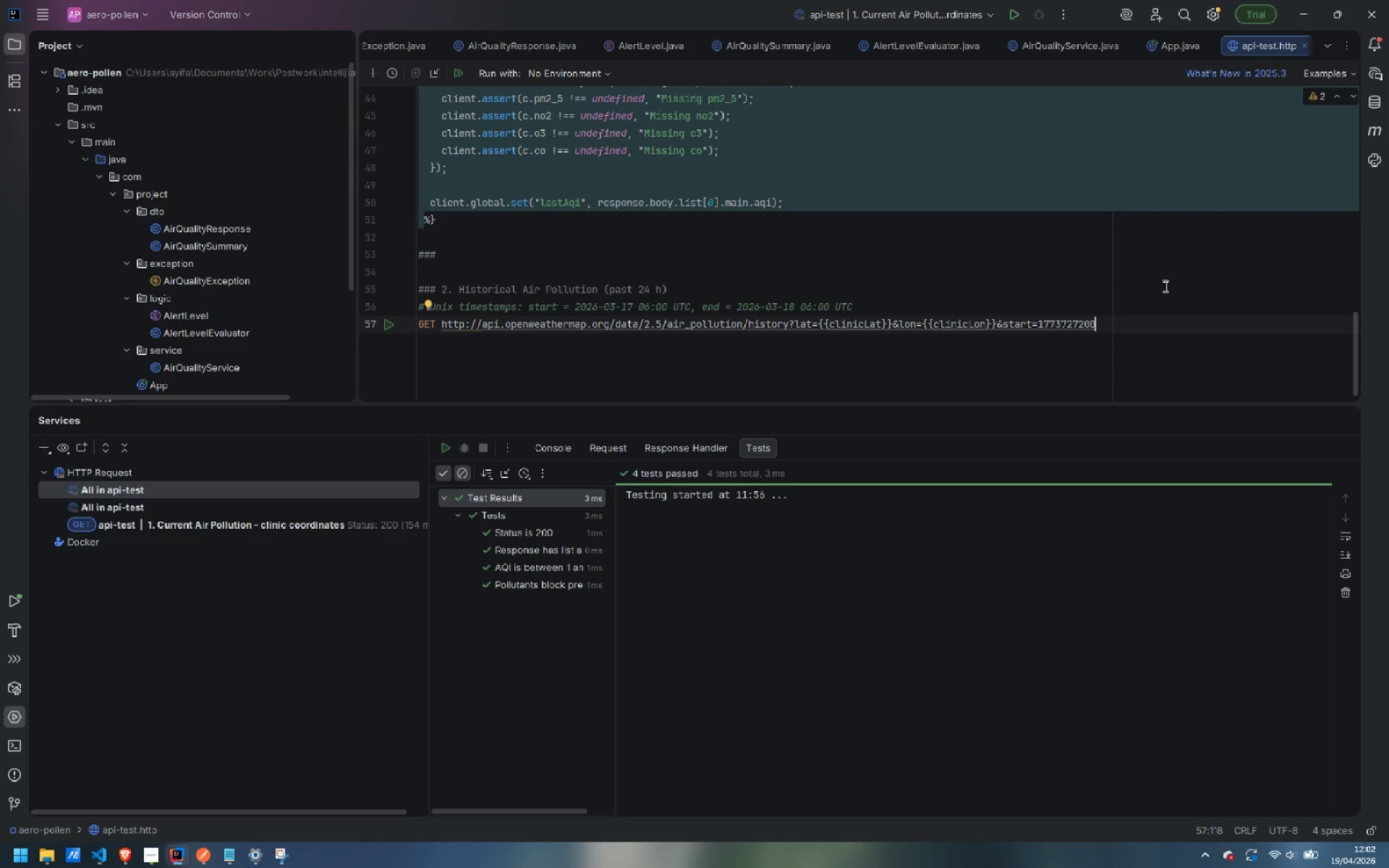 
wait(9.91)
 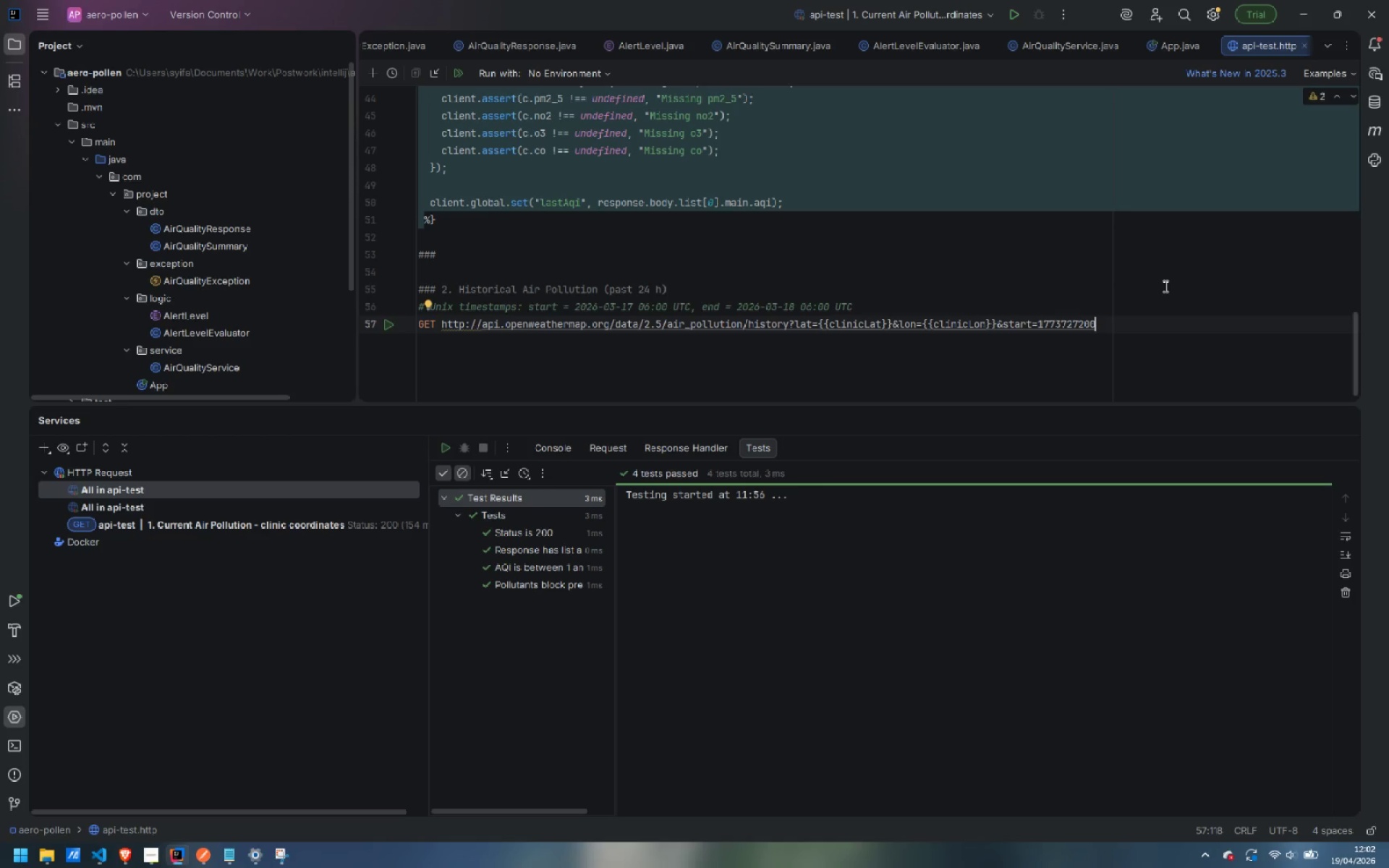 
type(&end=)
 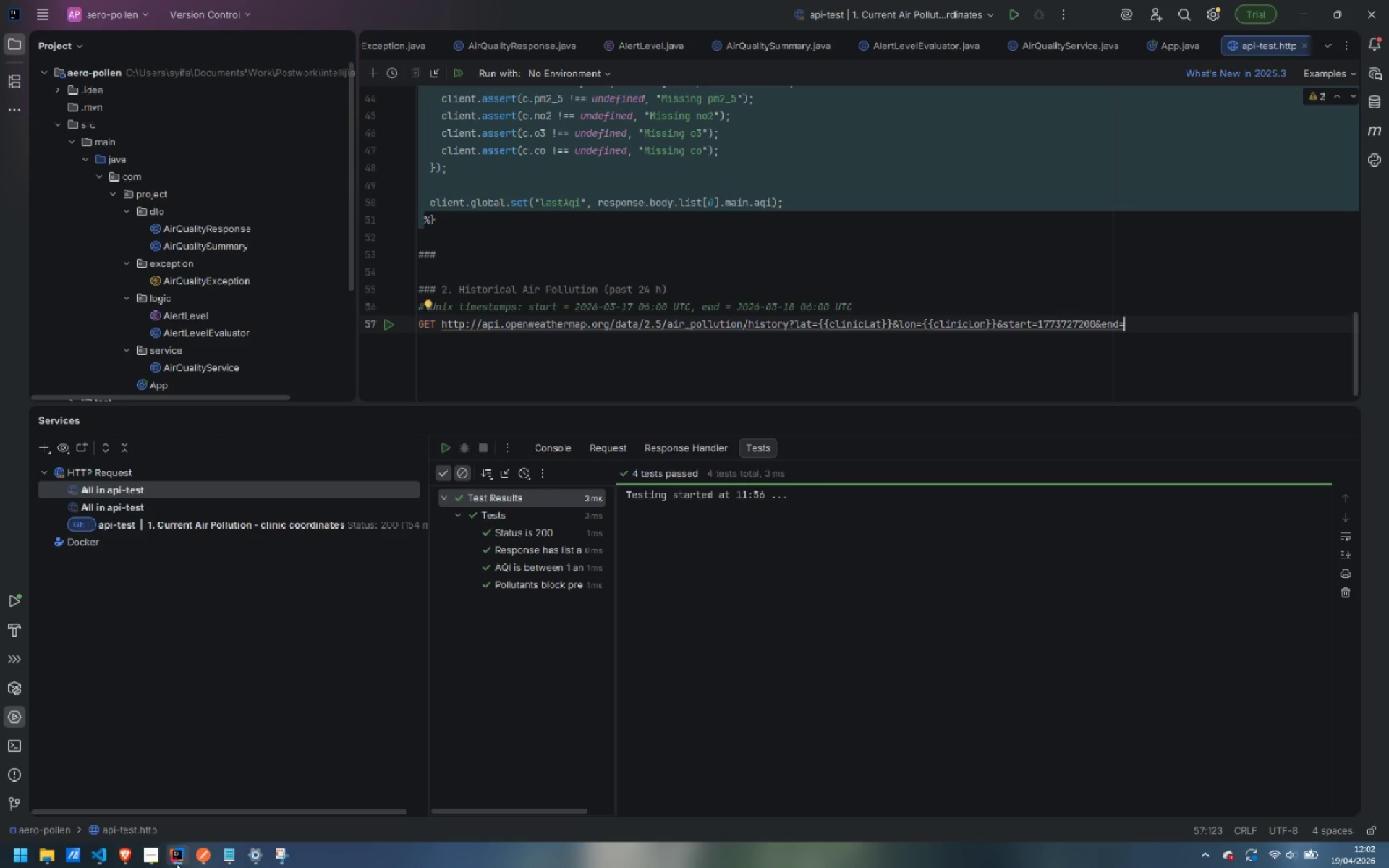 
left_click([203, 789])
 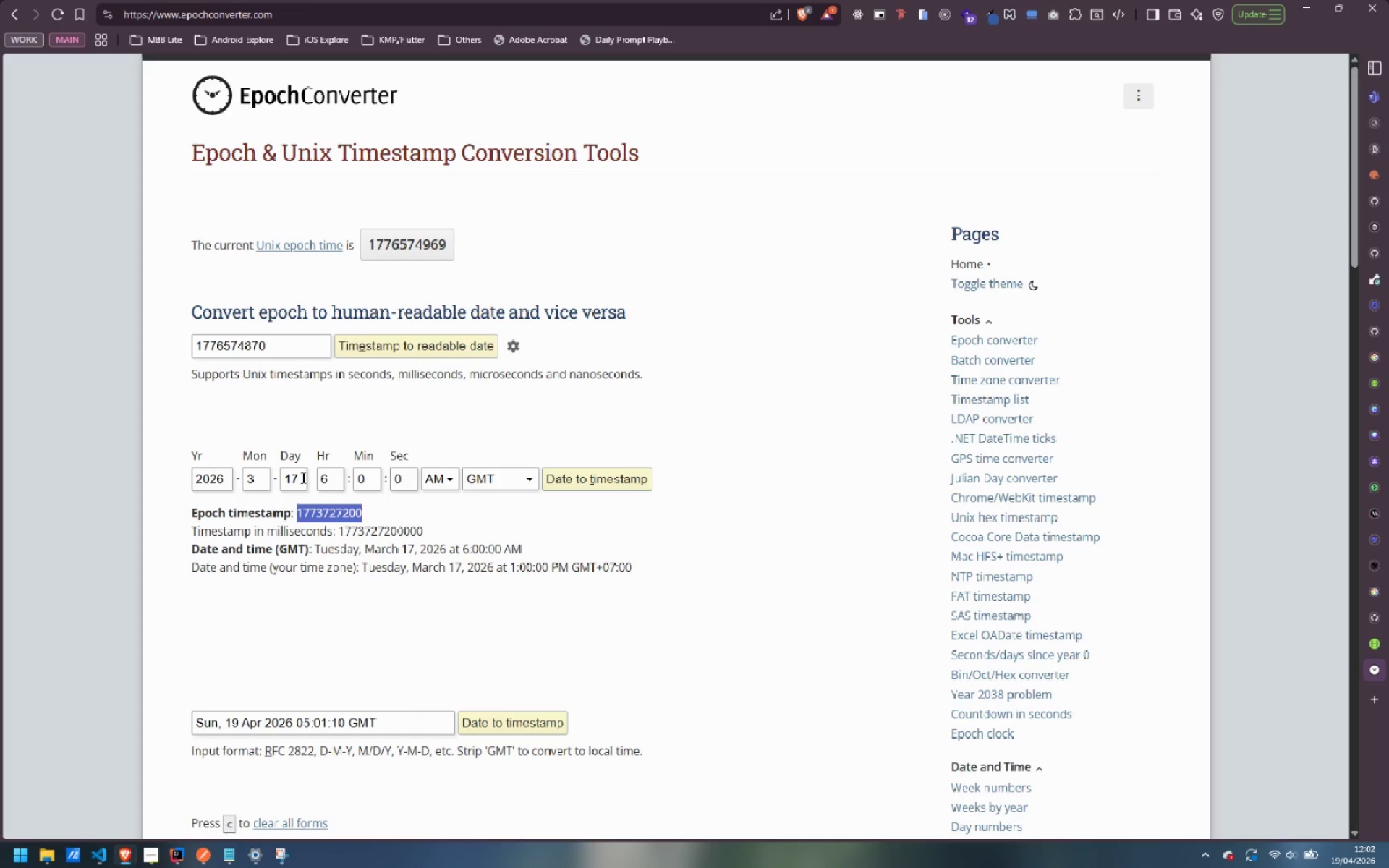 
left_click_drag(start_coordinate=[300, 477], to_coordinate=[294, 481])
 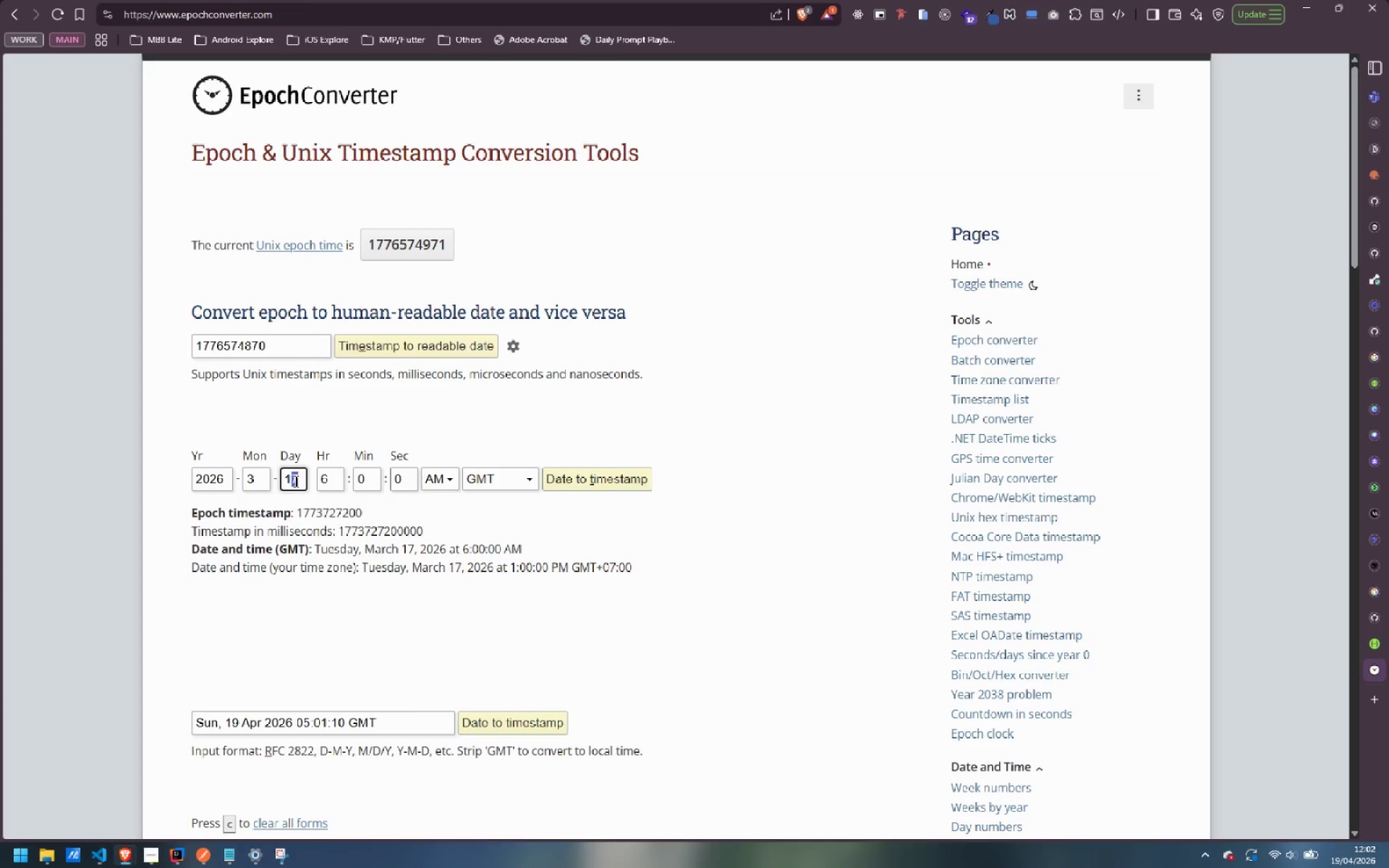 
key(8)
 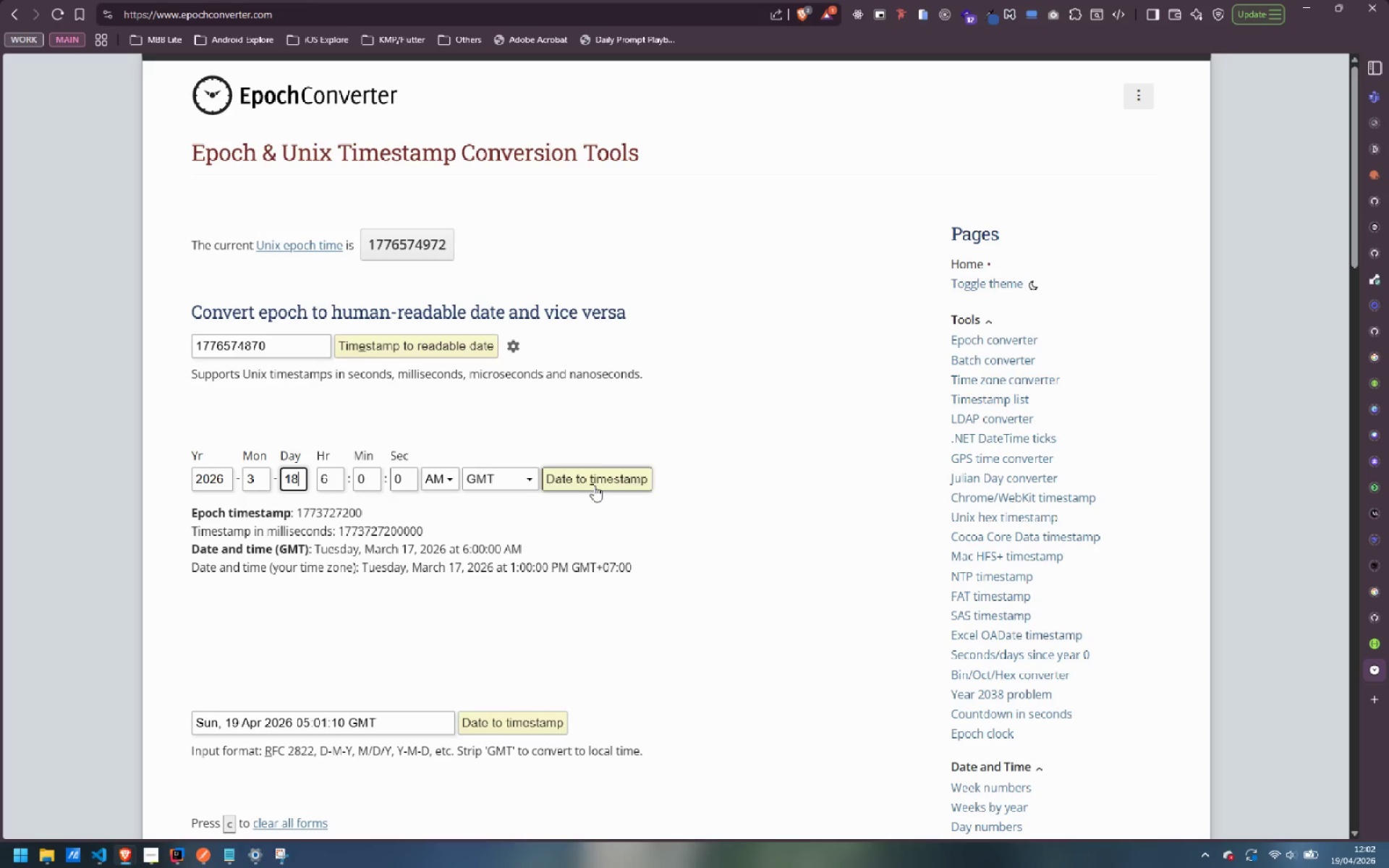 
left_click([594, 485])
 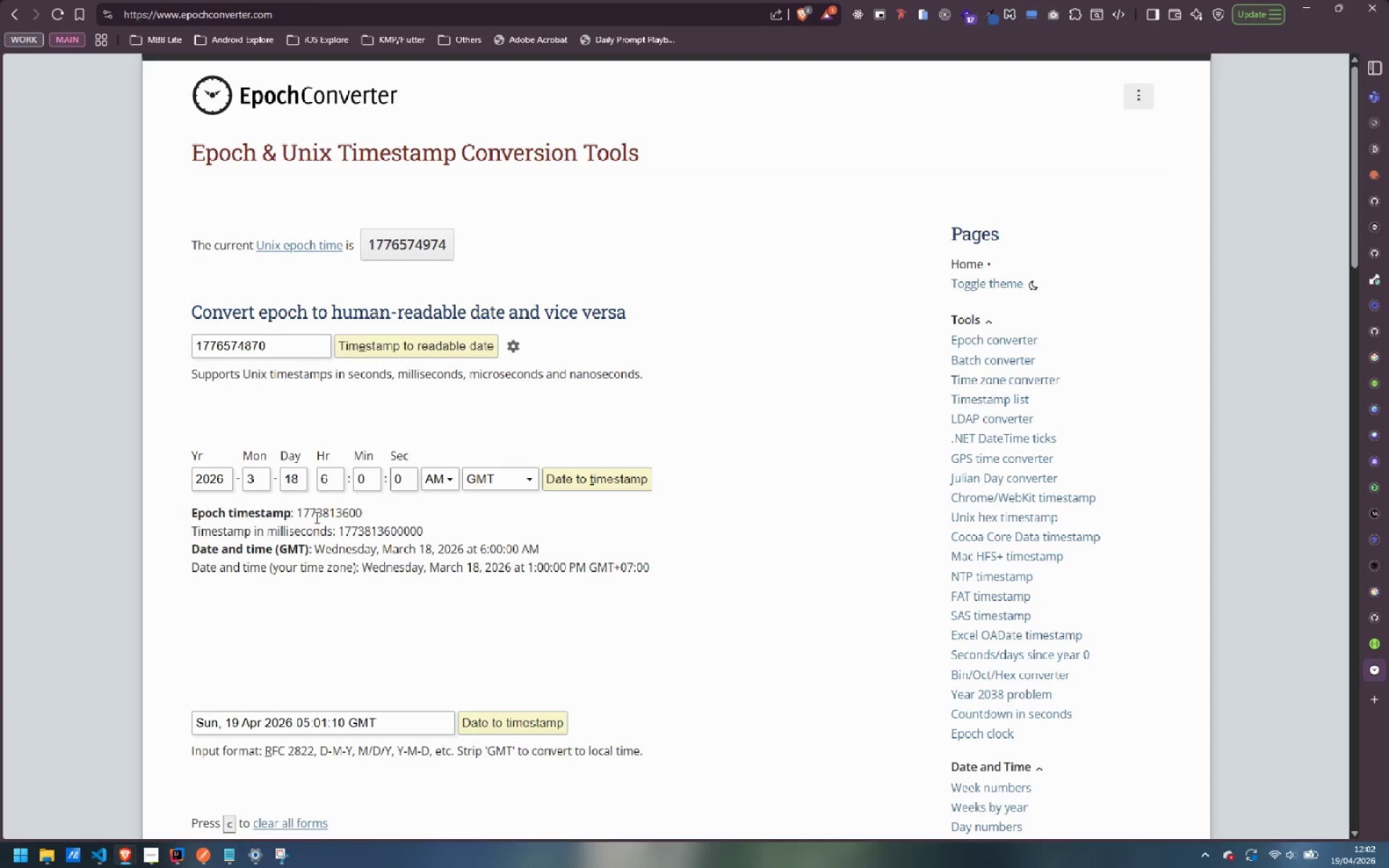 
double_click([317, 514])
 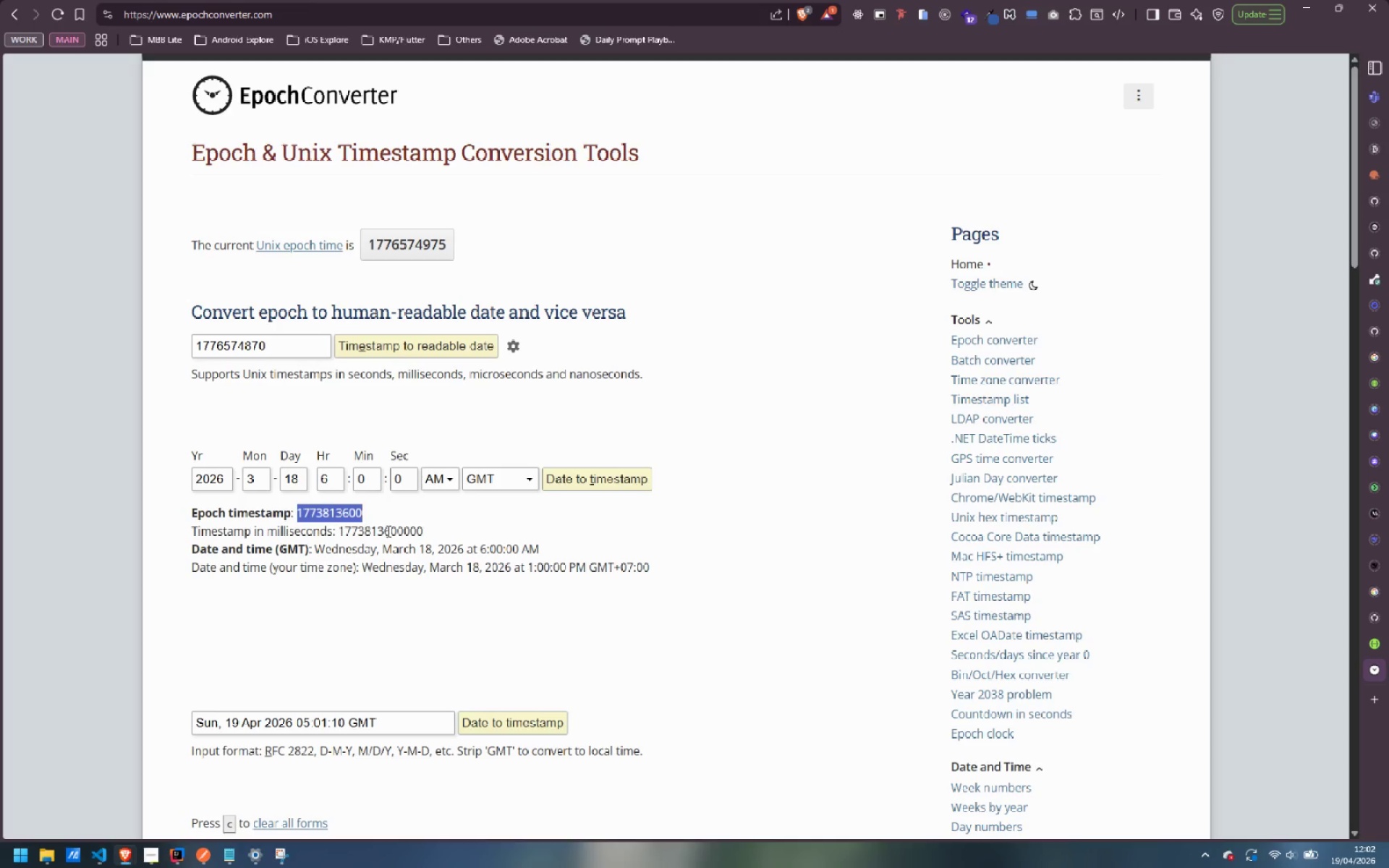 
key(Control+C)
 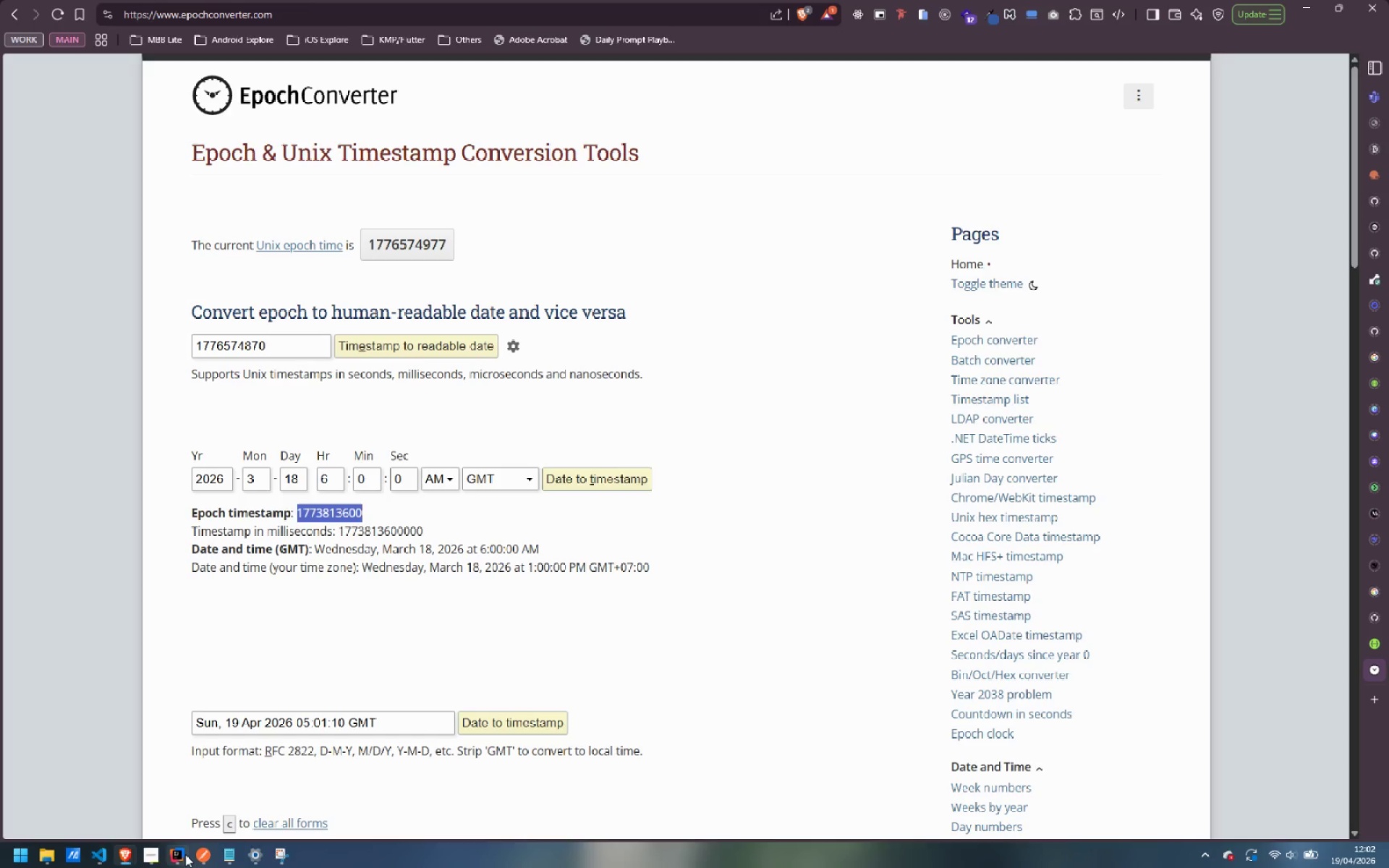 
left_click([180, 812])
 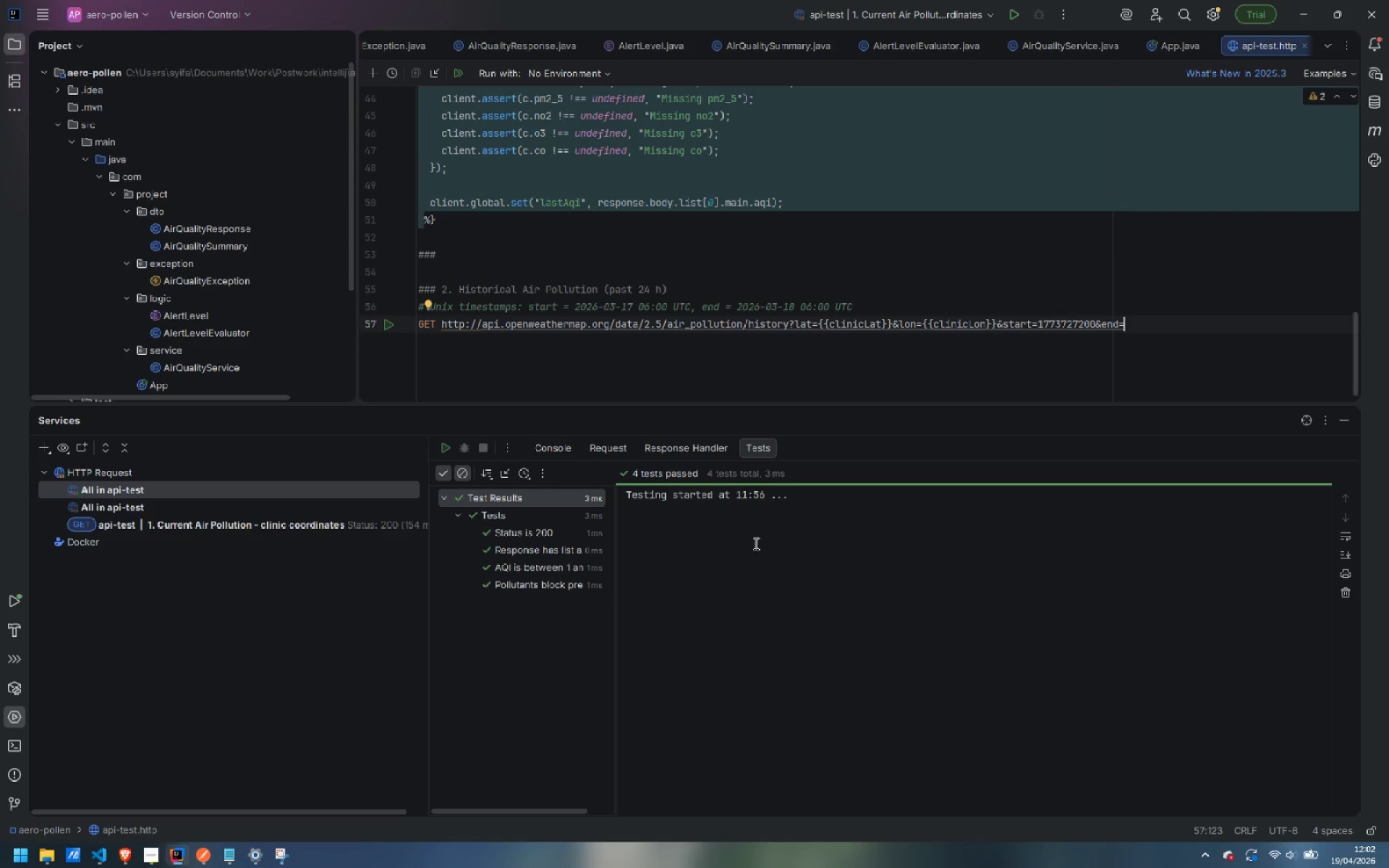 
key(Control+V)
 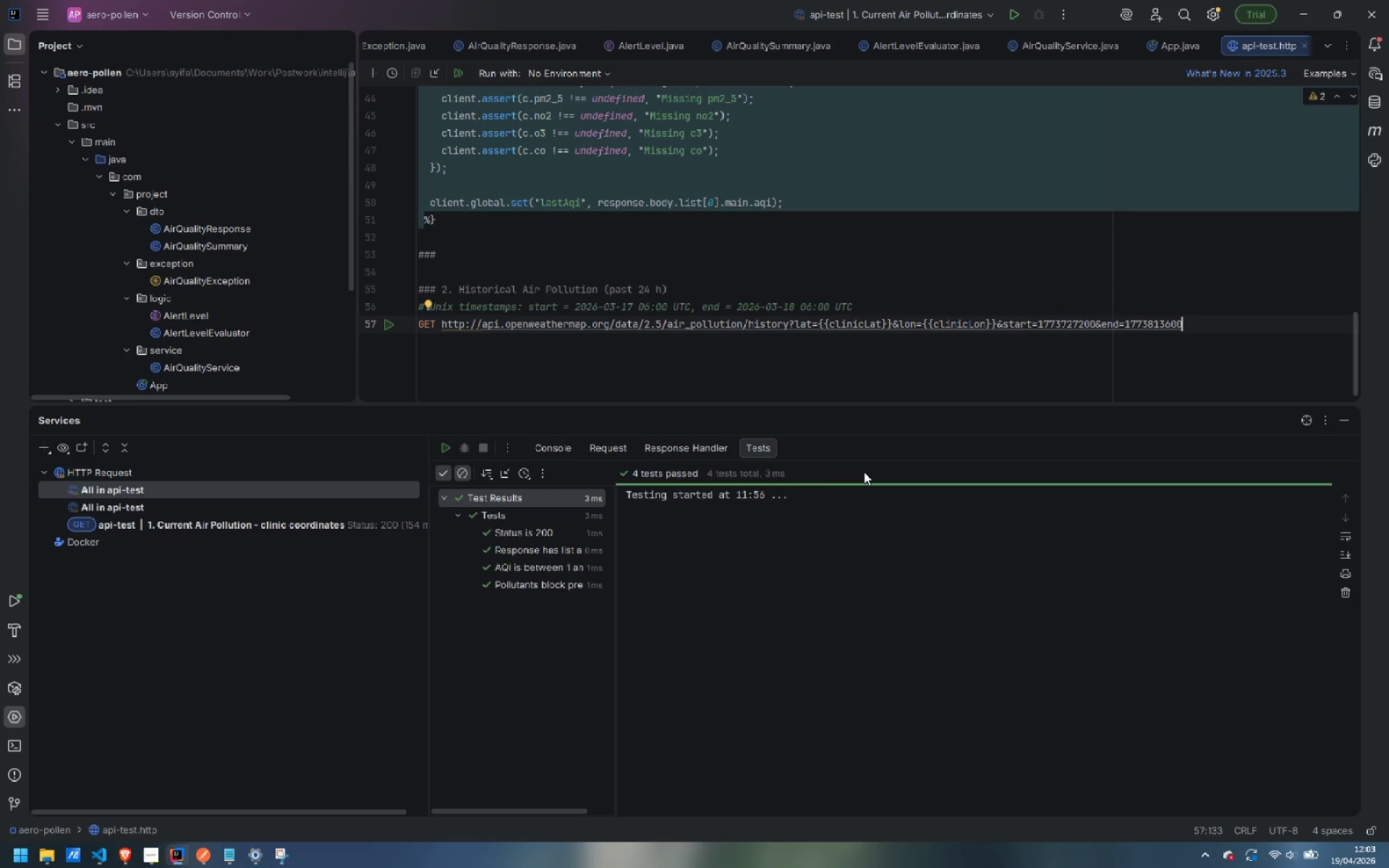 
wait(17.39)
 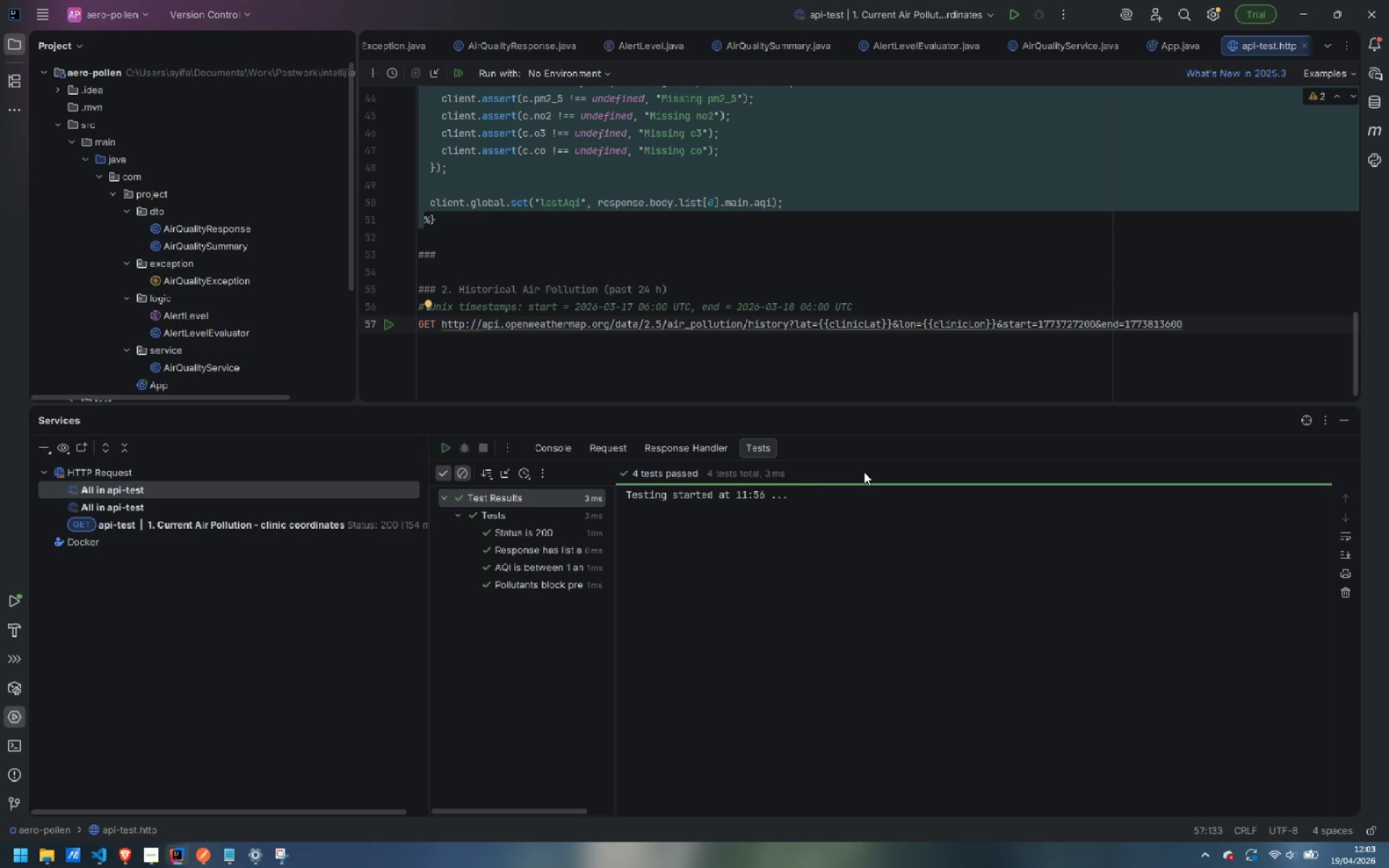 
type(&appid={{apiKey)
 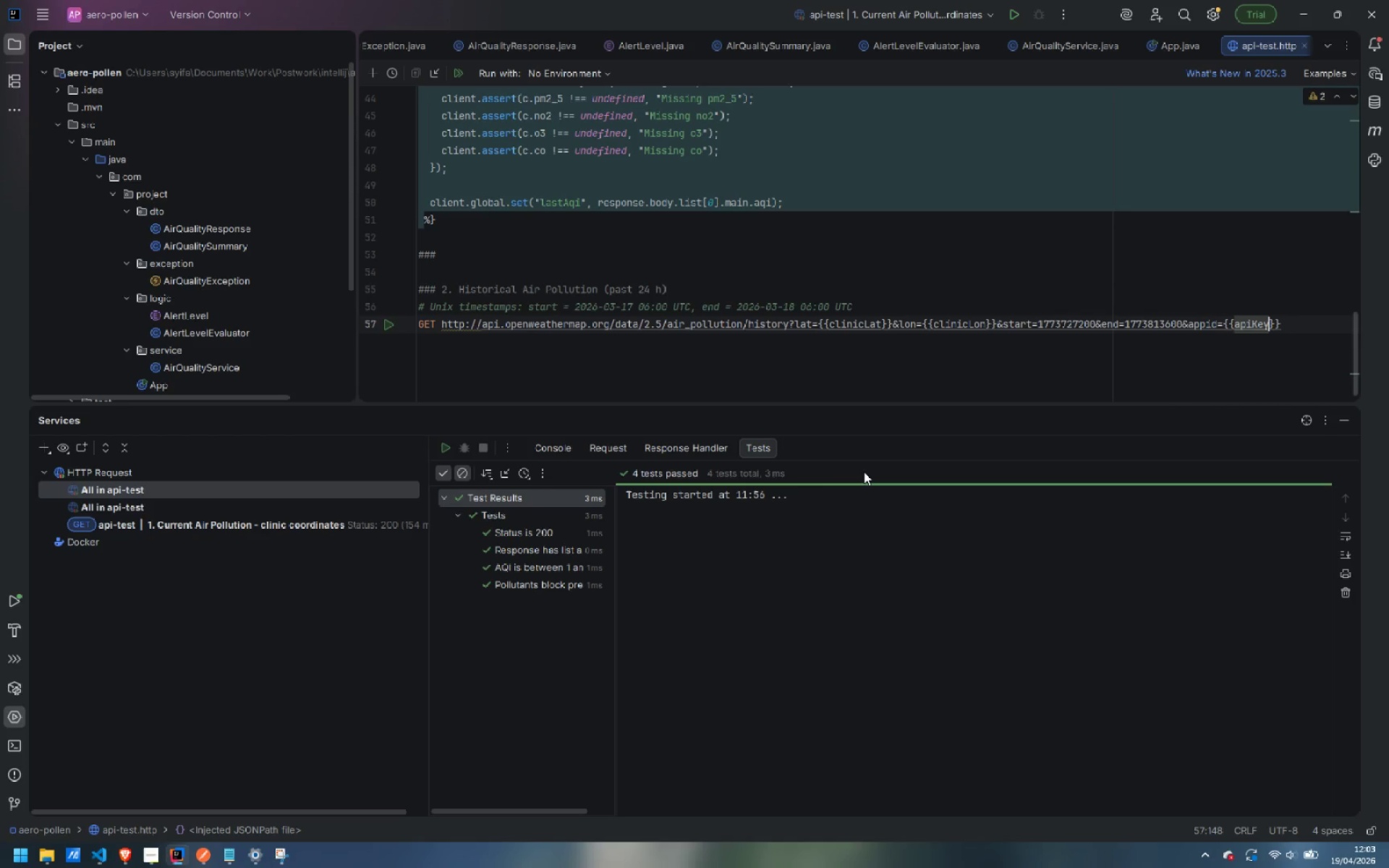 
key(ArrowRight)
 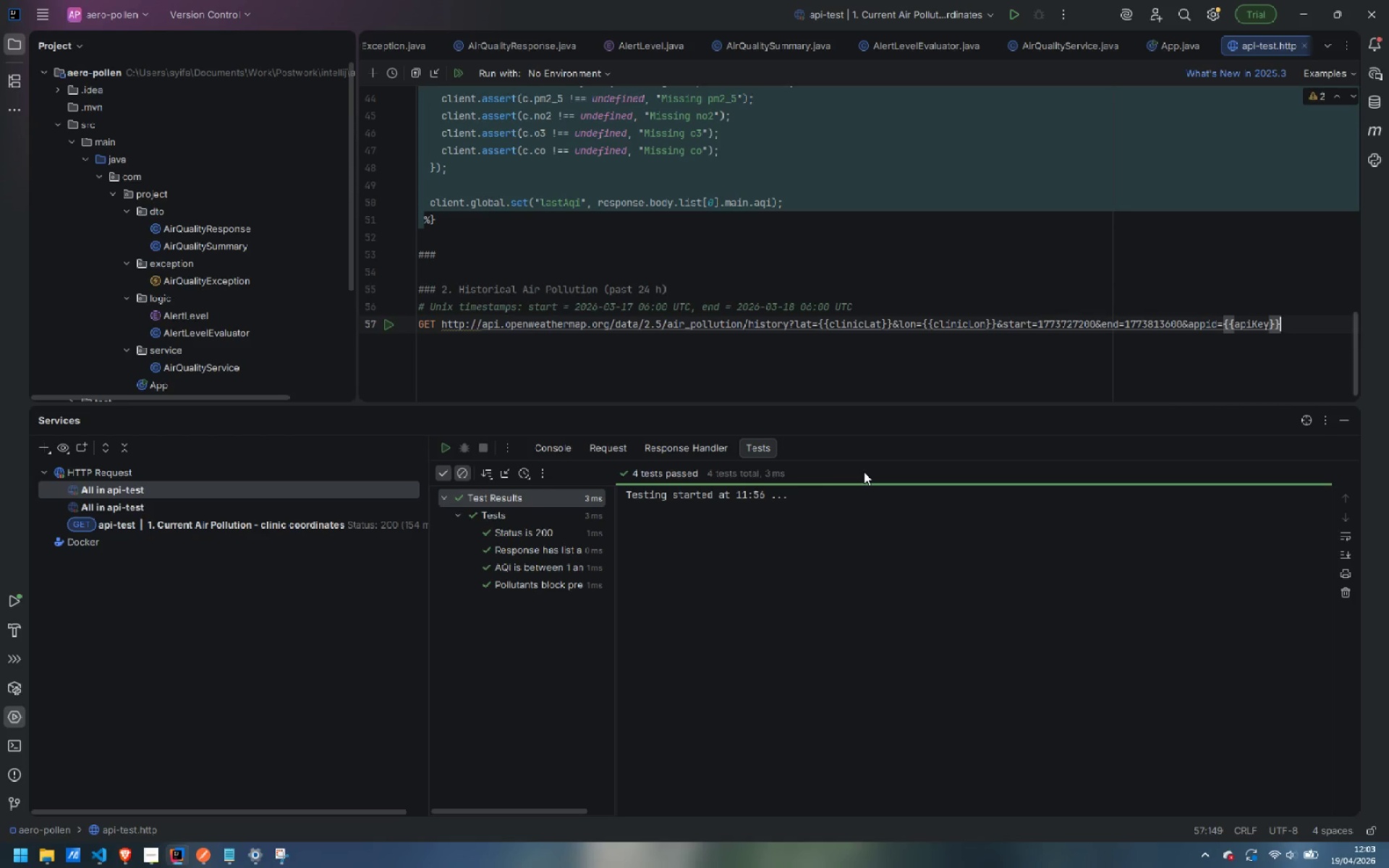 
key(ArrowRight)
 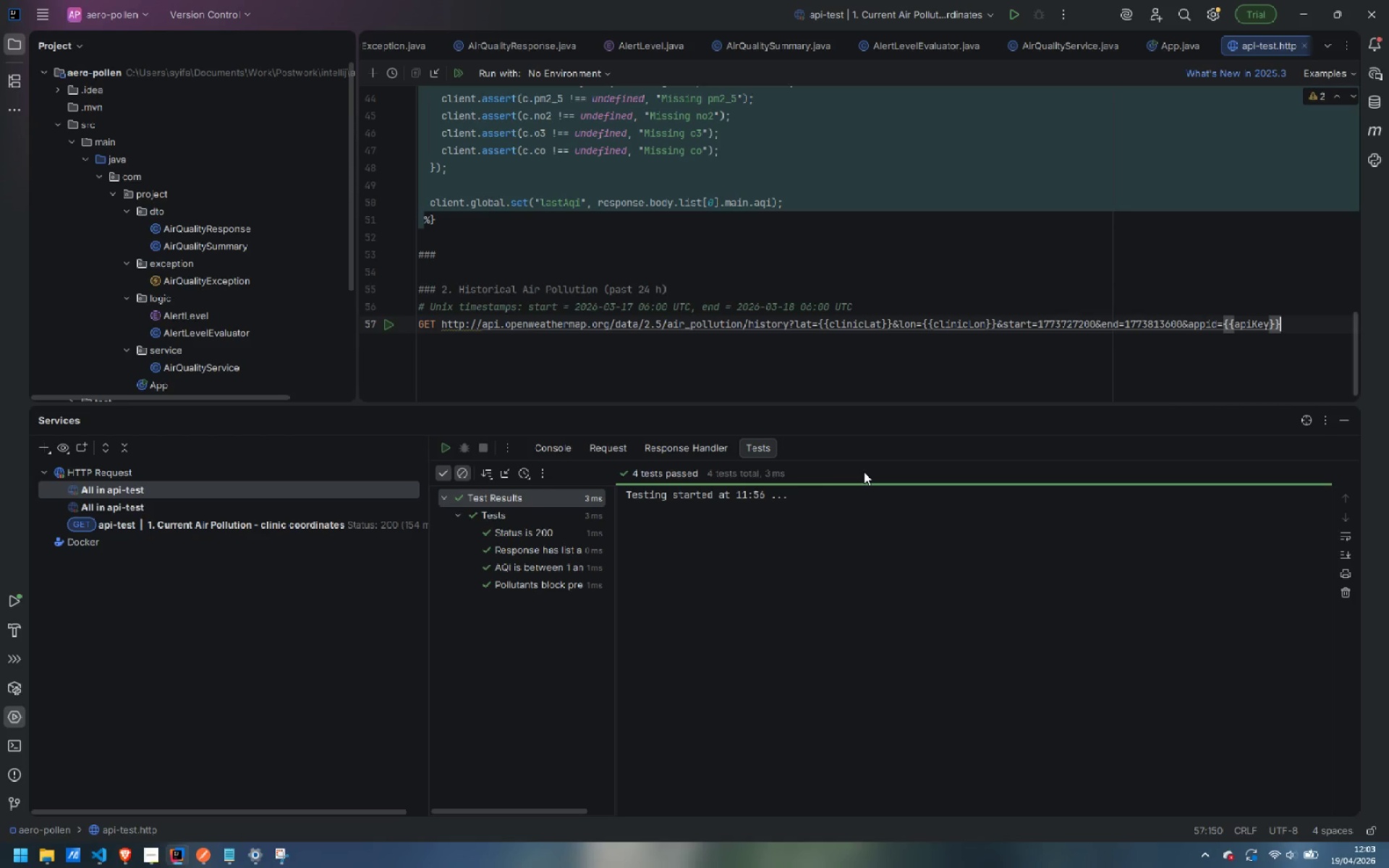 
key(Enter)
 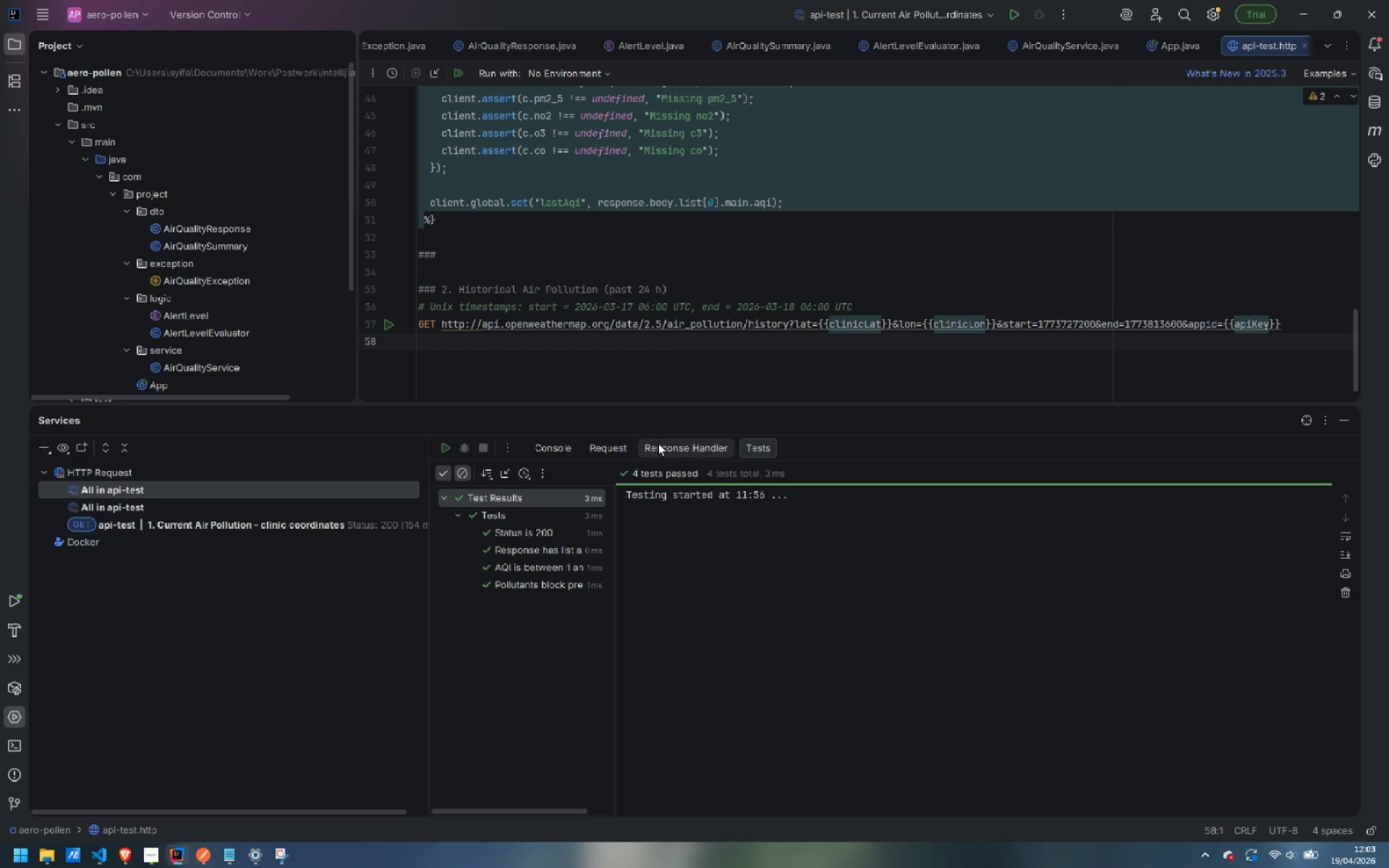 
mouse_move([444, 336])
 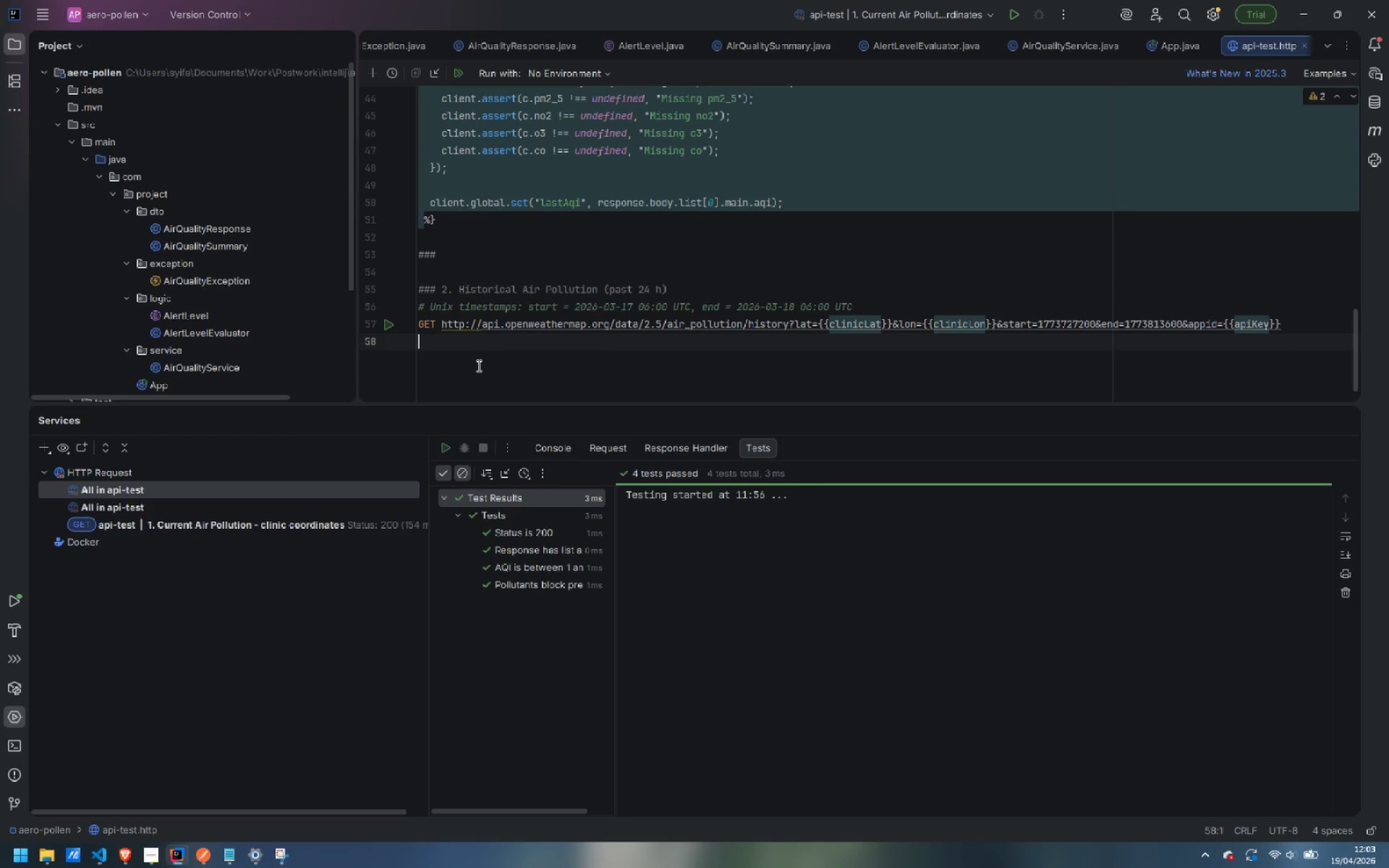 
type(Accept: applicatpon)
key(Backspace)
key(Backspace)
key(Backspace)
type(ion/ksp)
key(Backspace)
key(Backspace)
key(Backspace)
type(json)
 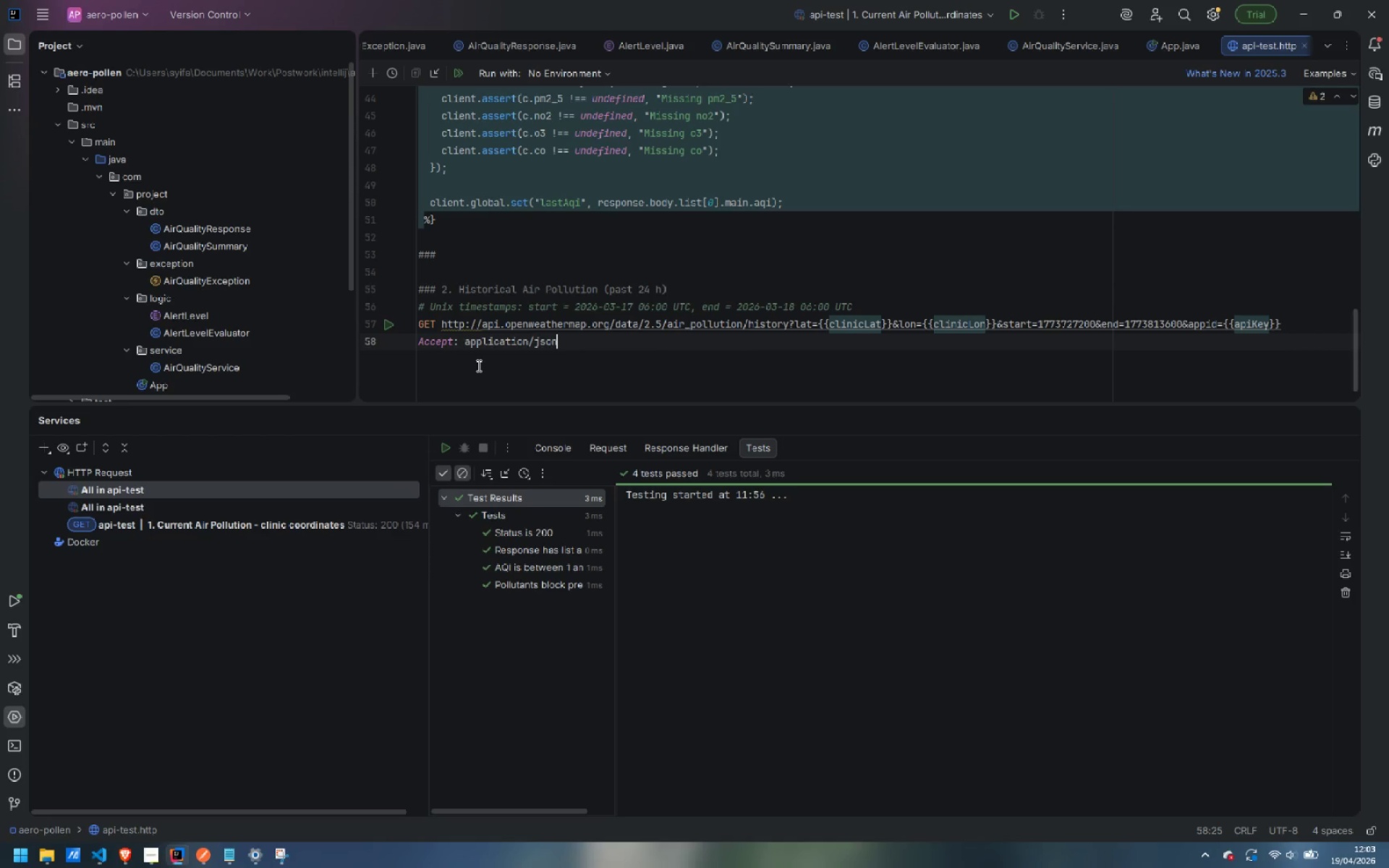 
 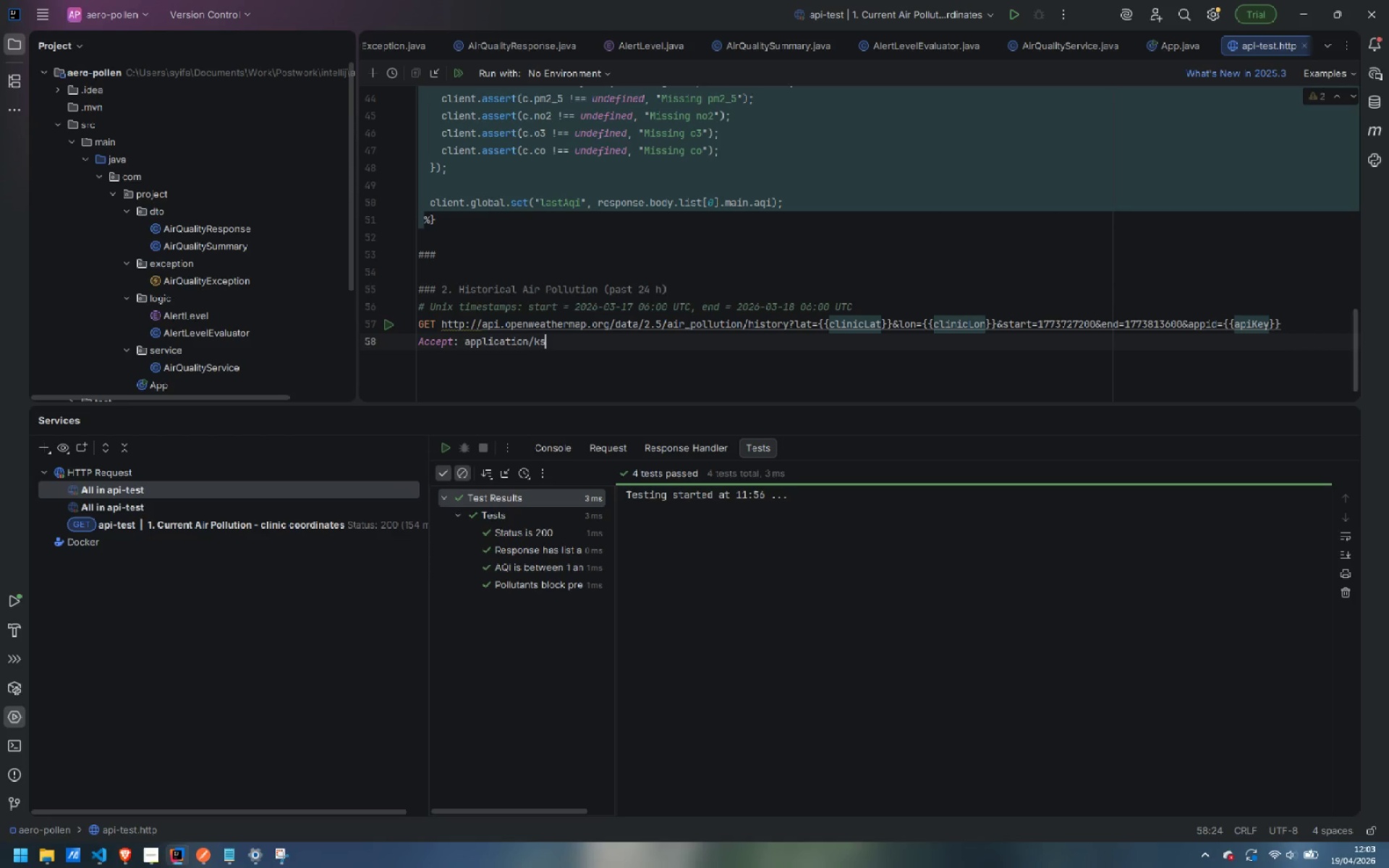 
key(Enter)
 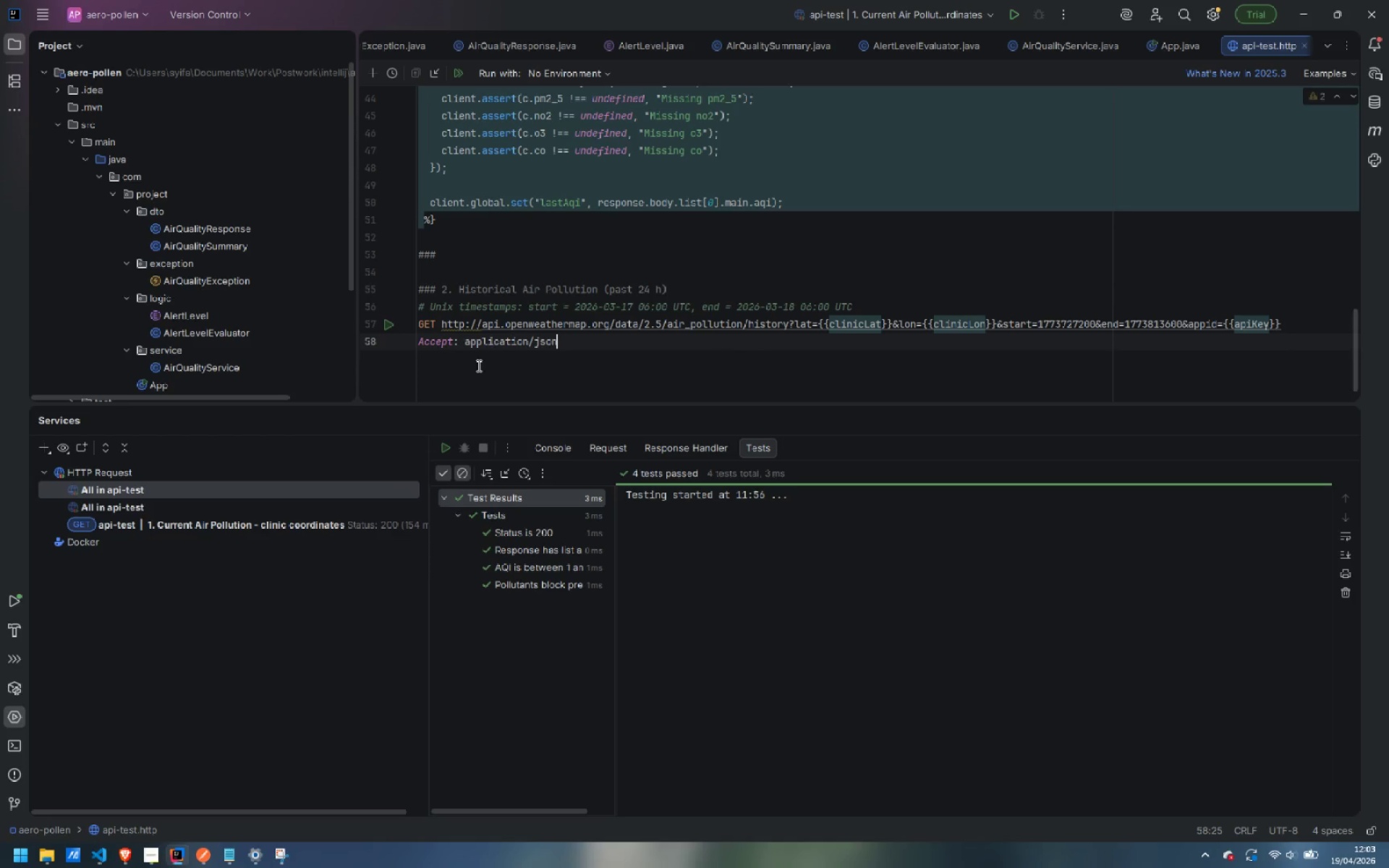 
key(Enter)
 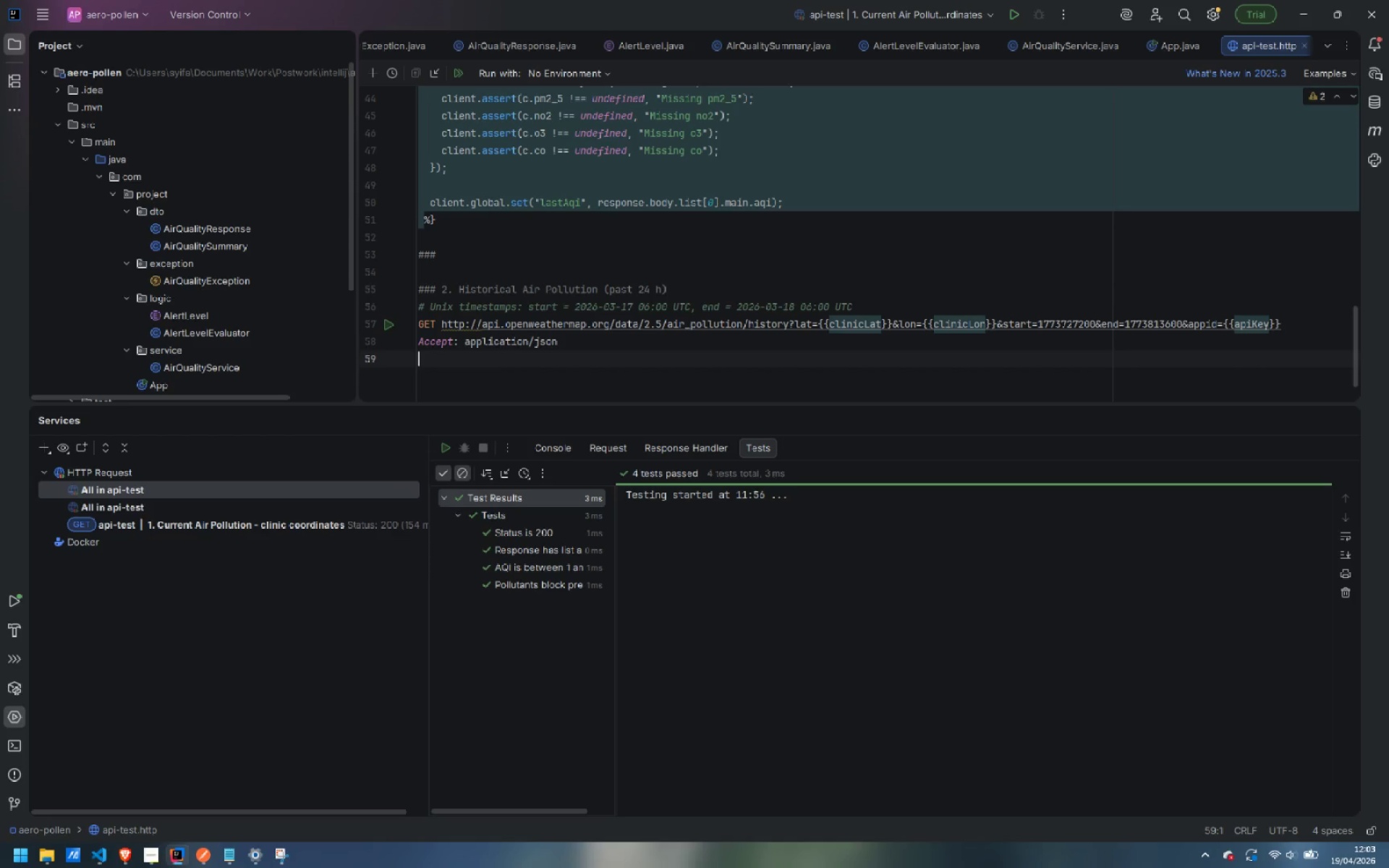 
key(Enter)
 